 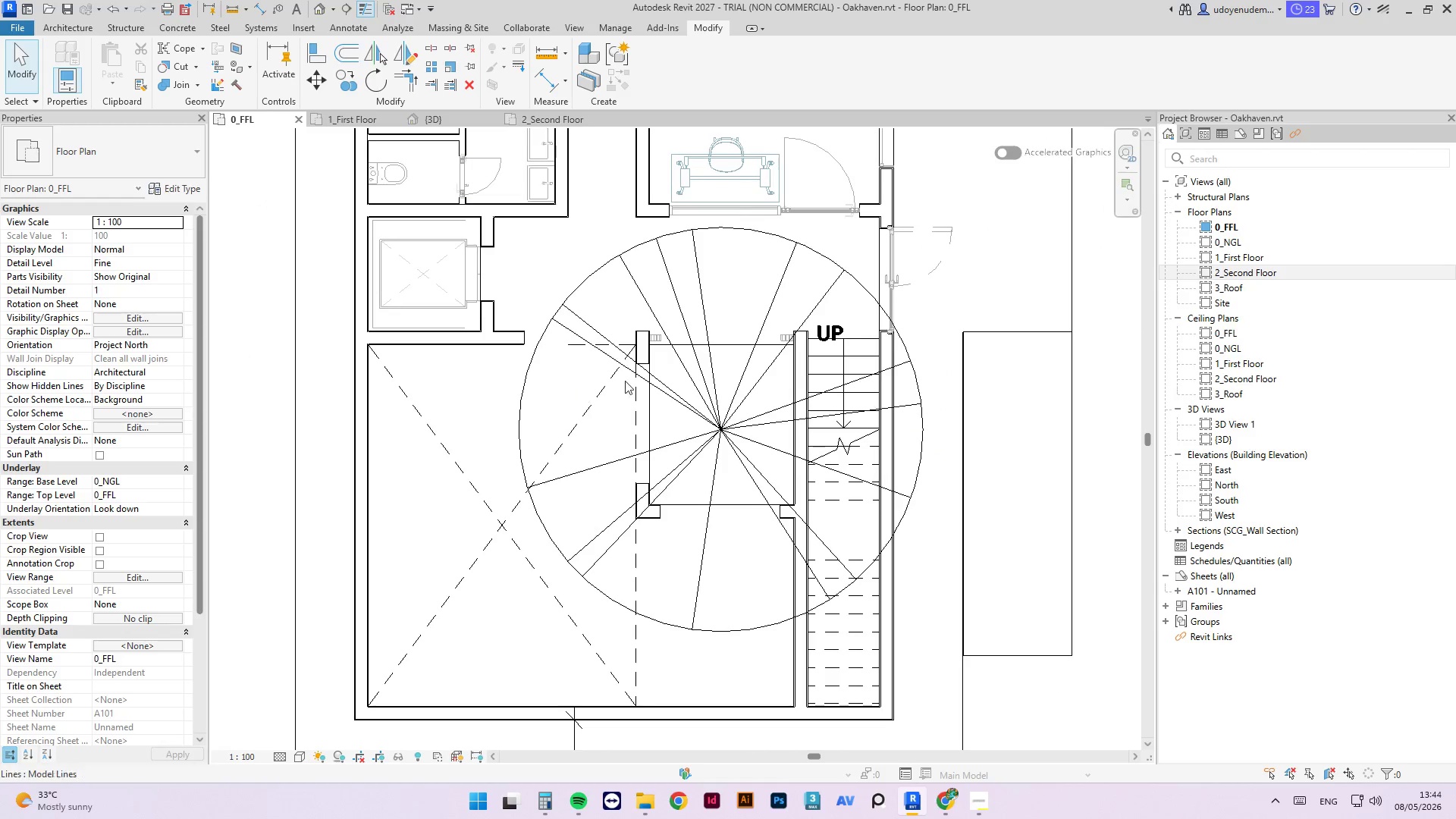 
scroll: coordinate [698, 571], scroll_direction: down, amount: 4.0
 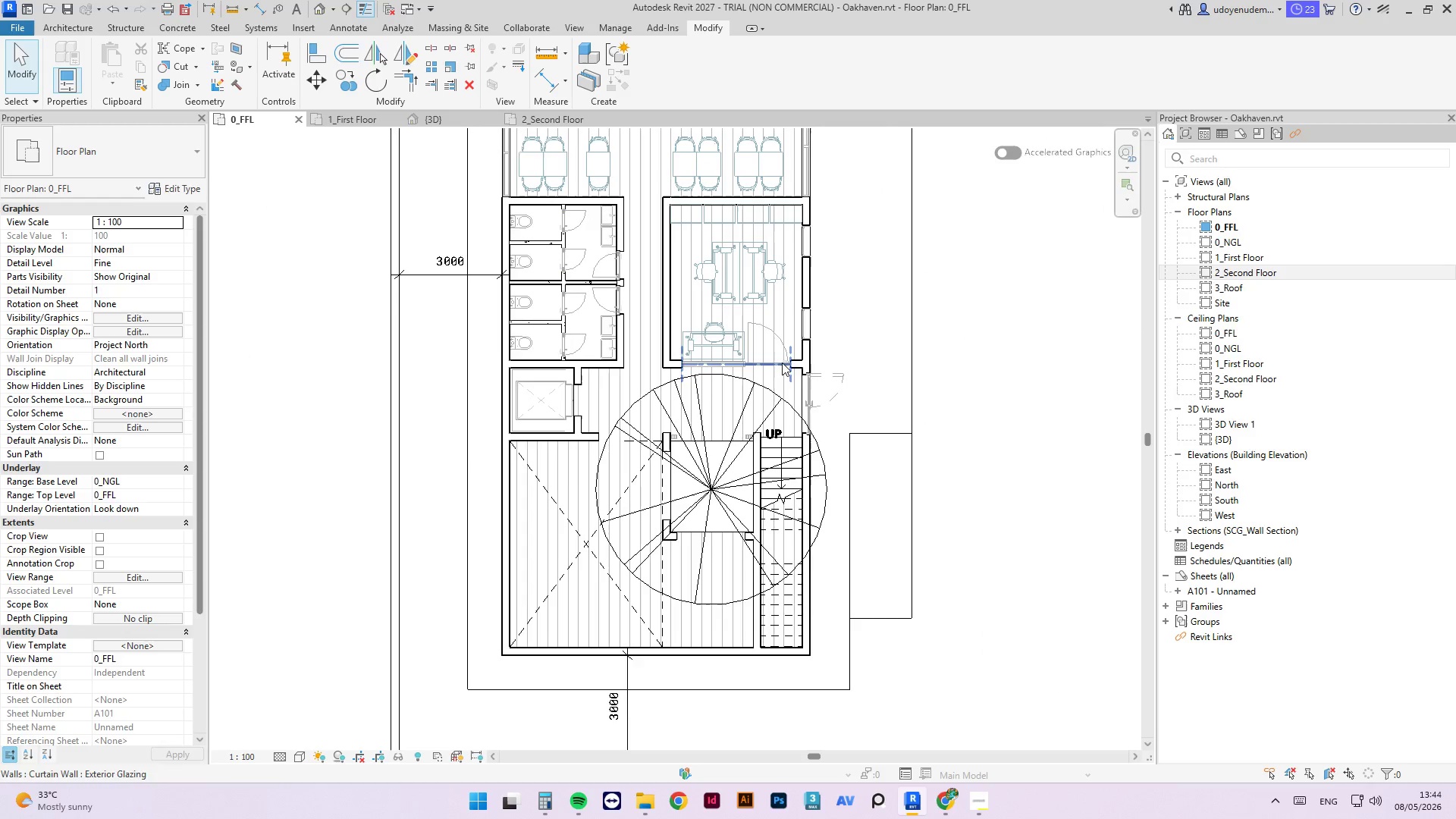 
scroll: coordinate [815, 364], scroll_direction: up, amount: 2.0
 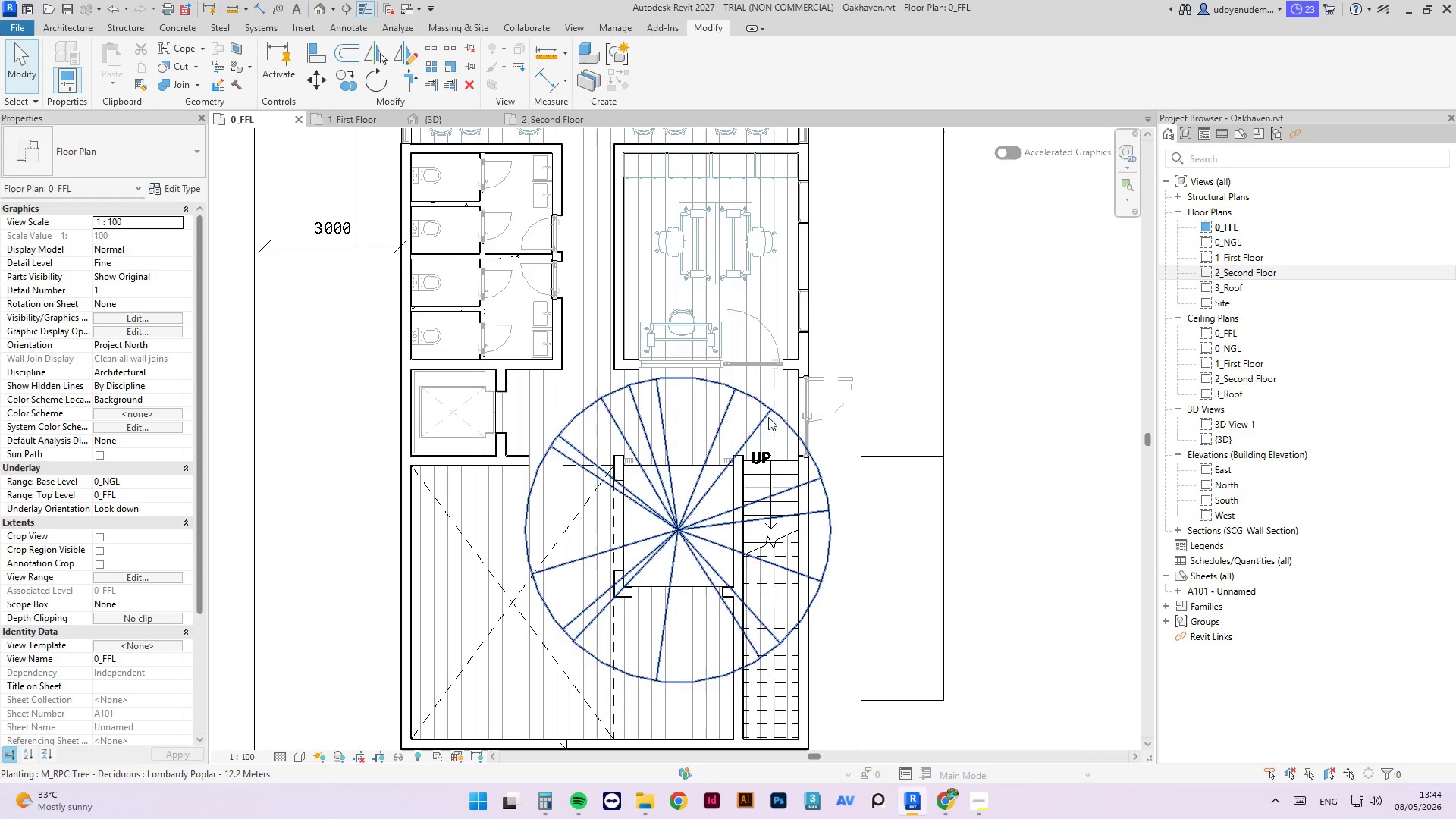 
scroll: coordinate [754, 408], scroll_direction: down, amount: 2.0
 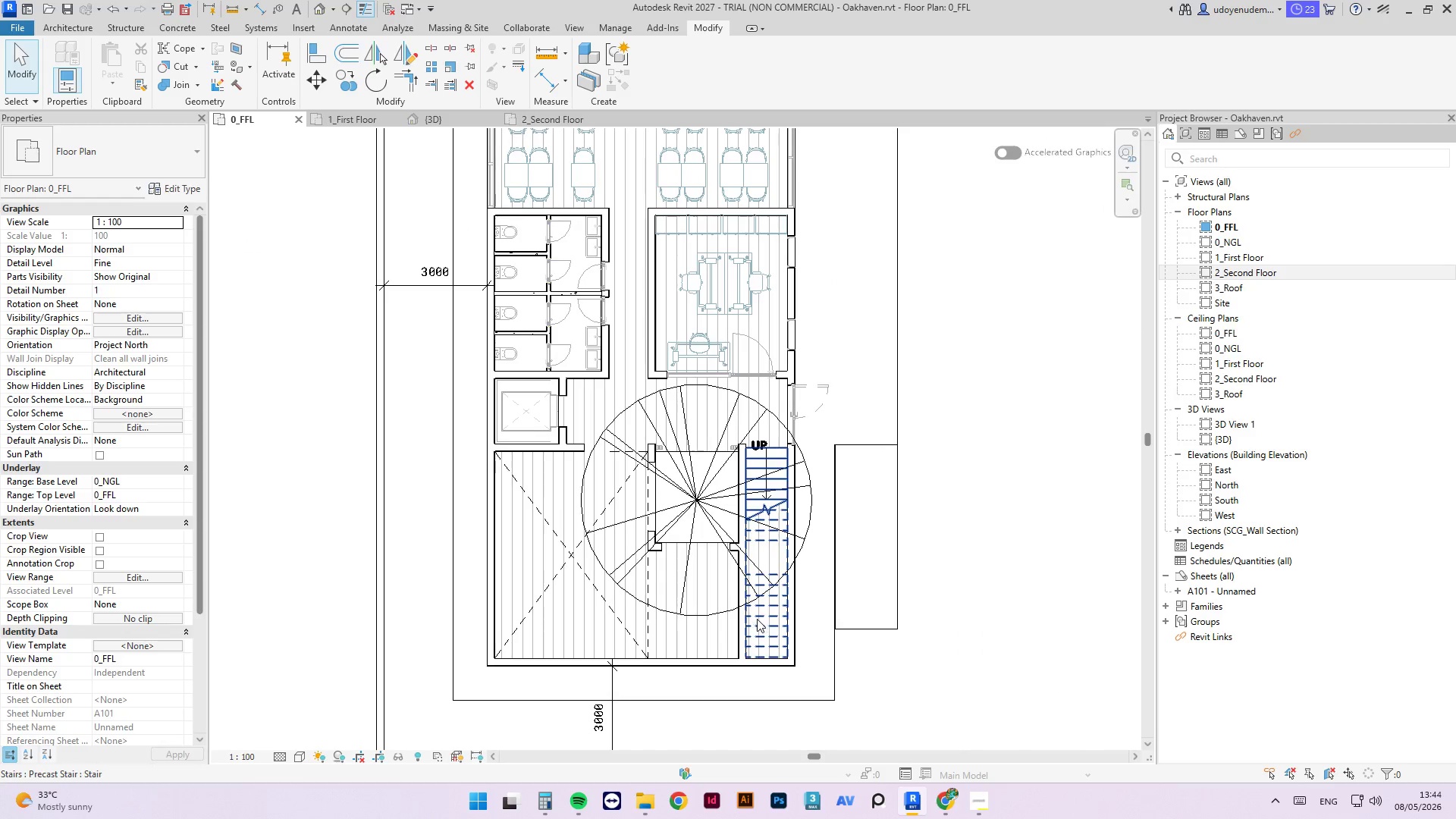 
wait(5.4)
 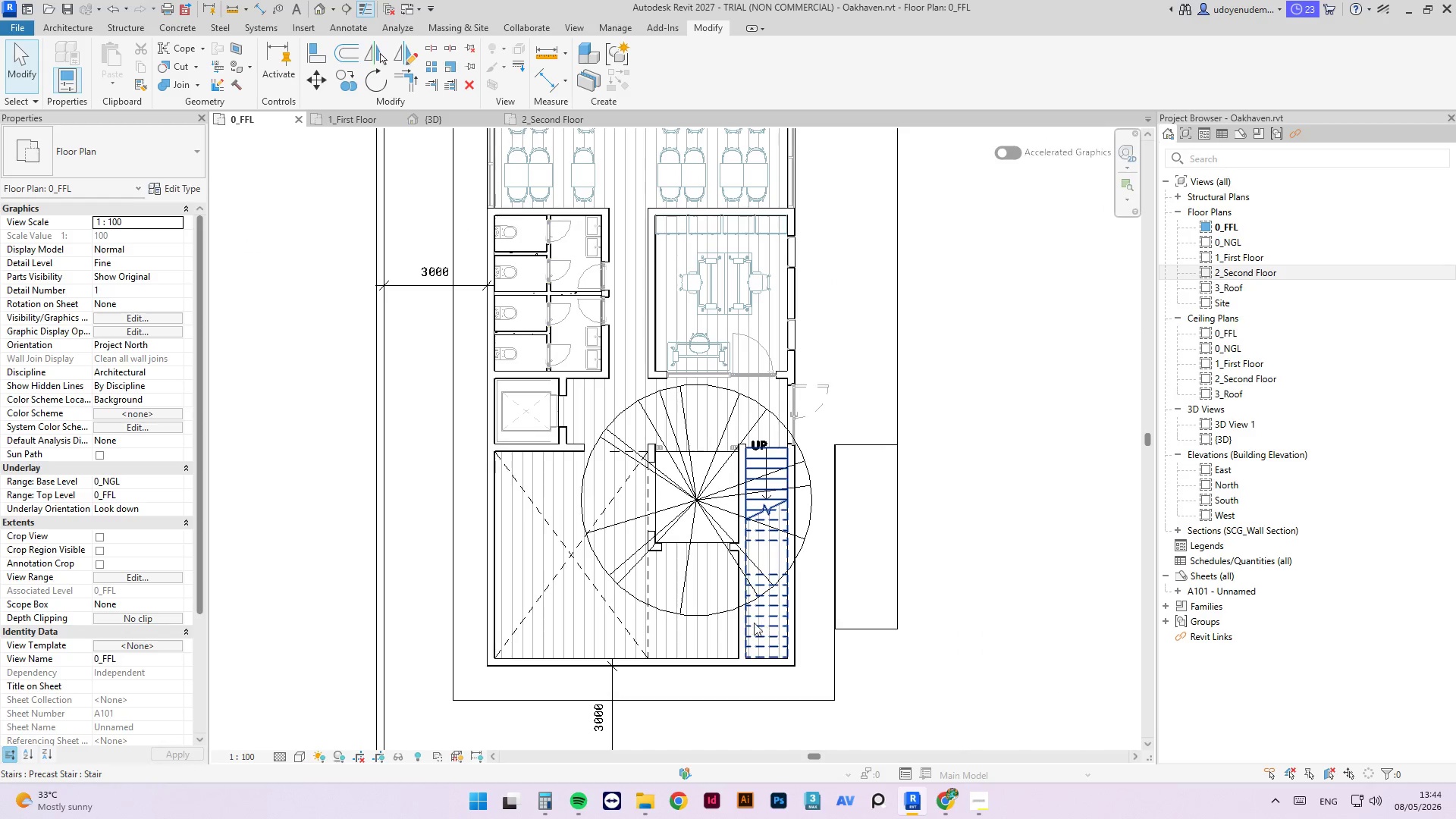 
scroll: coordinate [734, 643], scroll_direction: up, amount: 5.0
 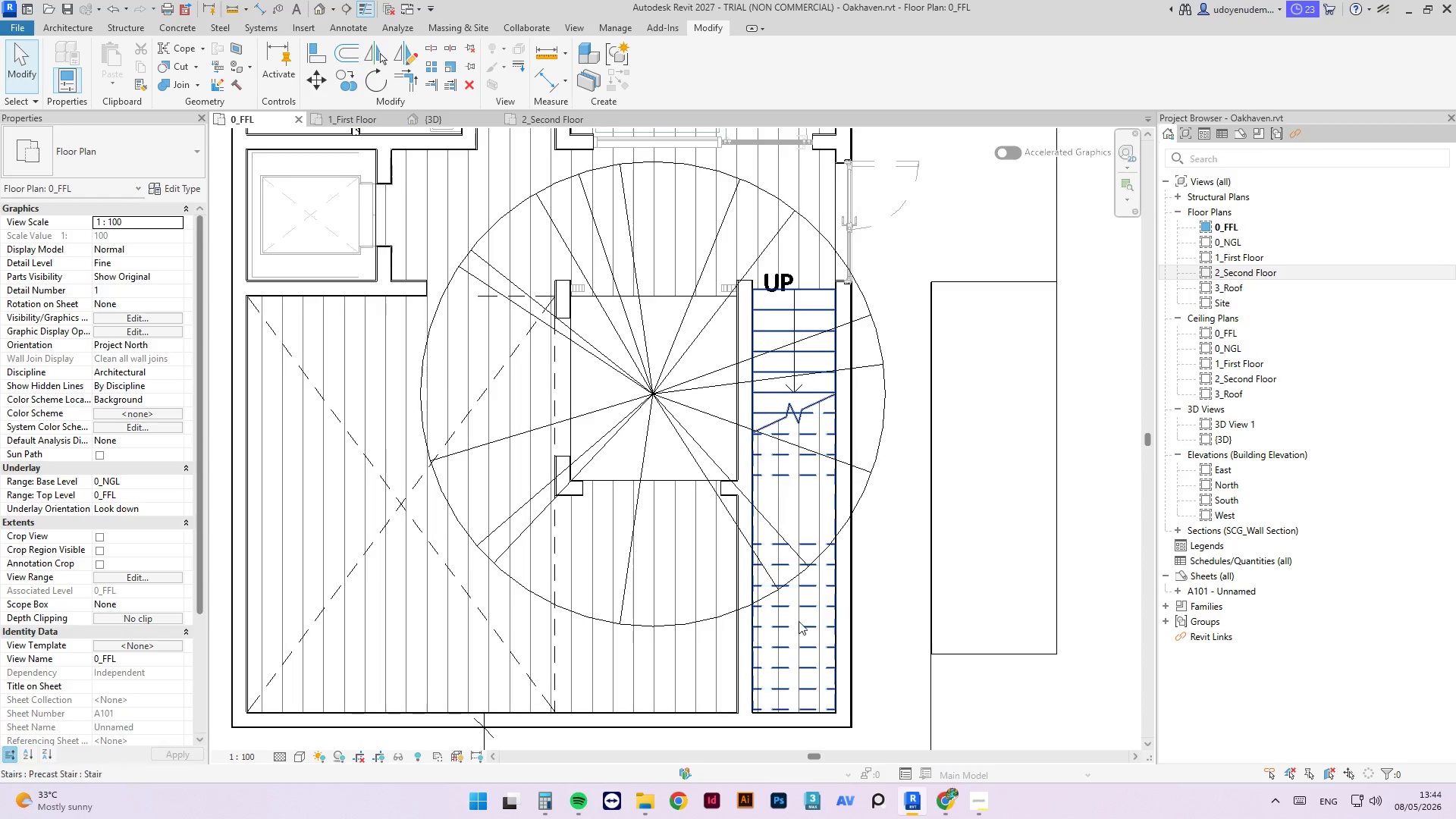 
scroll: coordinate [700, 540], scroll_direction: down, amount: 6.0
 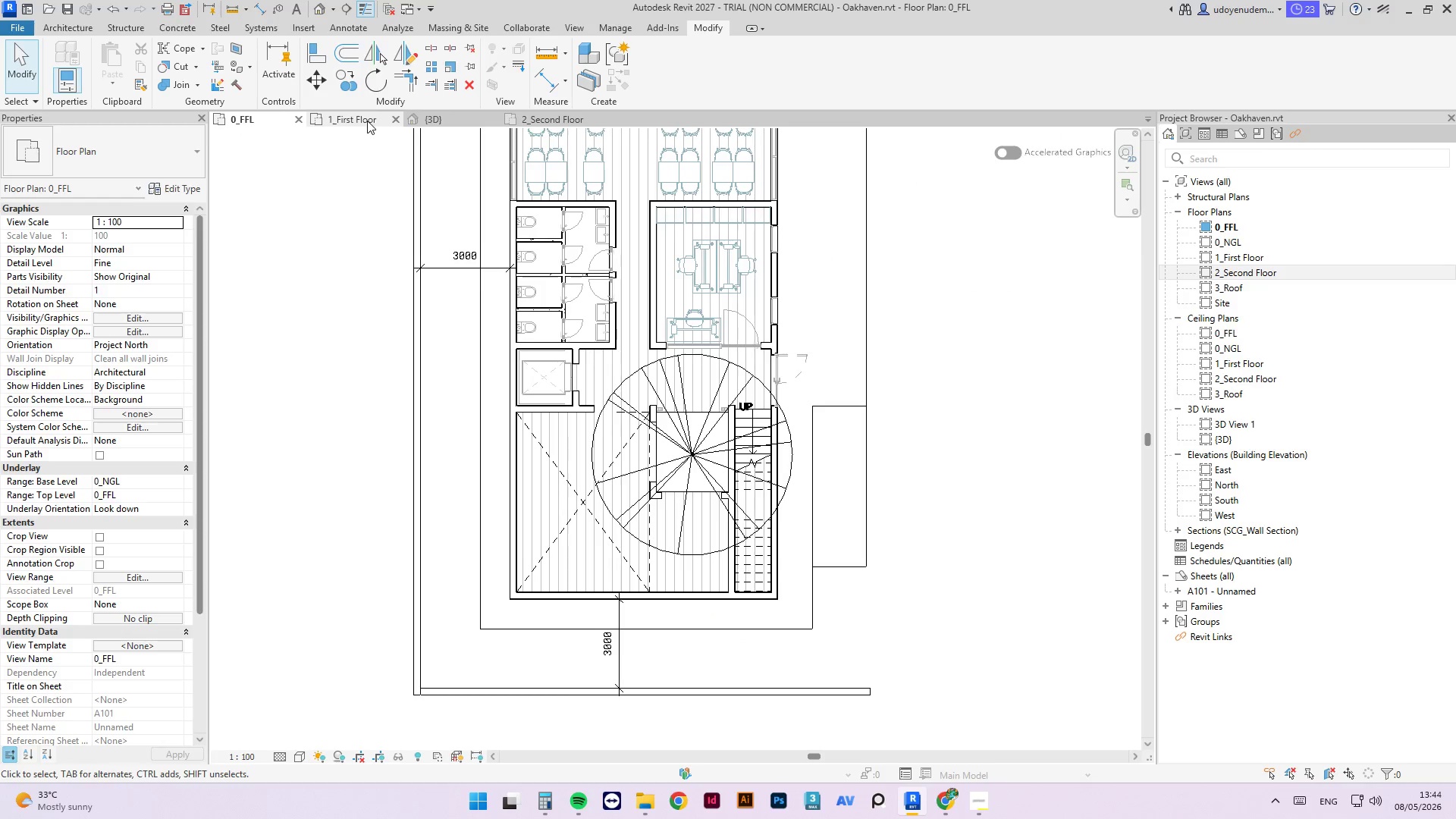 
left_click([362, 121])
 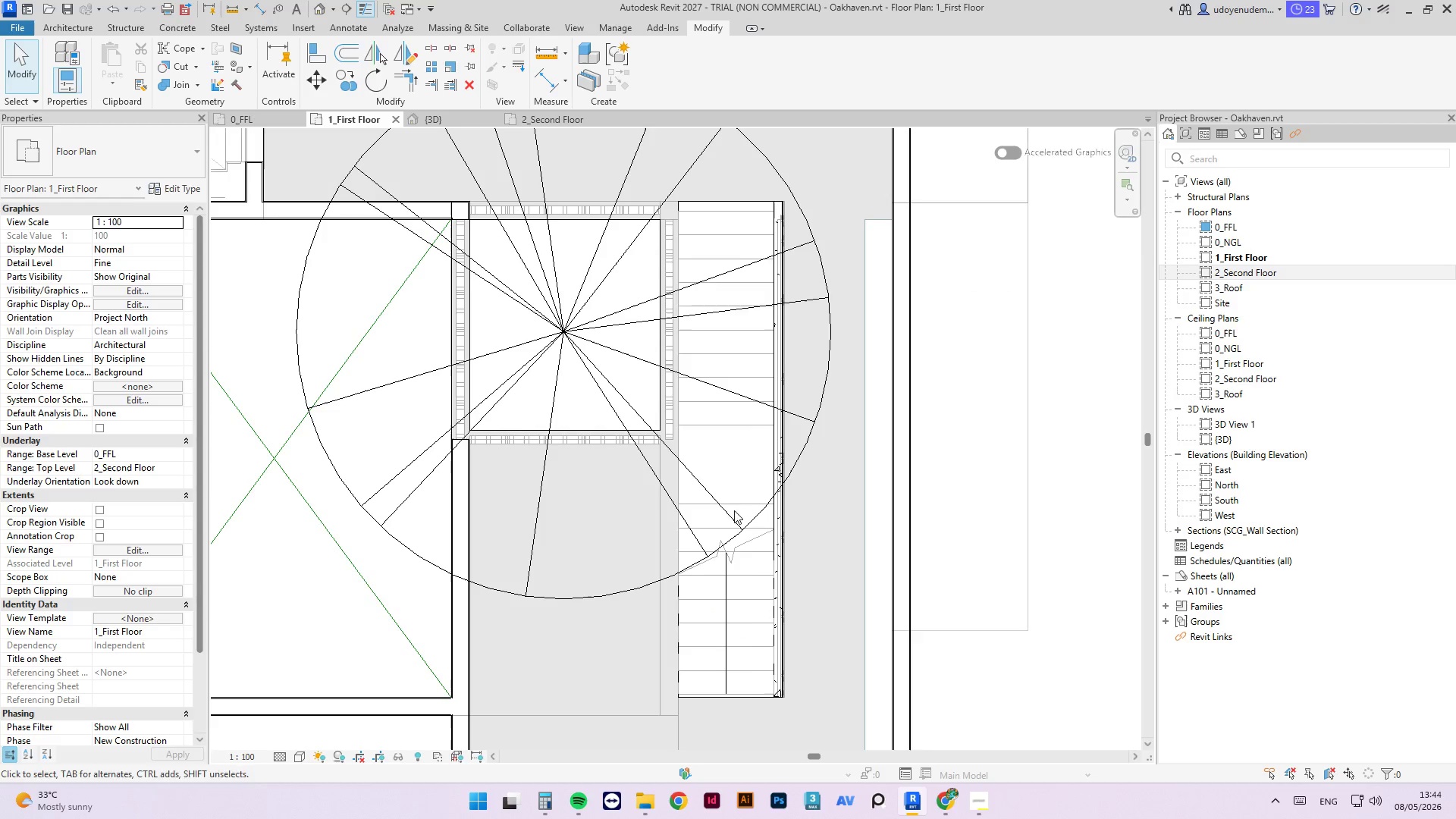 
scroll: coordinate [726, 423], scroll_direction: down, amount: 4.0
 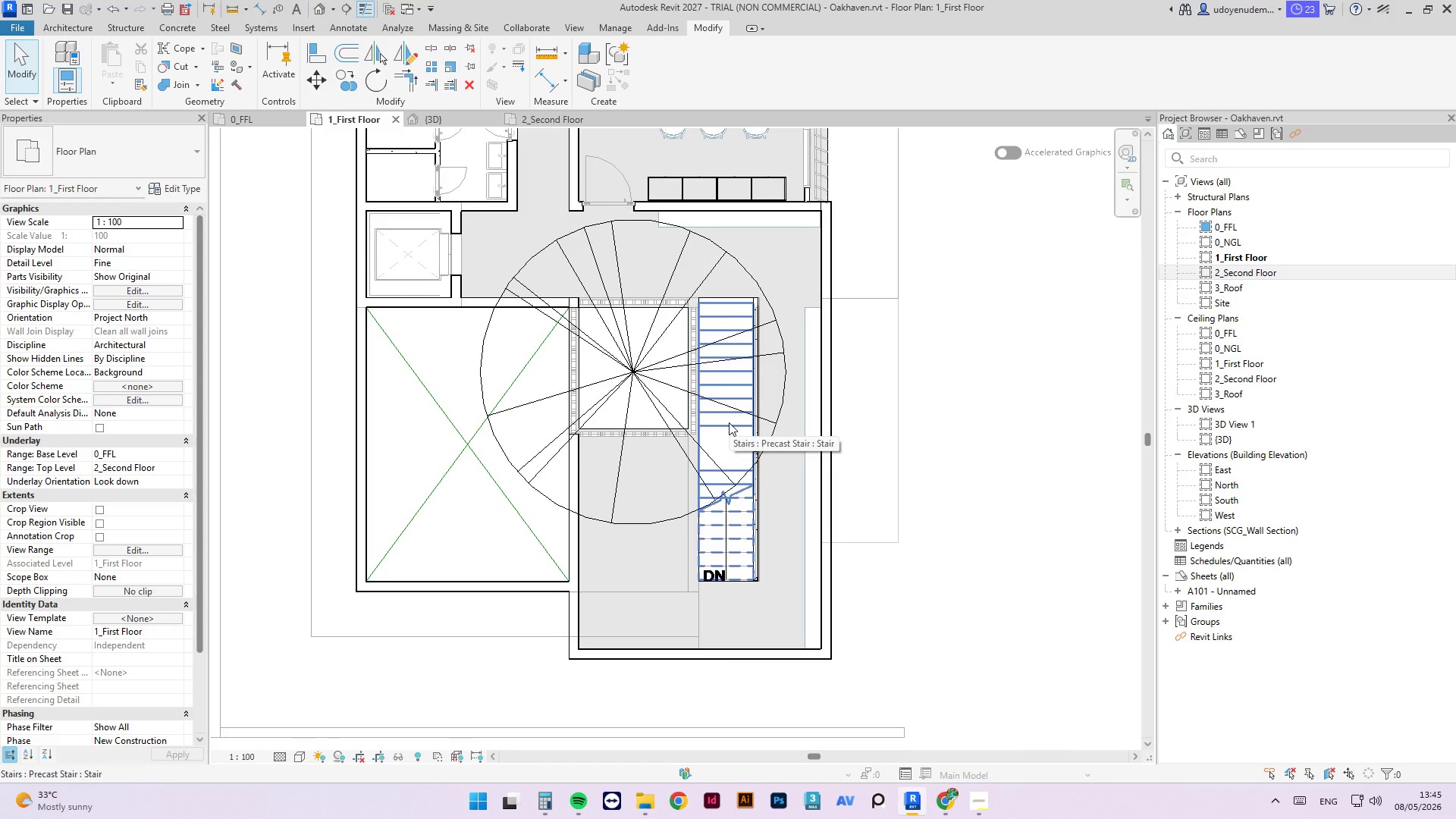 
left_click([265, 121])
 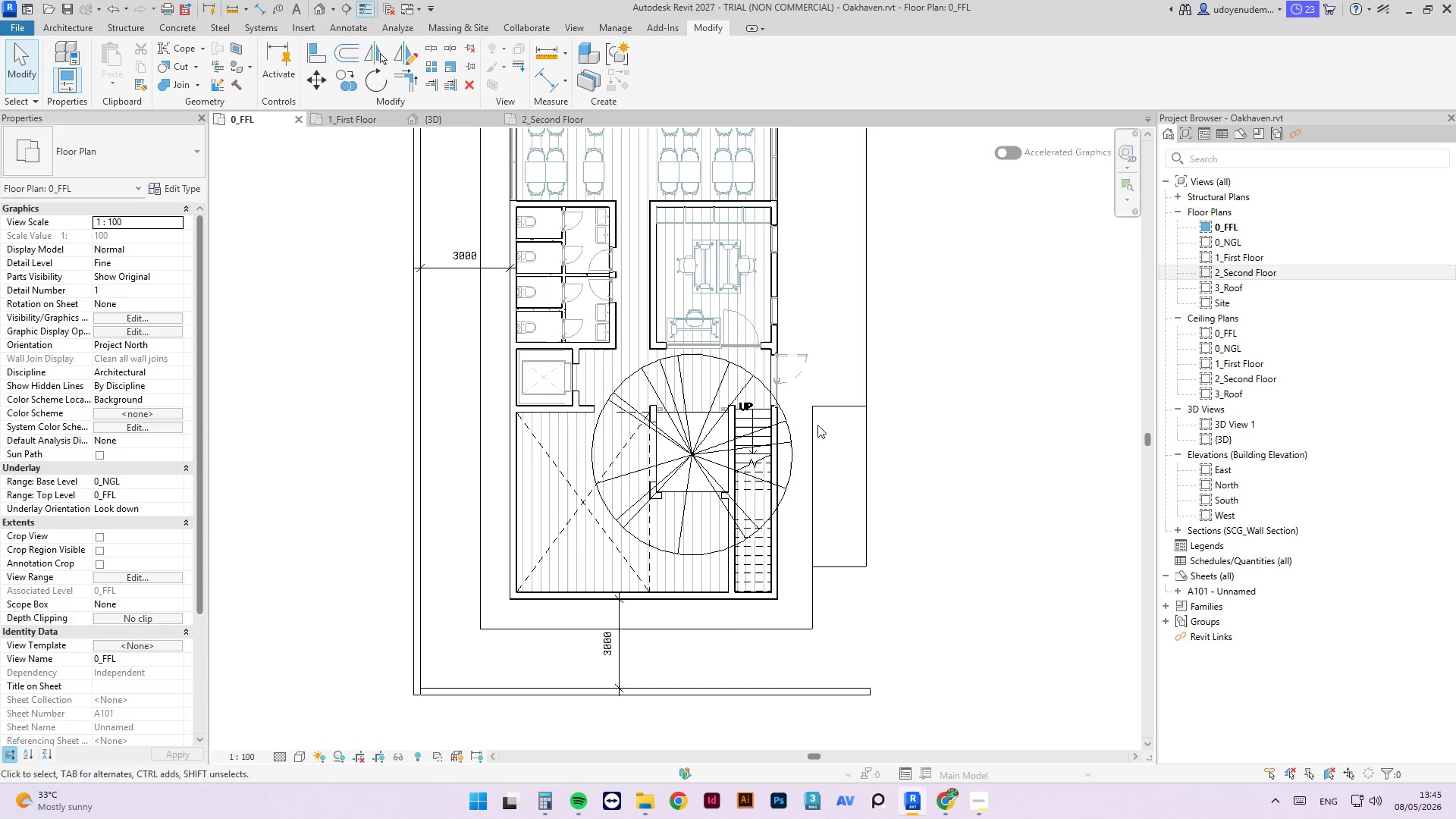 
scroll: coordinate [712, 357], scroll_direction: up, amount: 3.0
 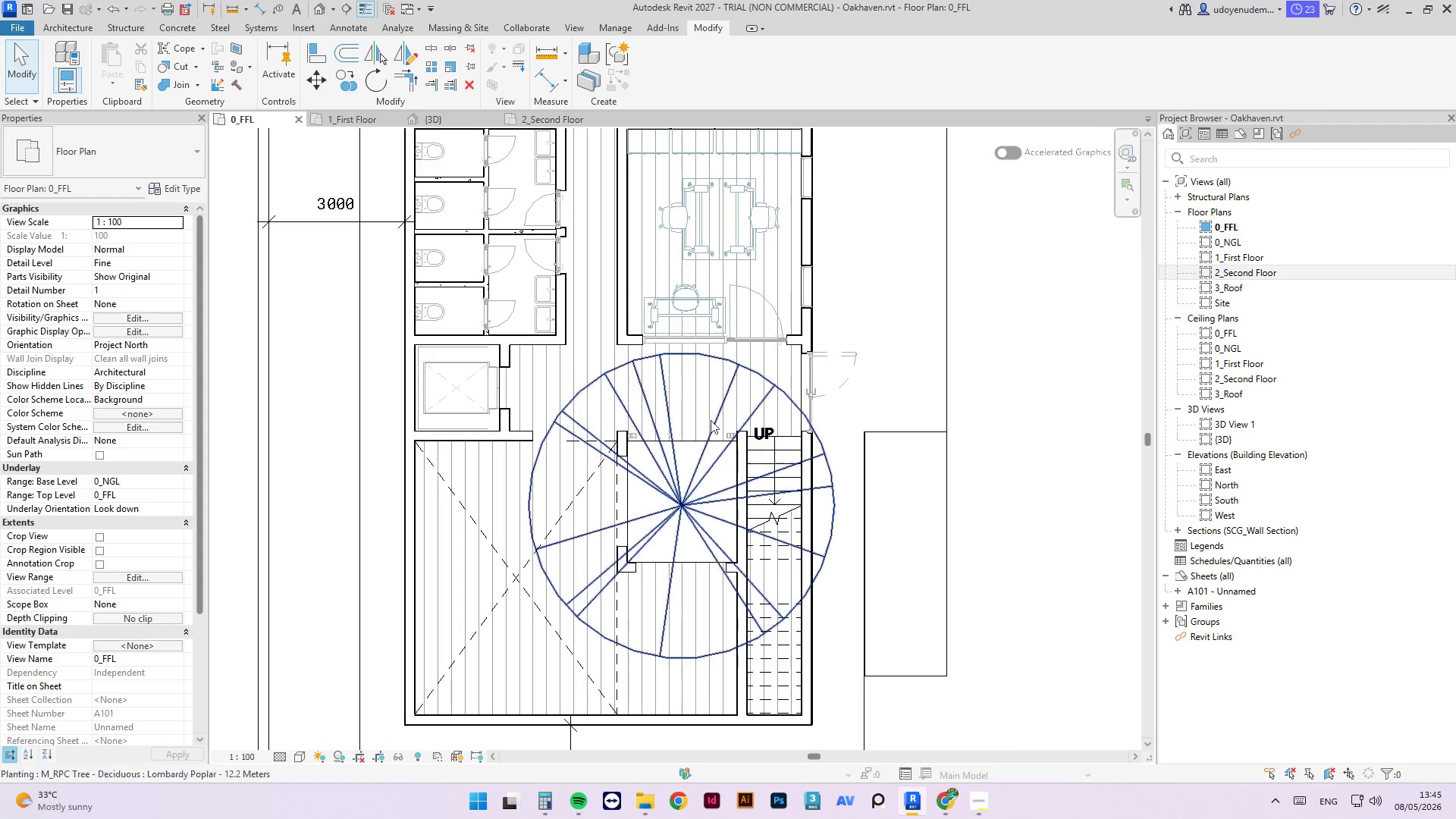 
wait(14.37)
 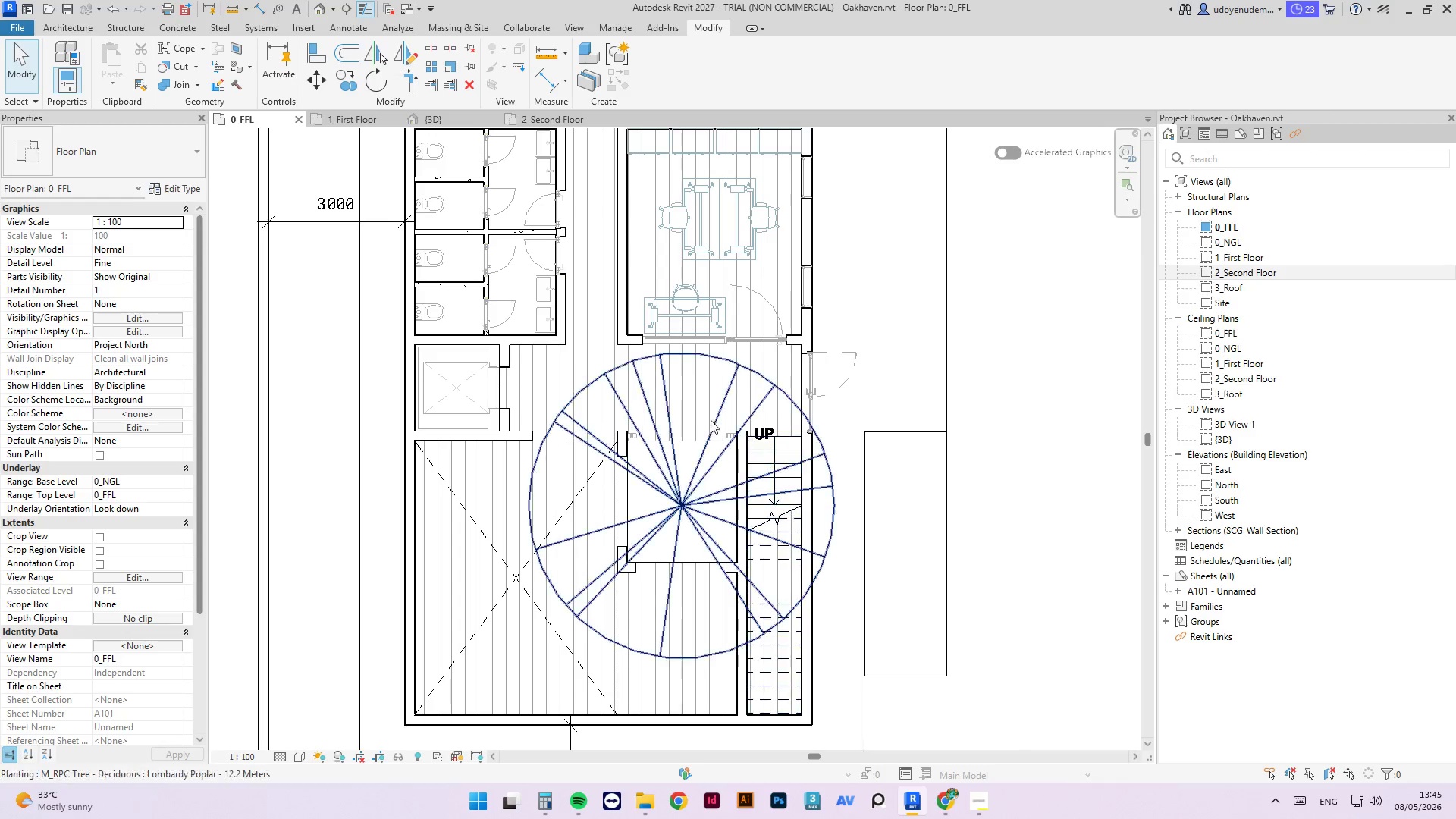 
left_click([367, 118])
 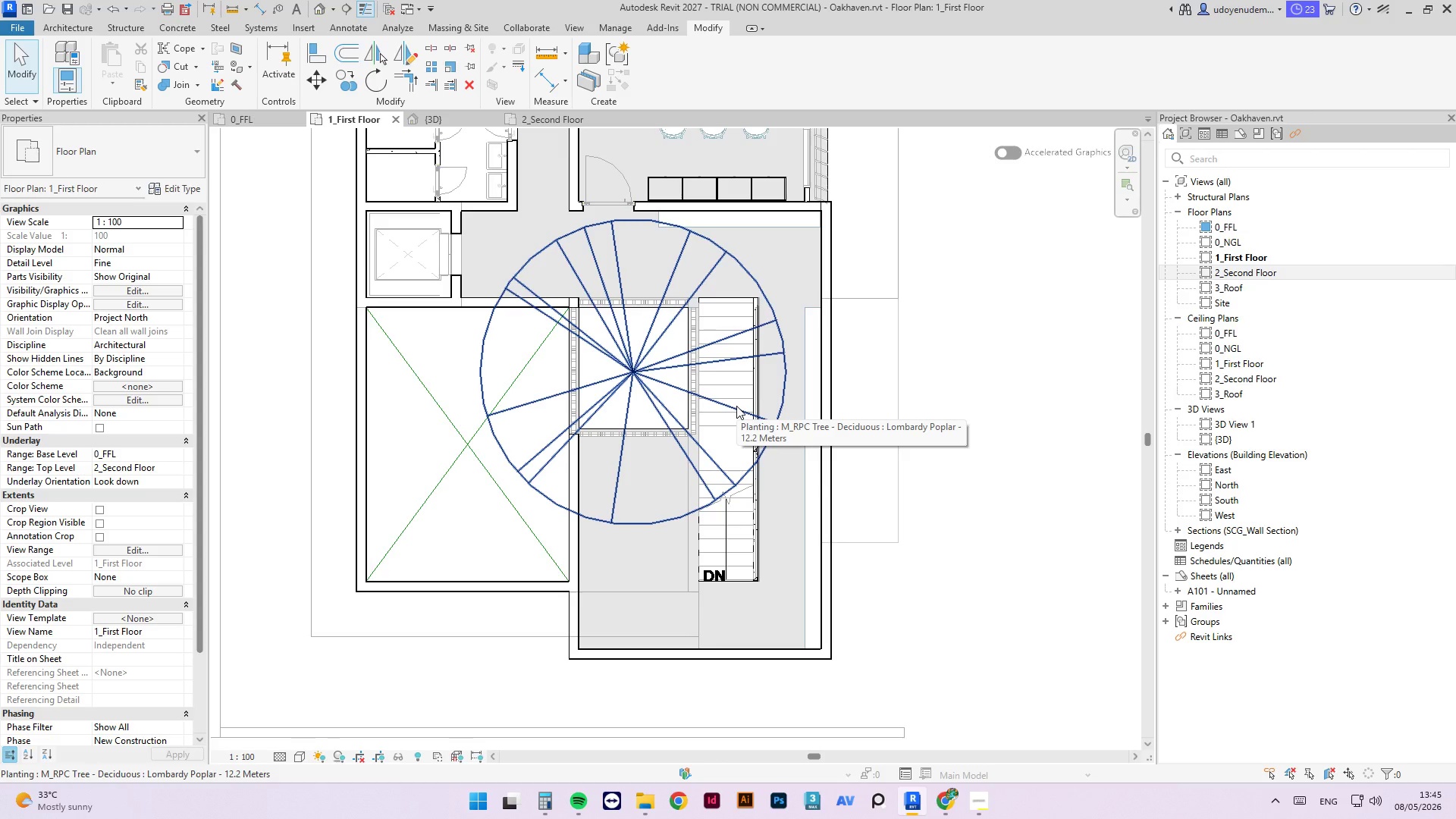 
wait(7.32)
 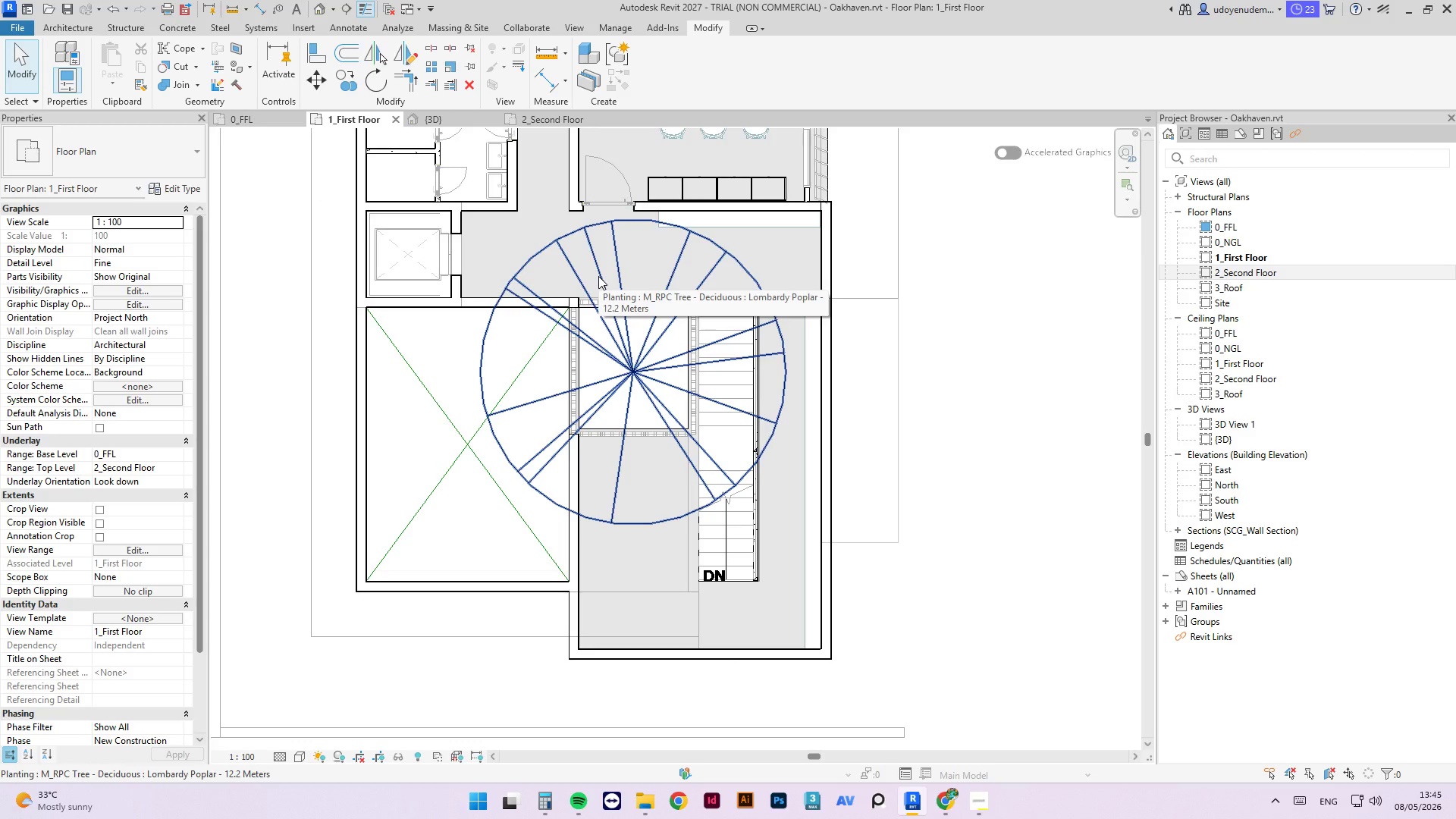 
mouse_move([725, 382])
 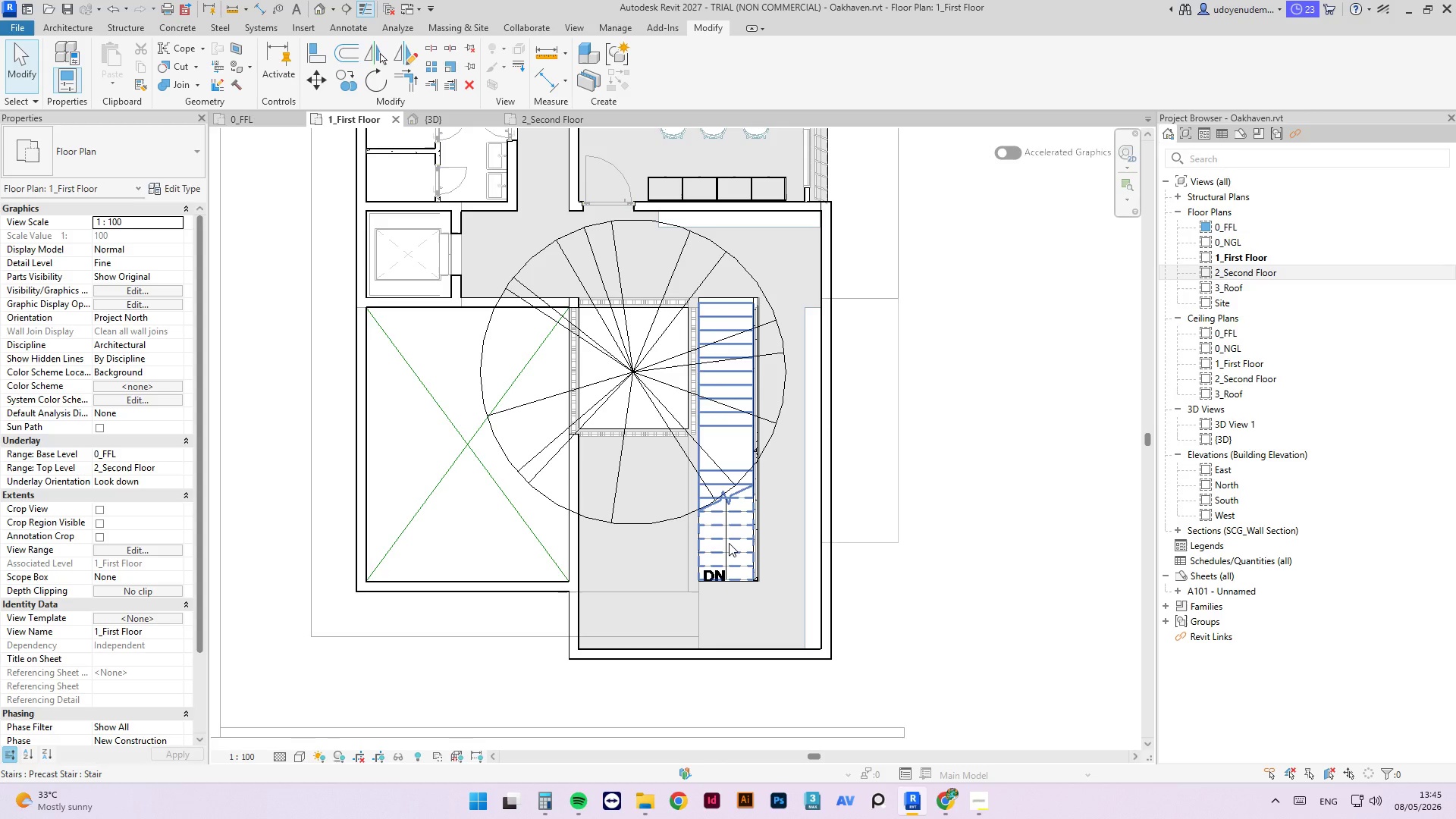 
left_click([729, 542])
 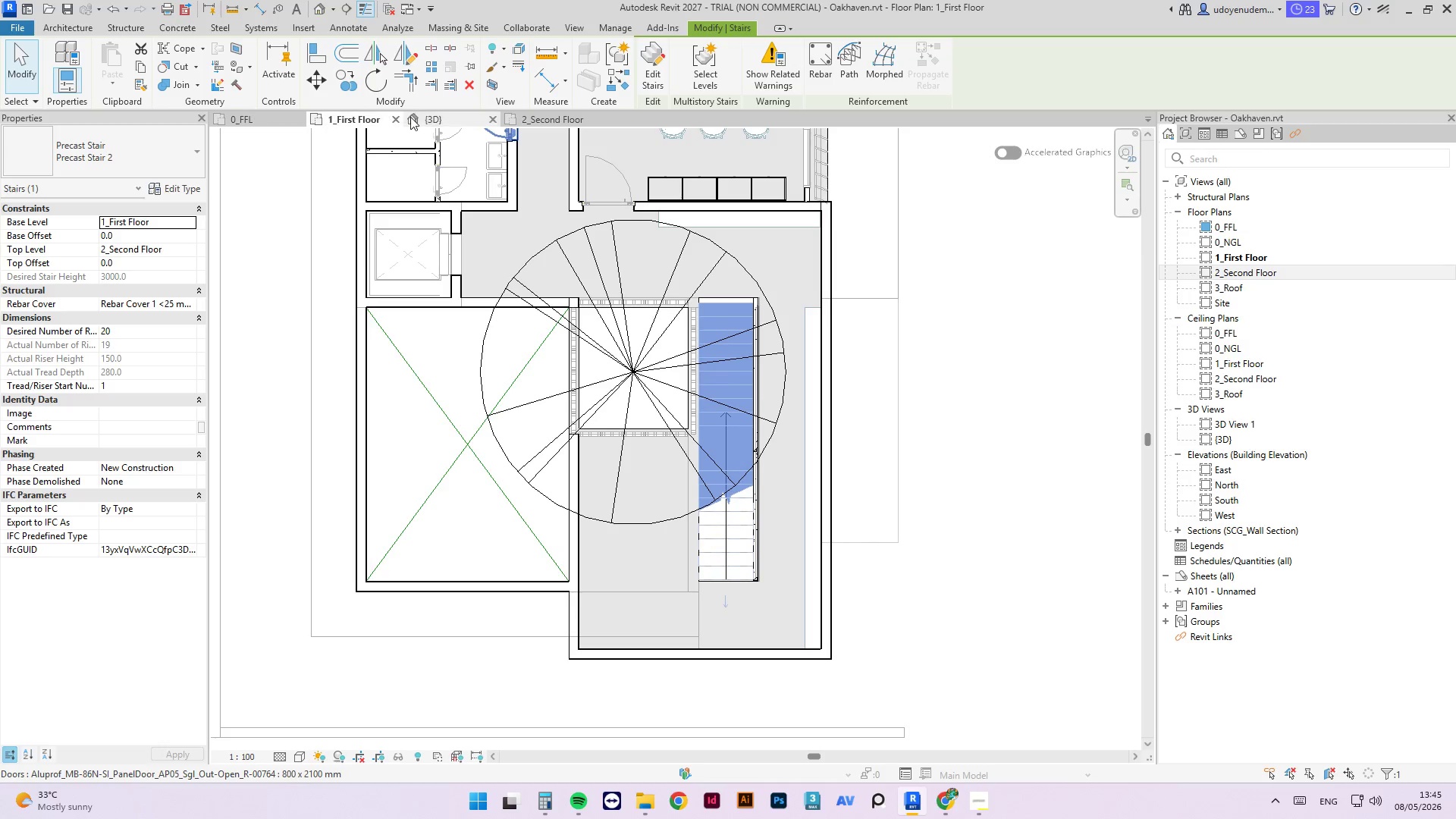 
key(Escape)
 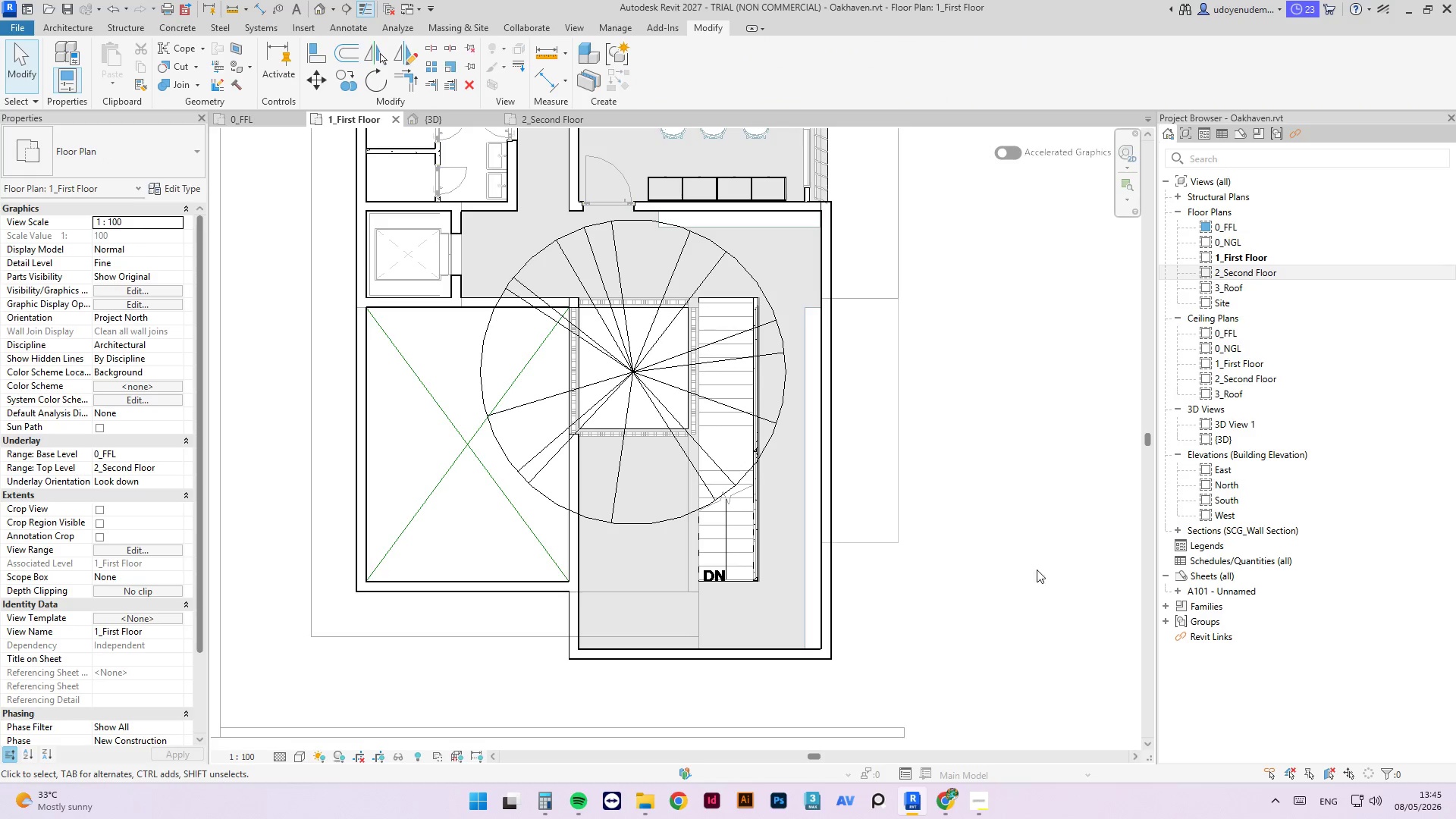 
key(Escape)
 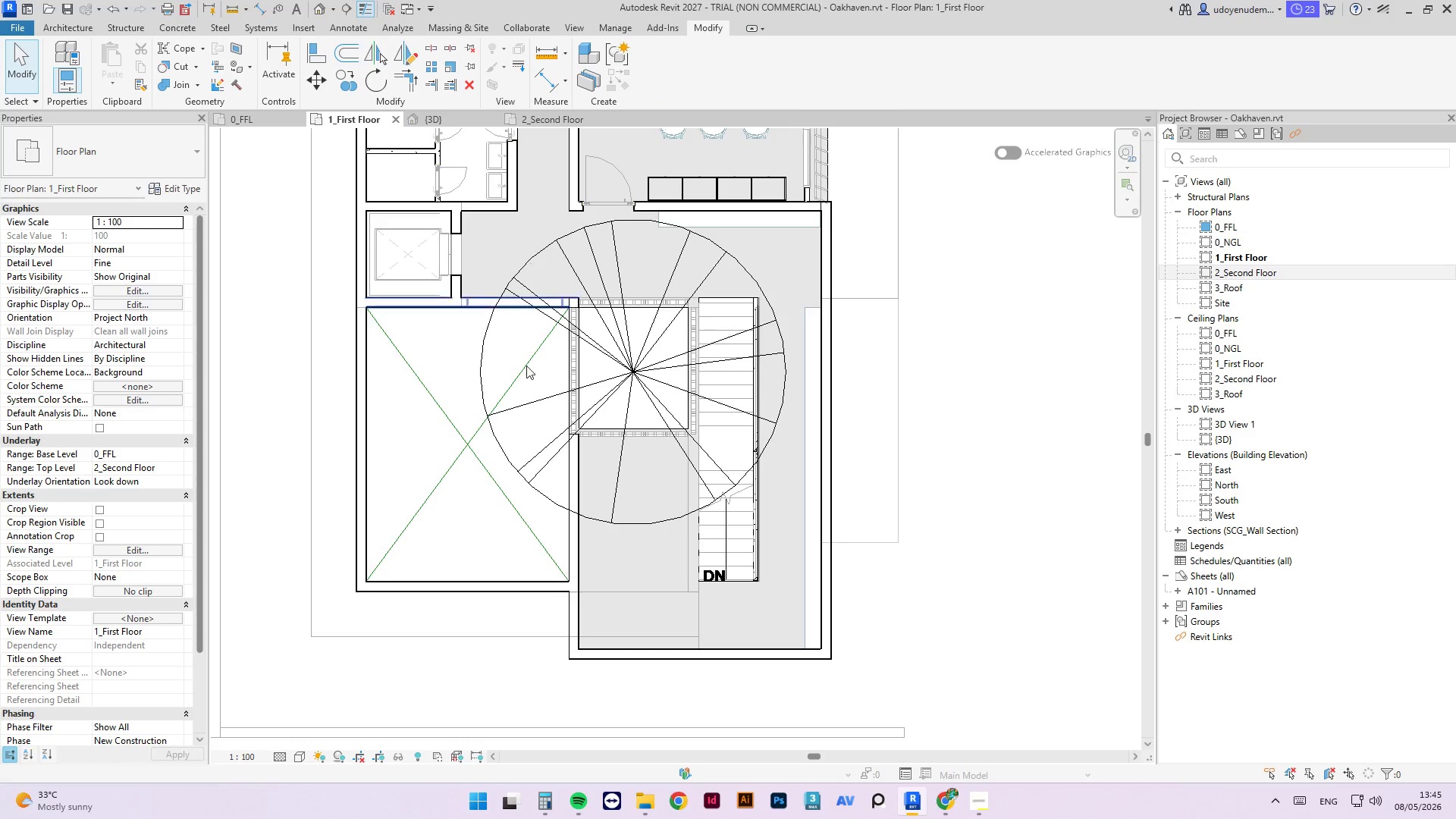 
scroll: coordinate [742, 603], scroll_direction: down, amount: 11.0
 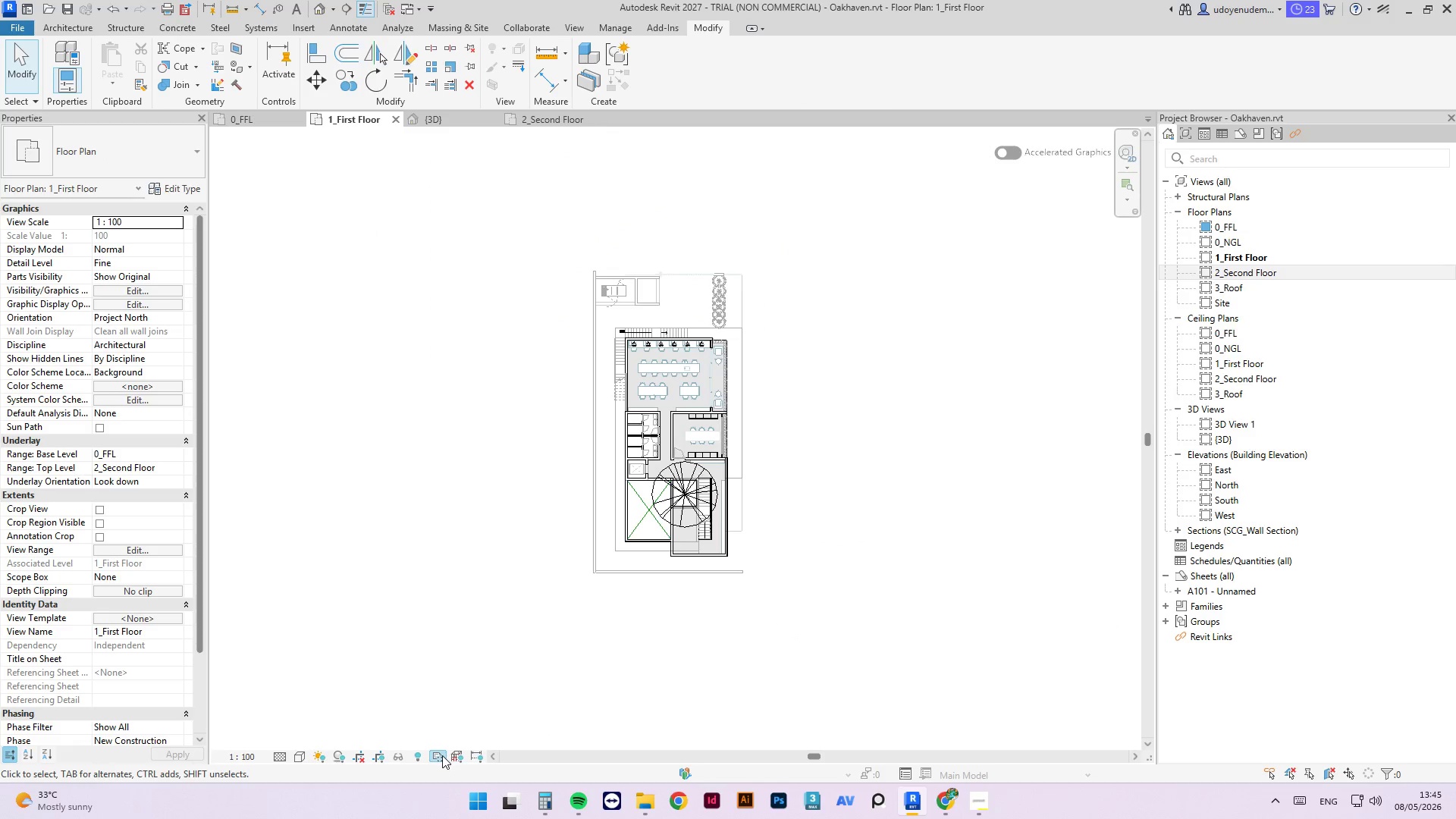 
left_click([422, 761])
 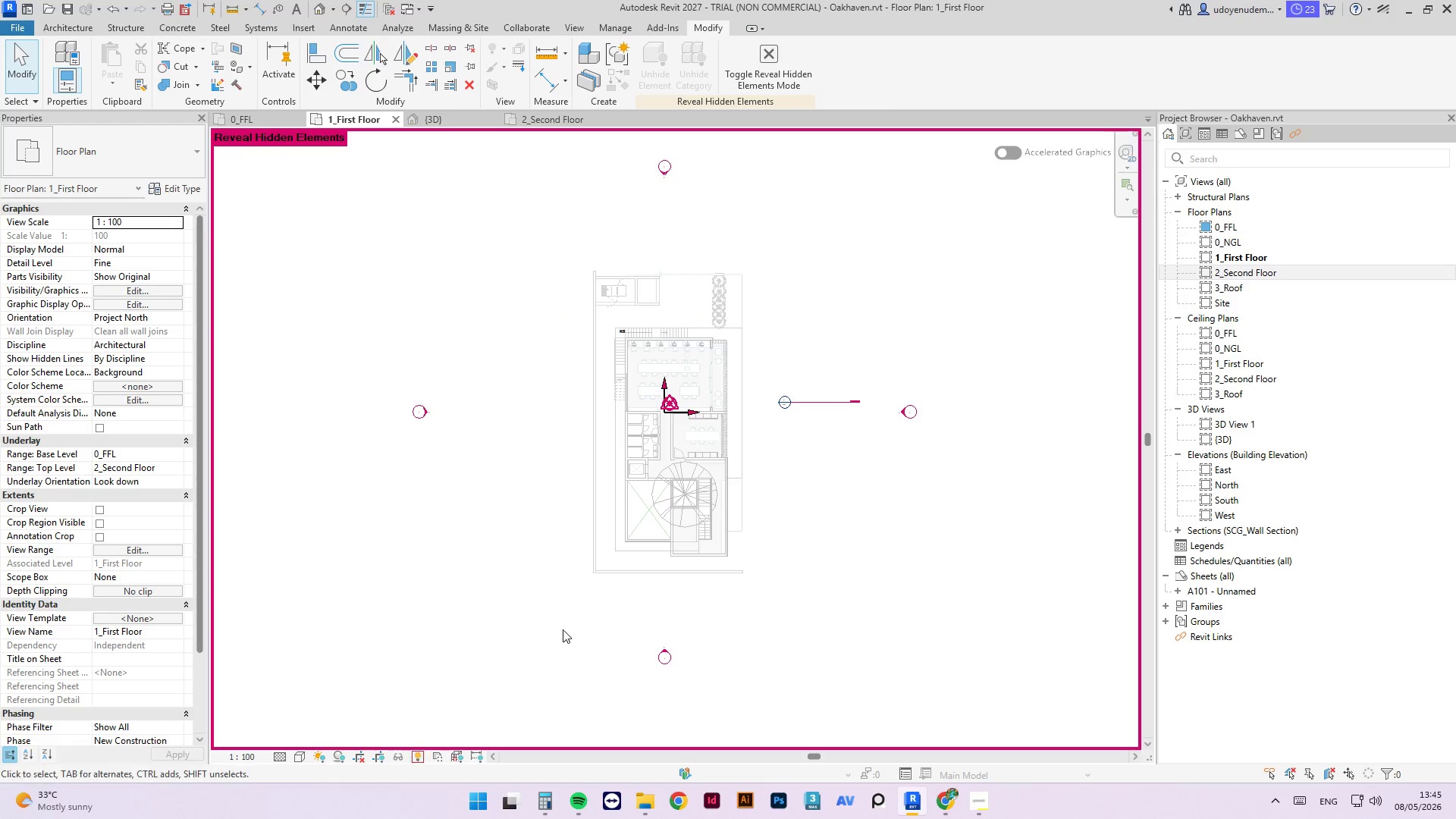 
scroll: coordinate [761, 380], scroll_direction: up, amount: 14.0
 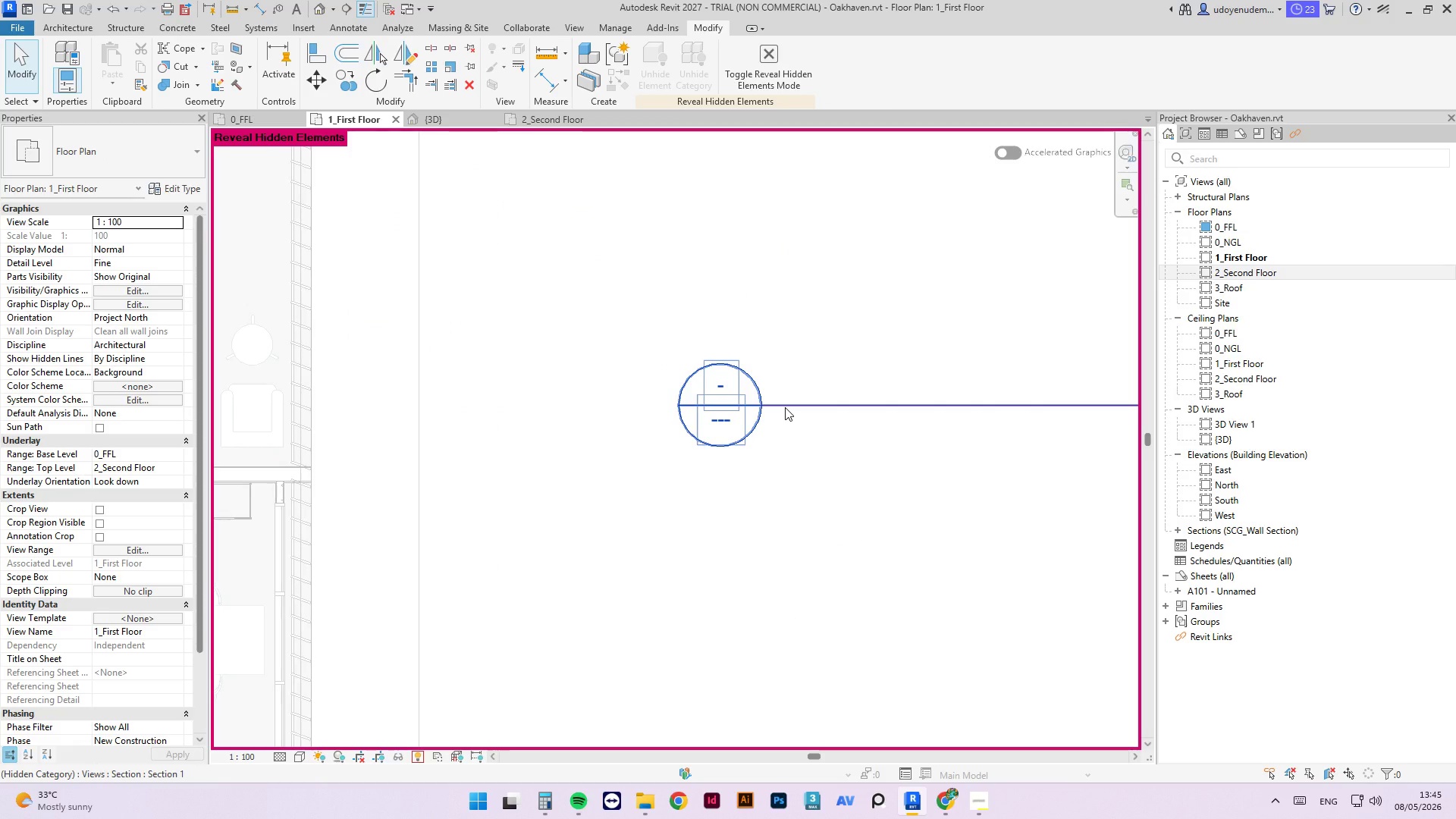 
left_click([785, 407])
 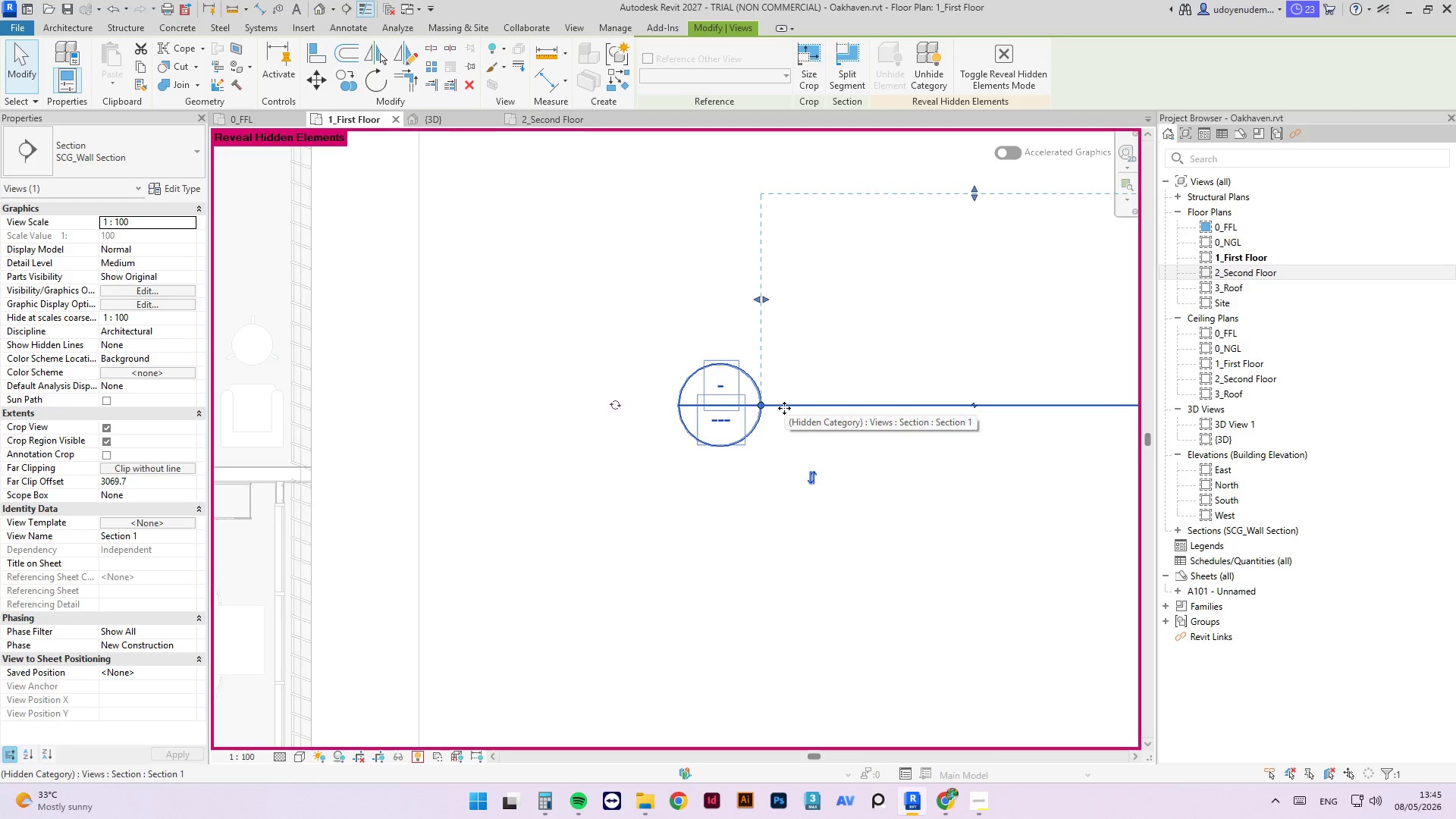 
scroll: coordinate [771, 408], scroll_direction: down, amount: 9.0
 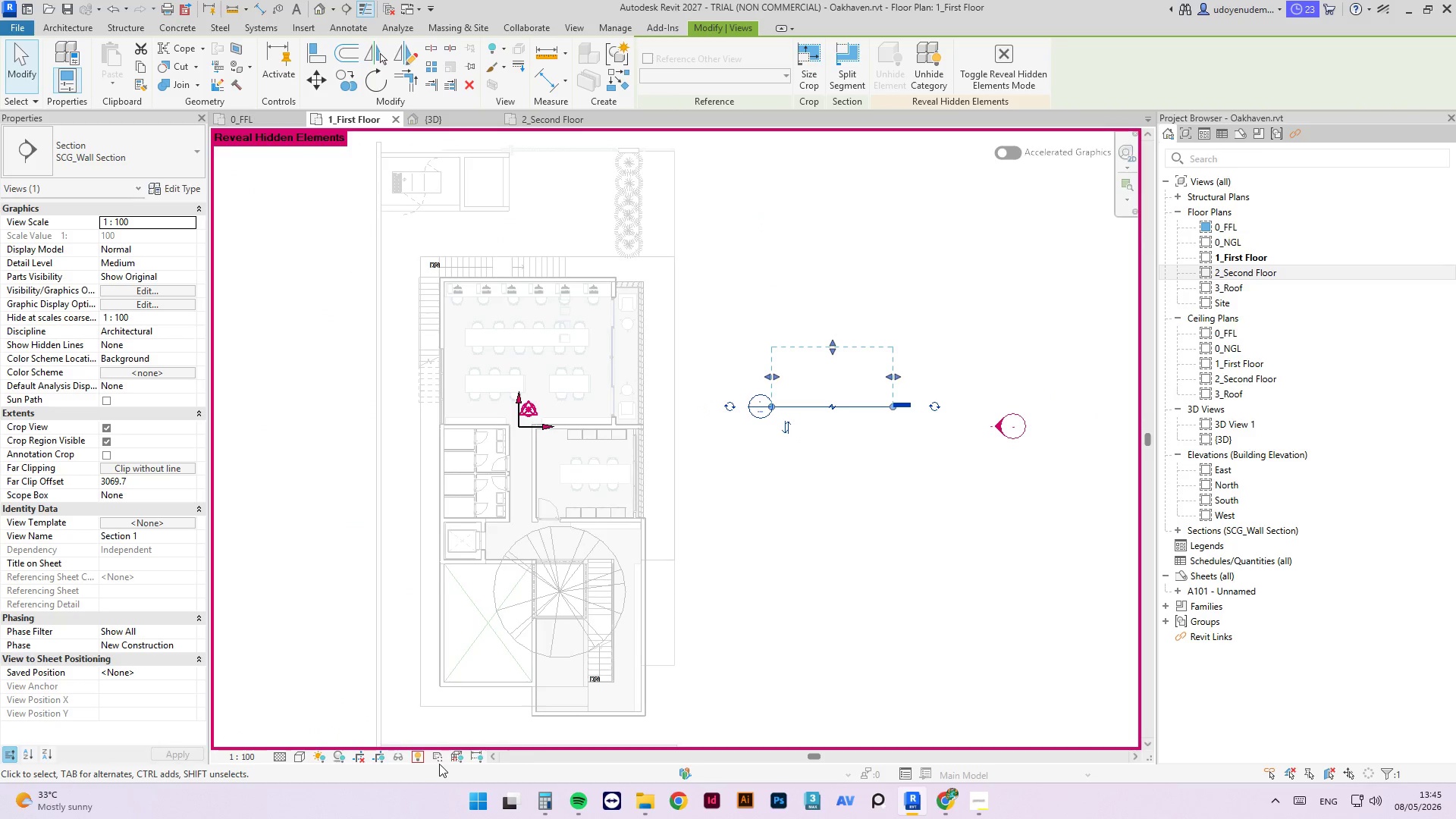 
left_click([419, 758])
 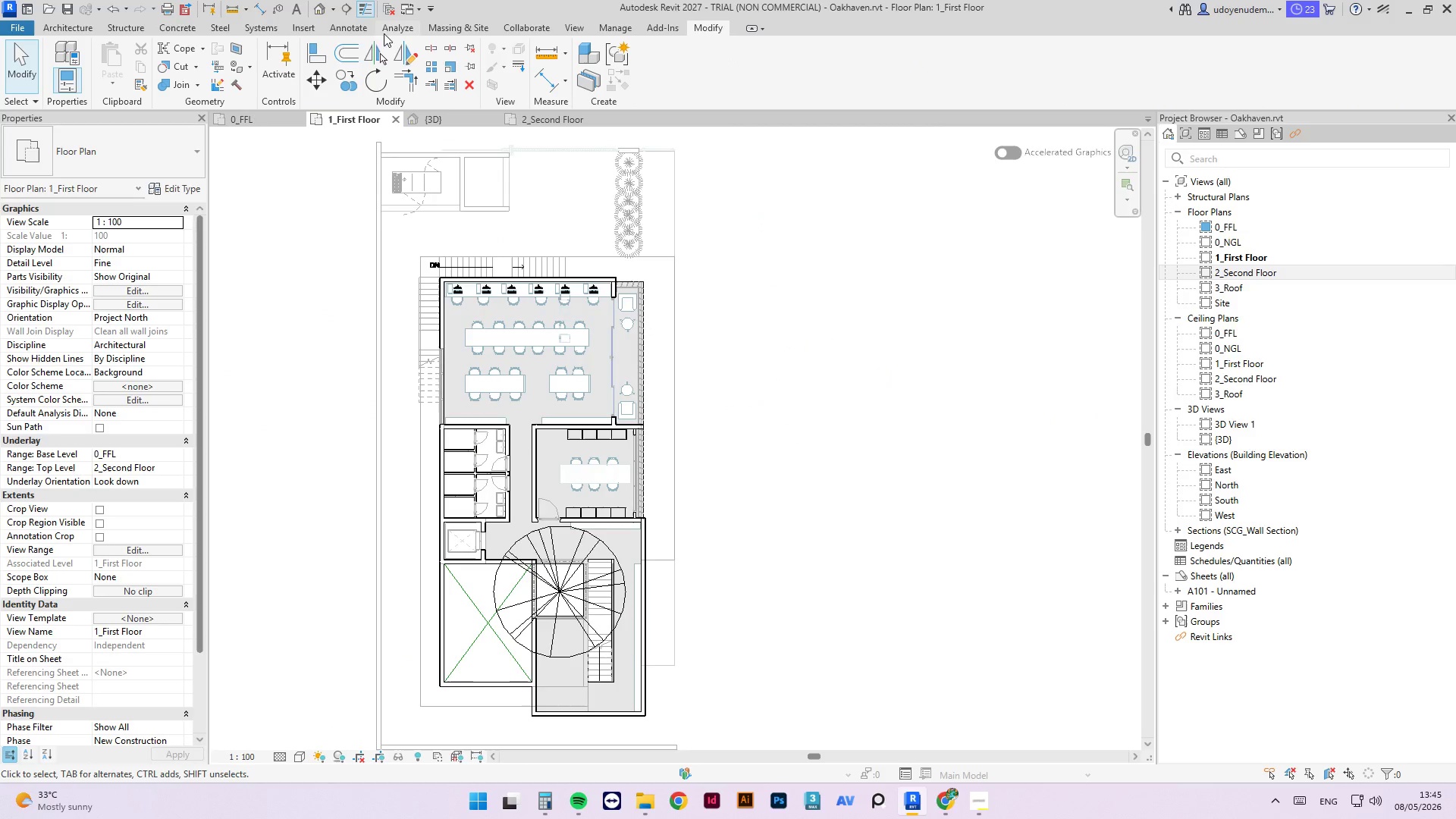 
left_click([576, 30])
 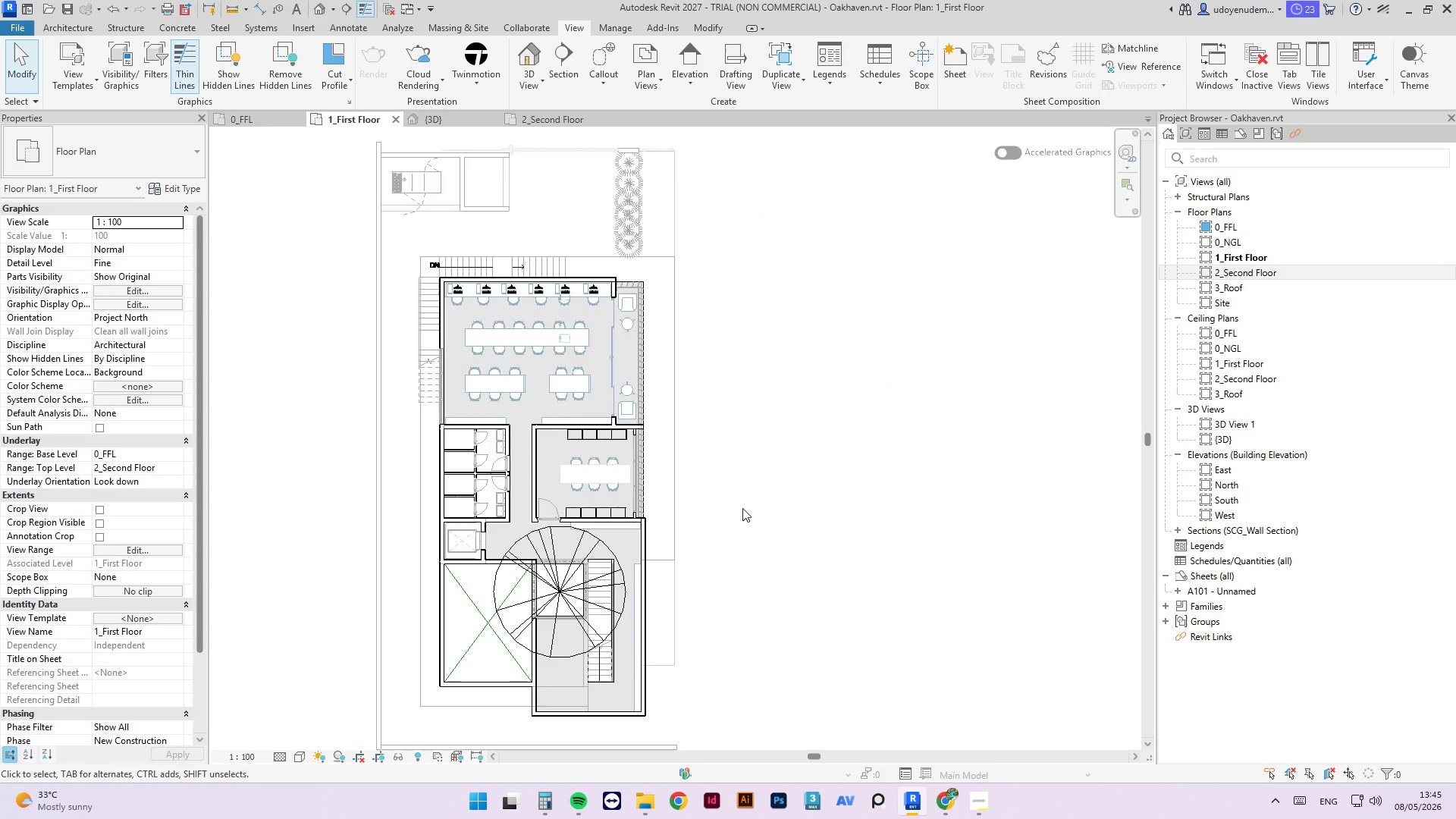 
scroll: coordinate [768, 431], scroll_direction: down, amount: 2.0
 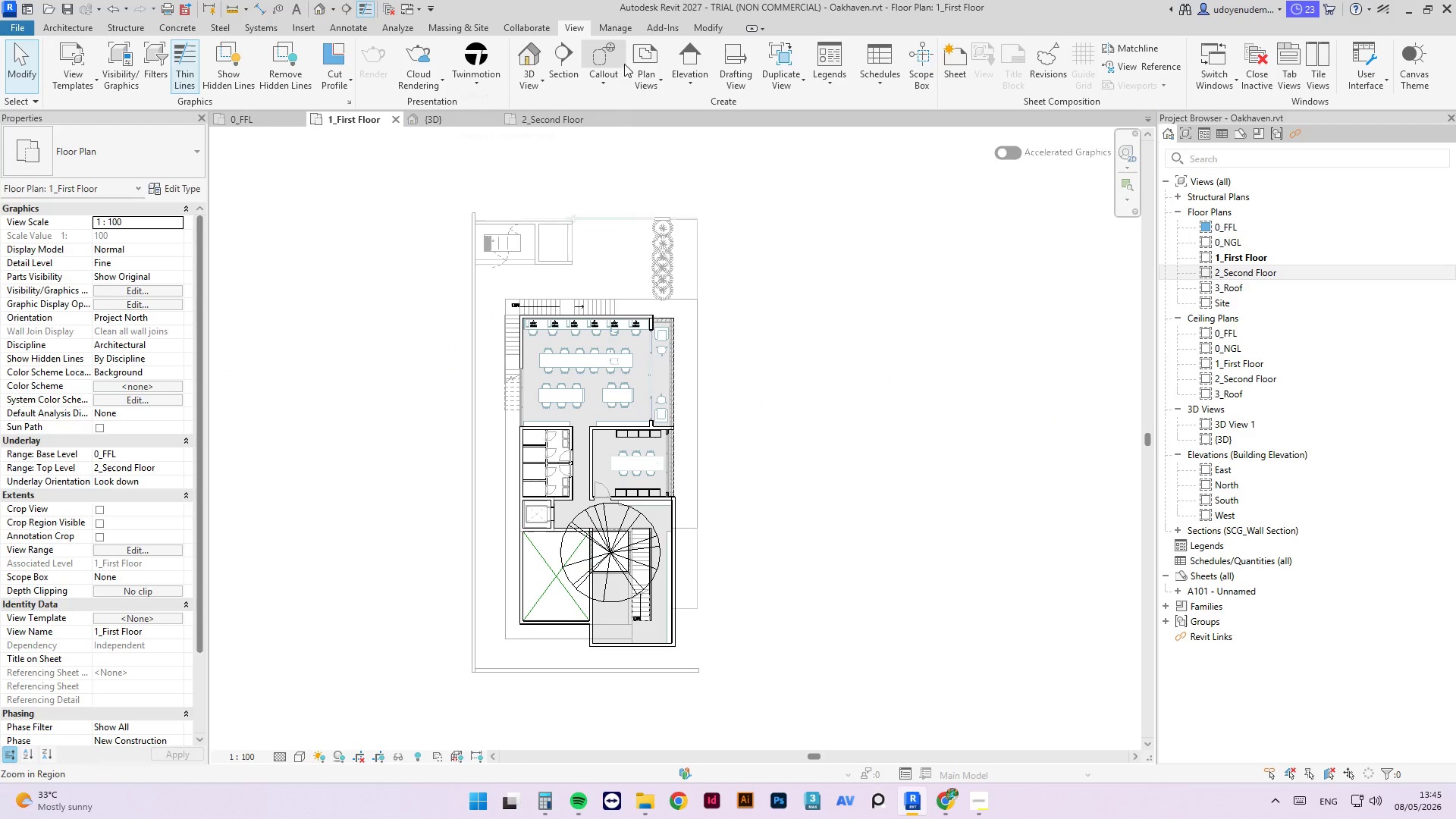 
left_click([551, 65])
 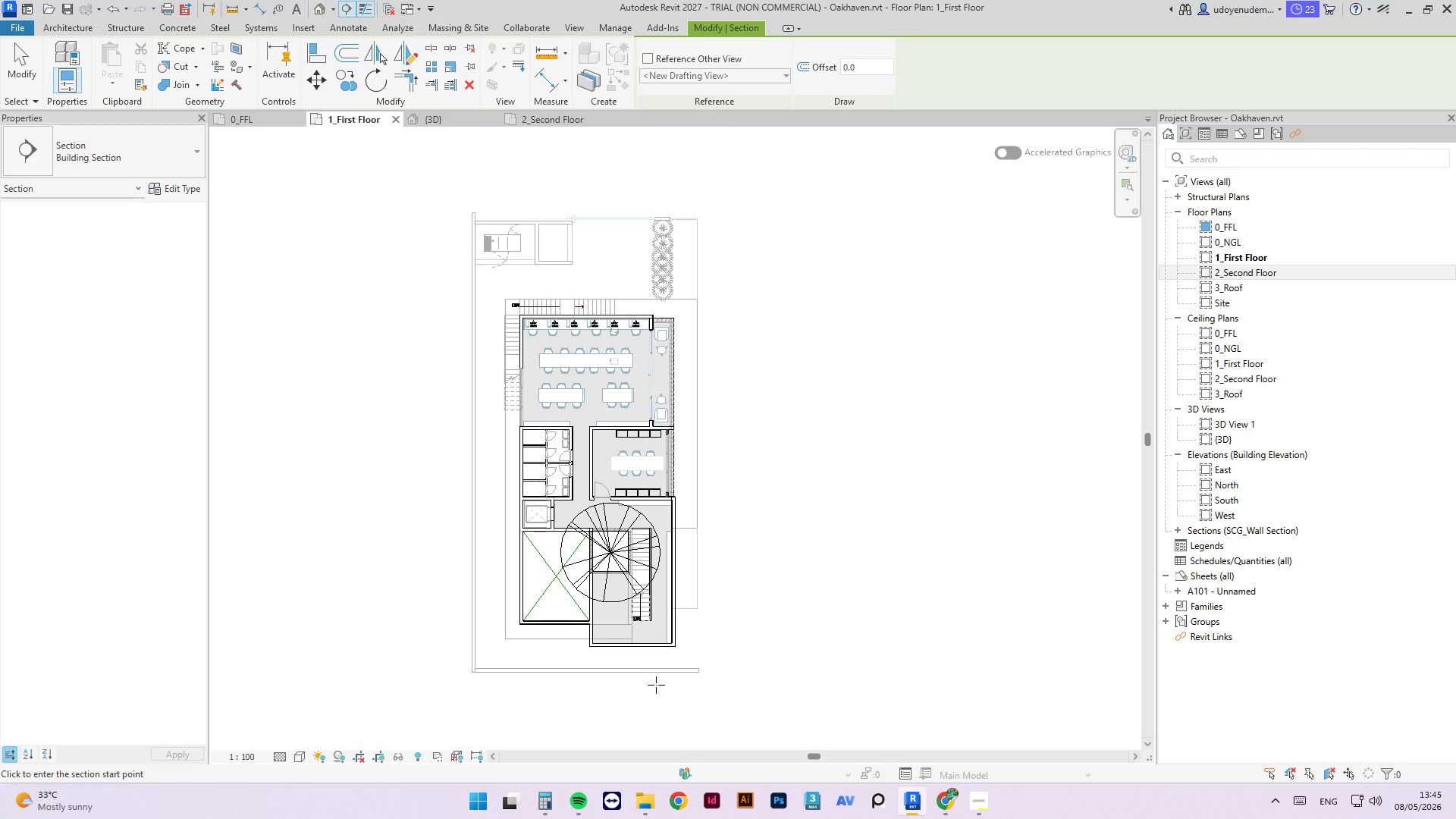 
left_click([652, 685])
 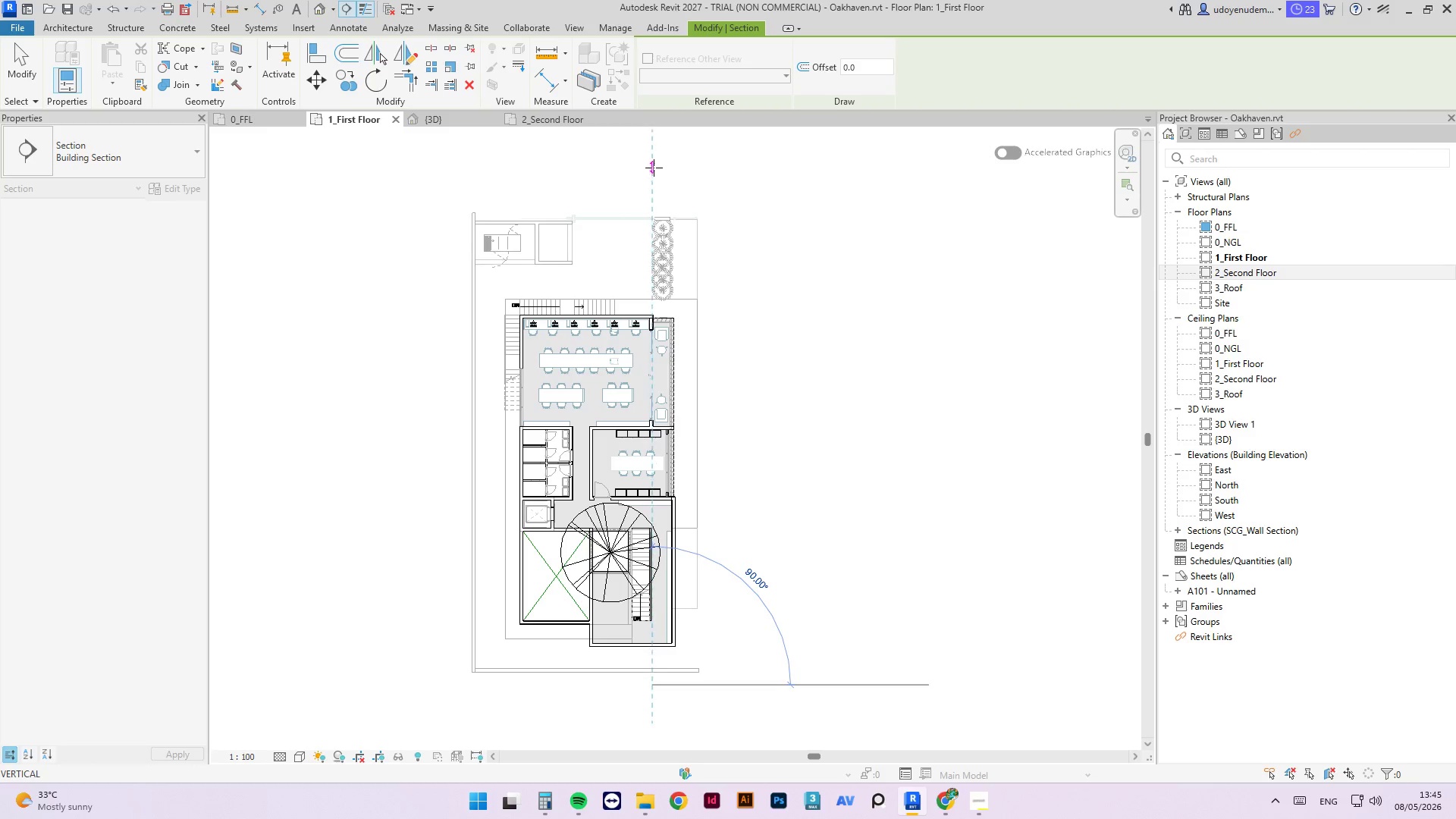 
left_click([654, 168])
 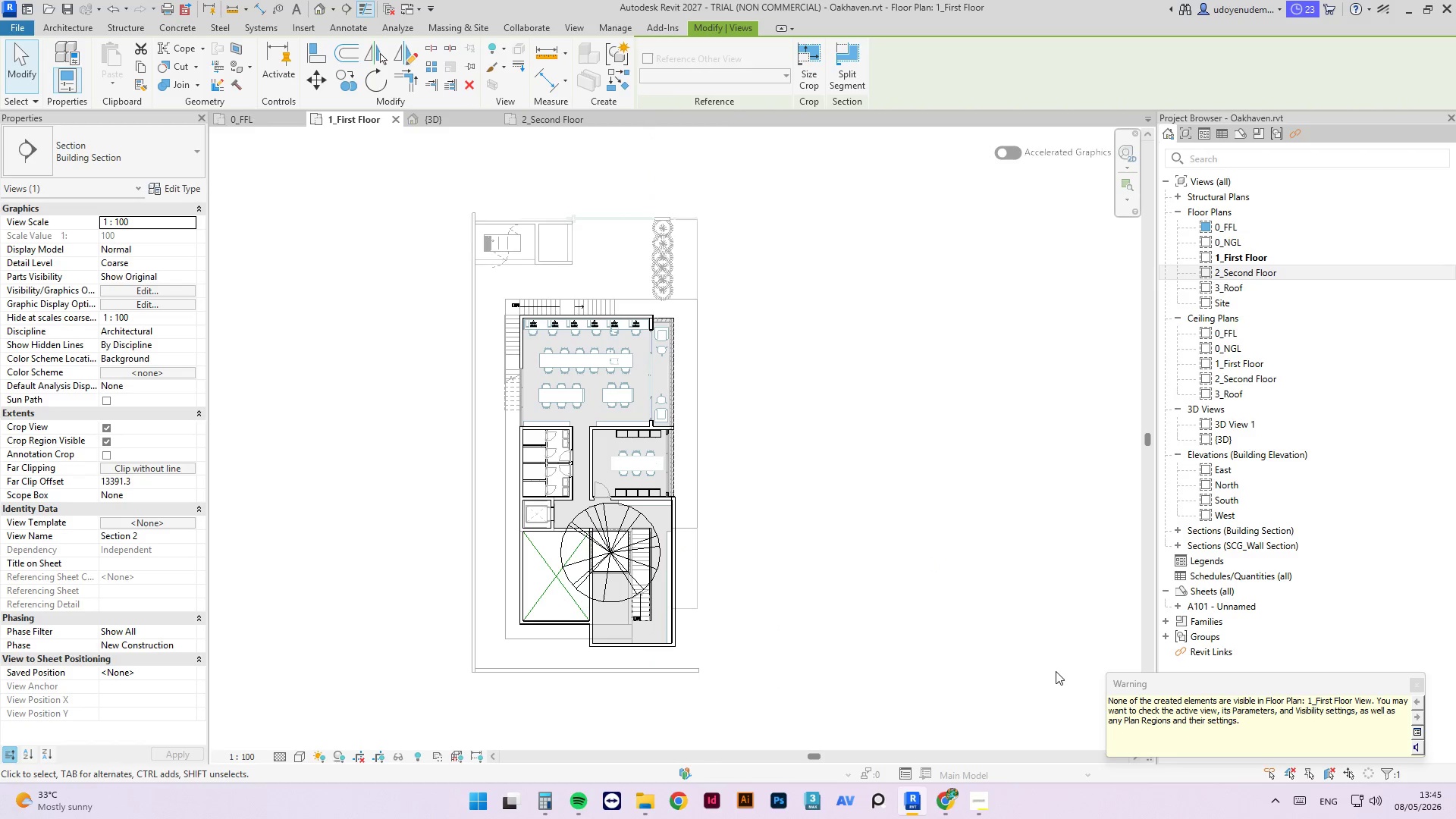 
type(vv)
 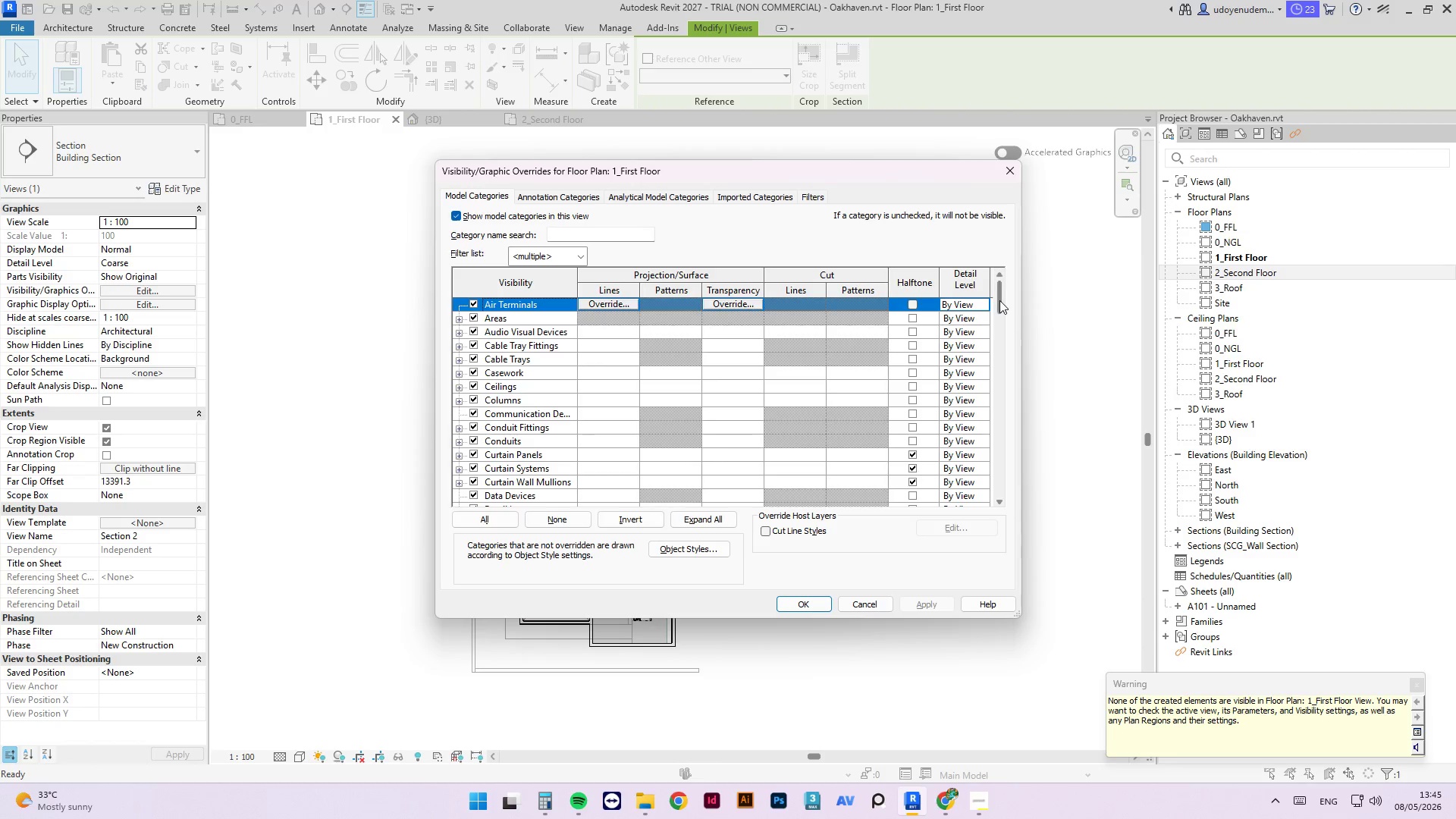 
key(S)
 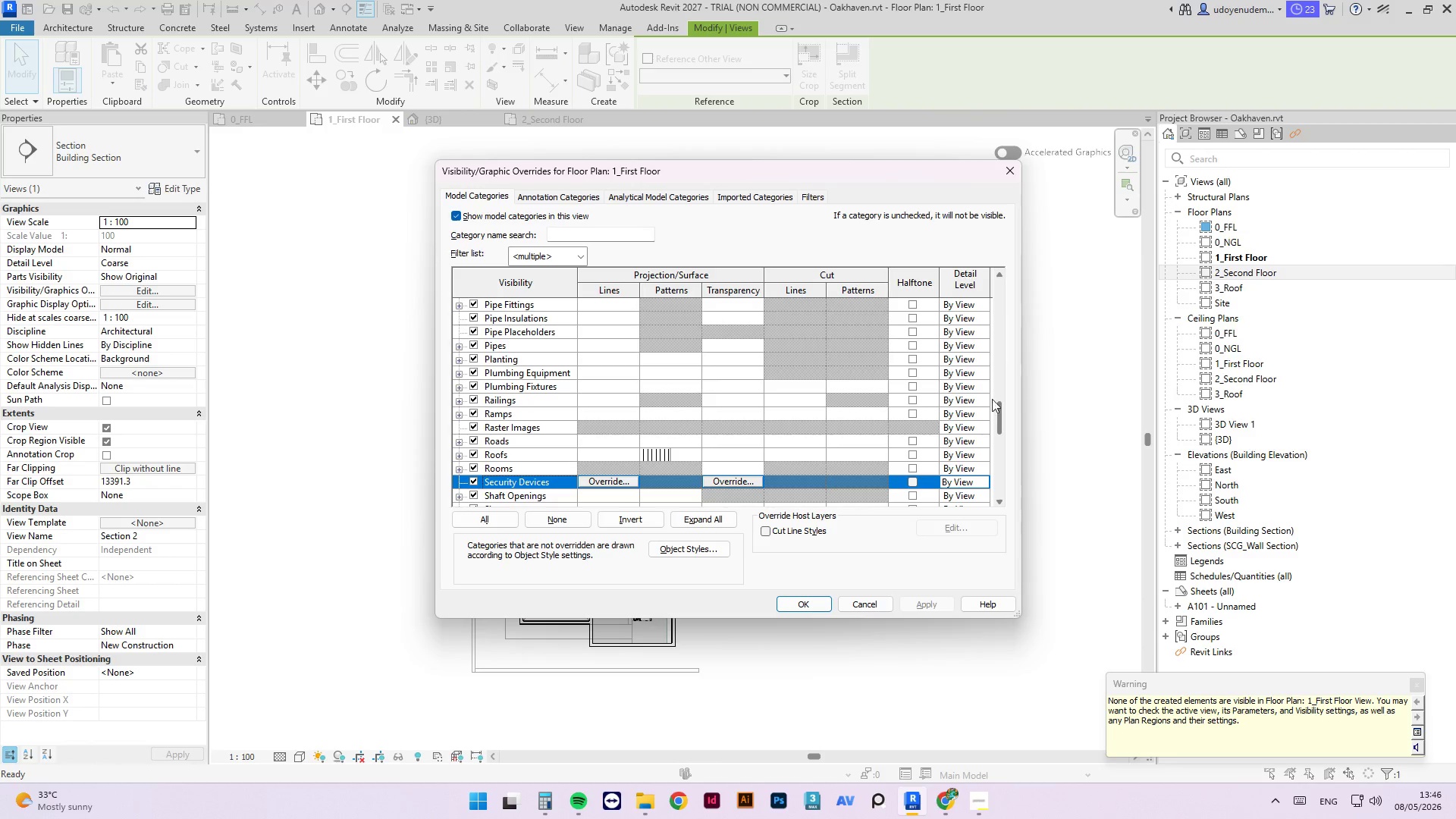 
left_click_drag(start_coordinate=[999, 421], to_coordinate=[1000, 442])
 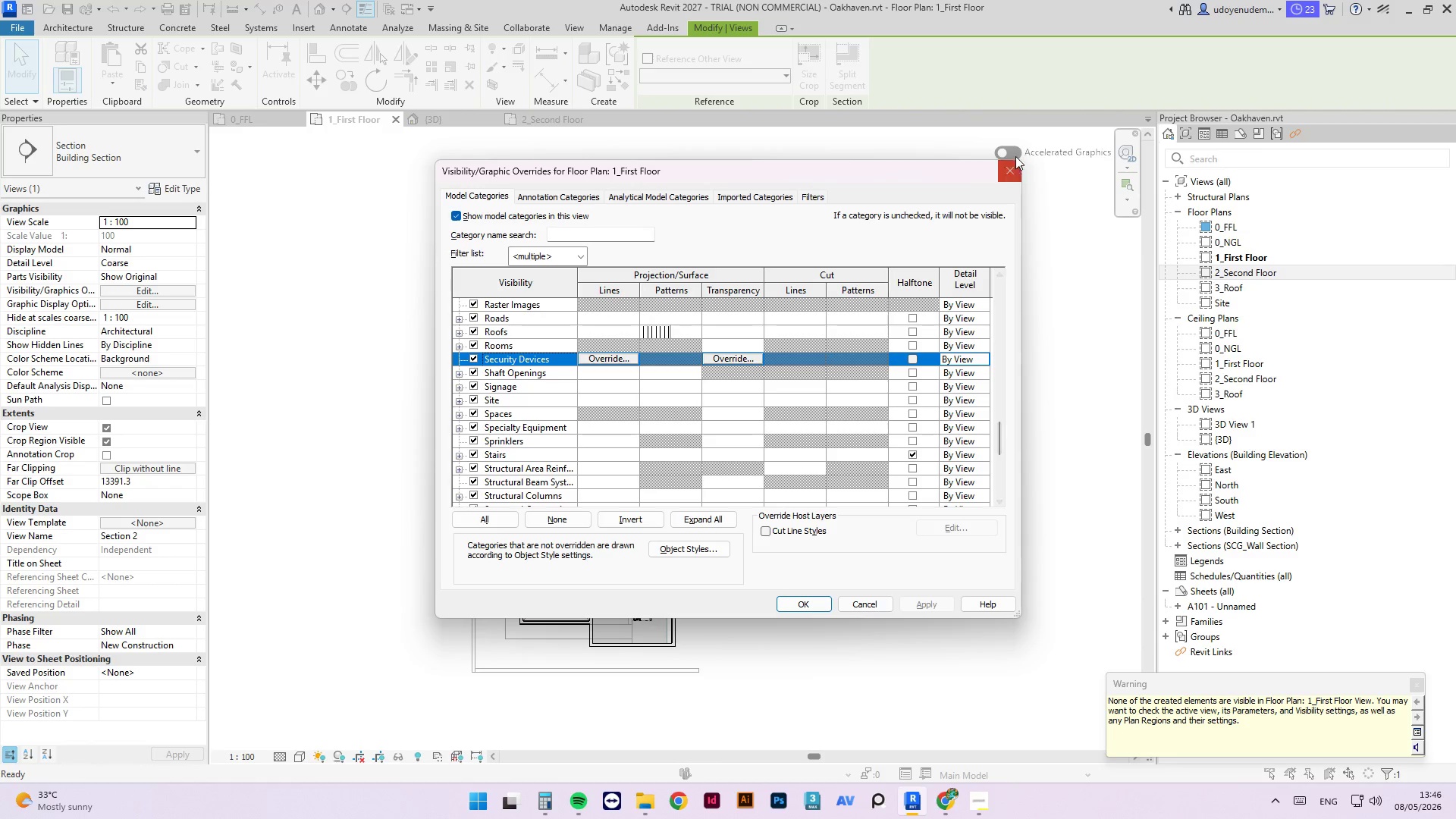 
left_click([1009, 168])
 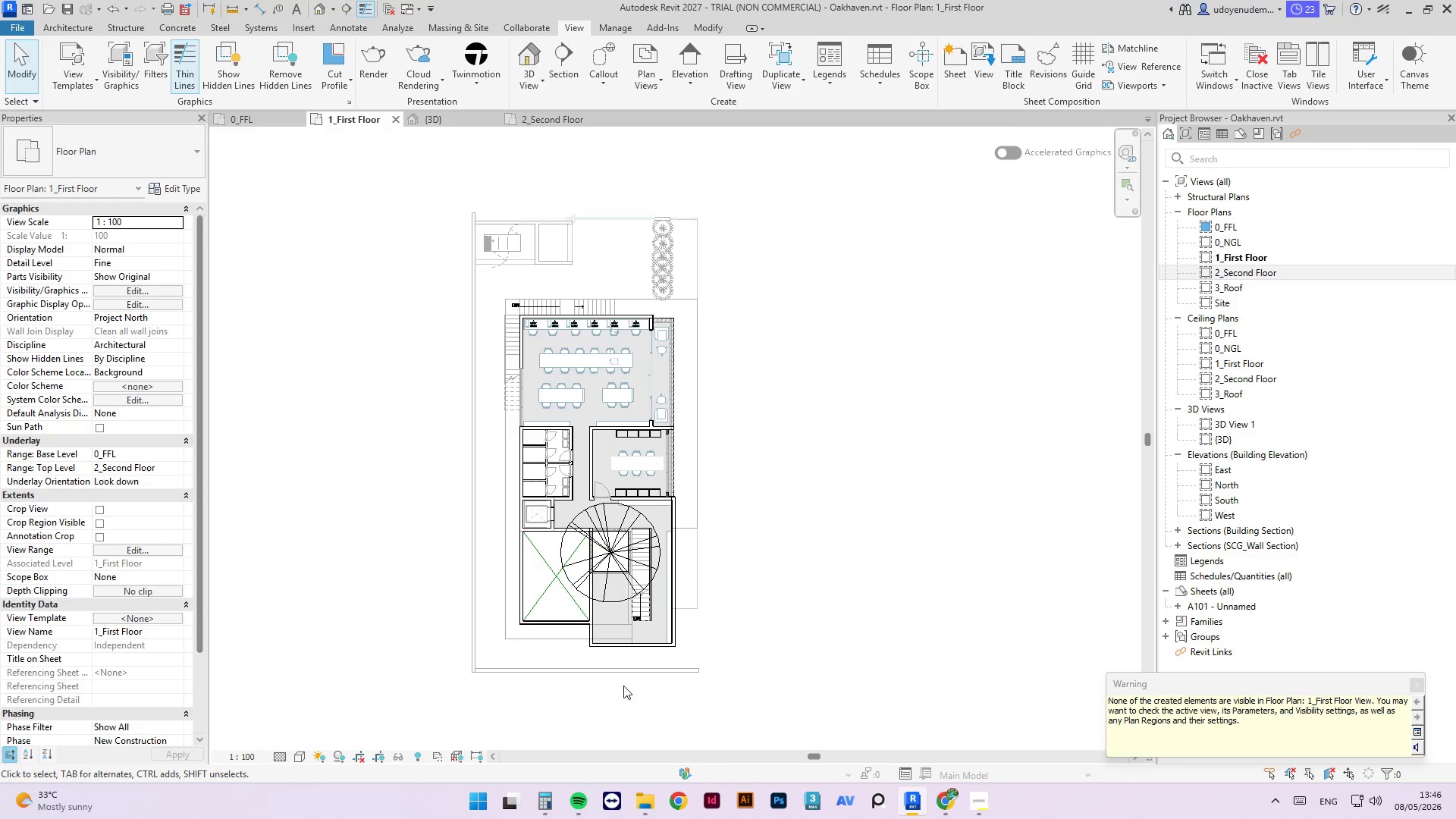 
key(Escape)
type(vv)
 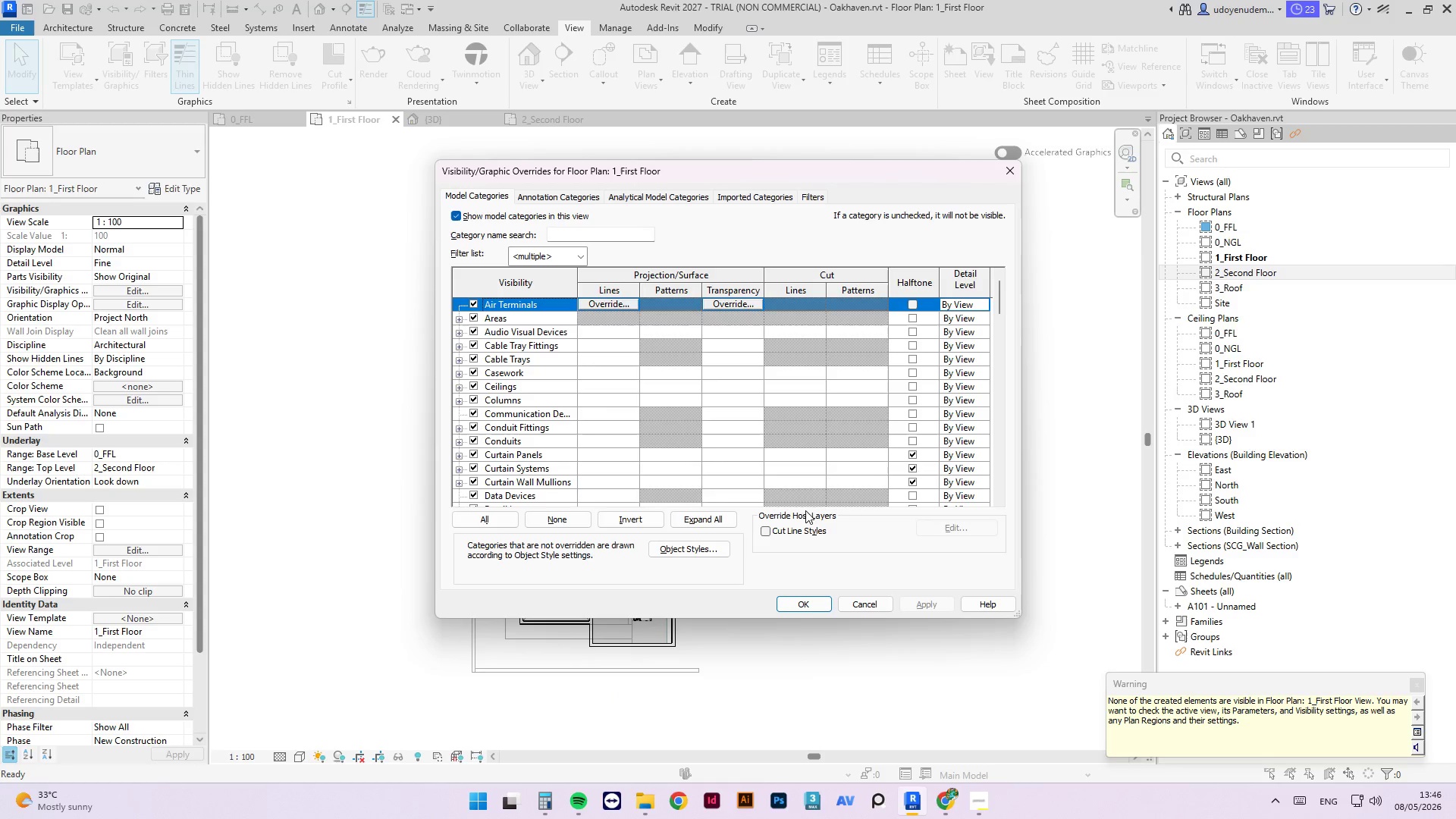 
key(Escape)
 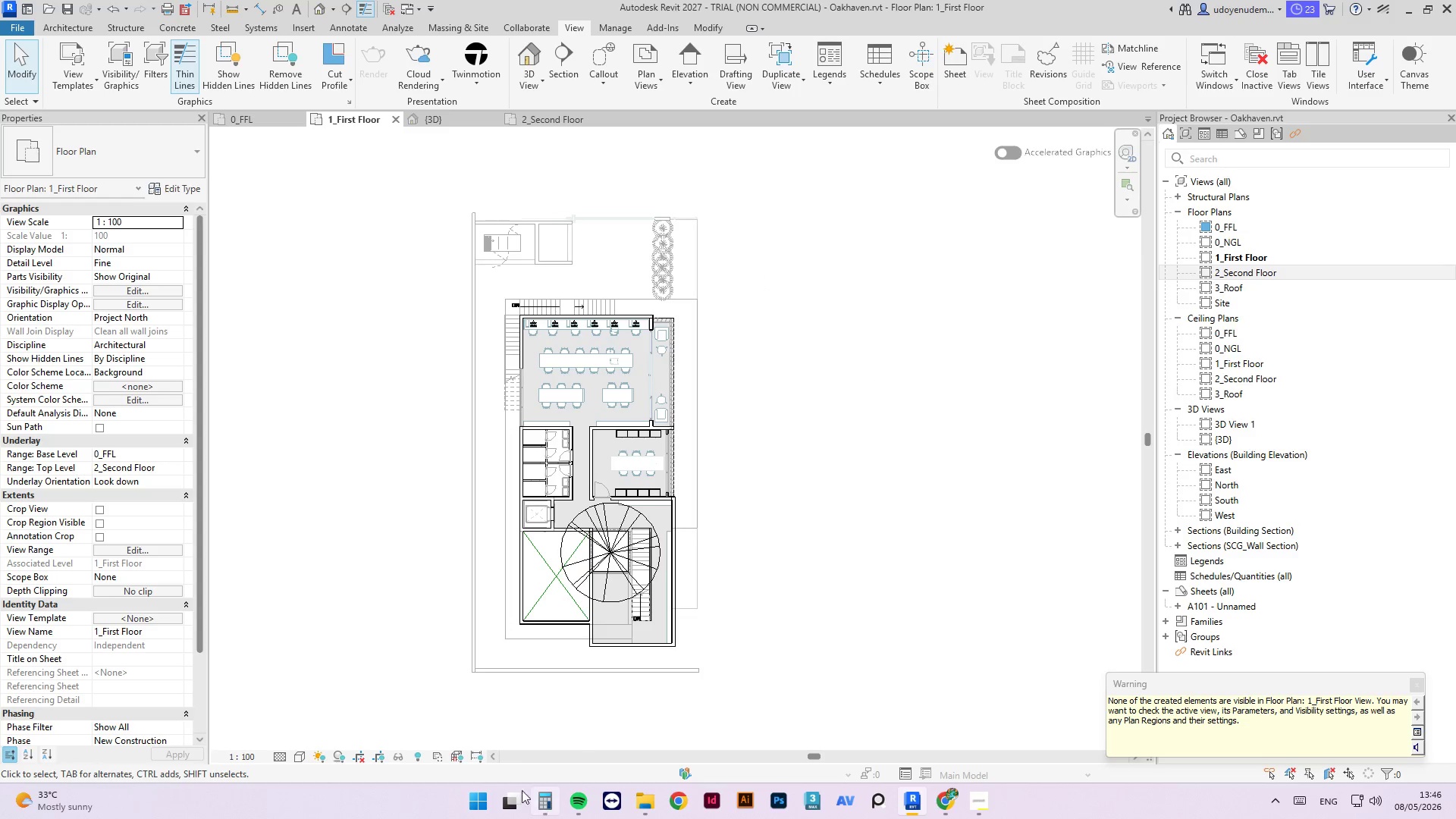 
left_click([420, 755])
 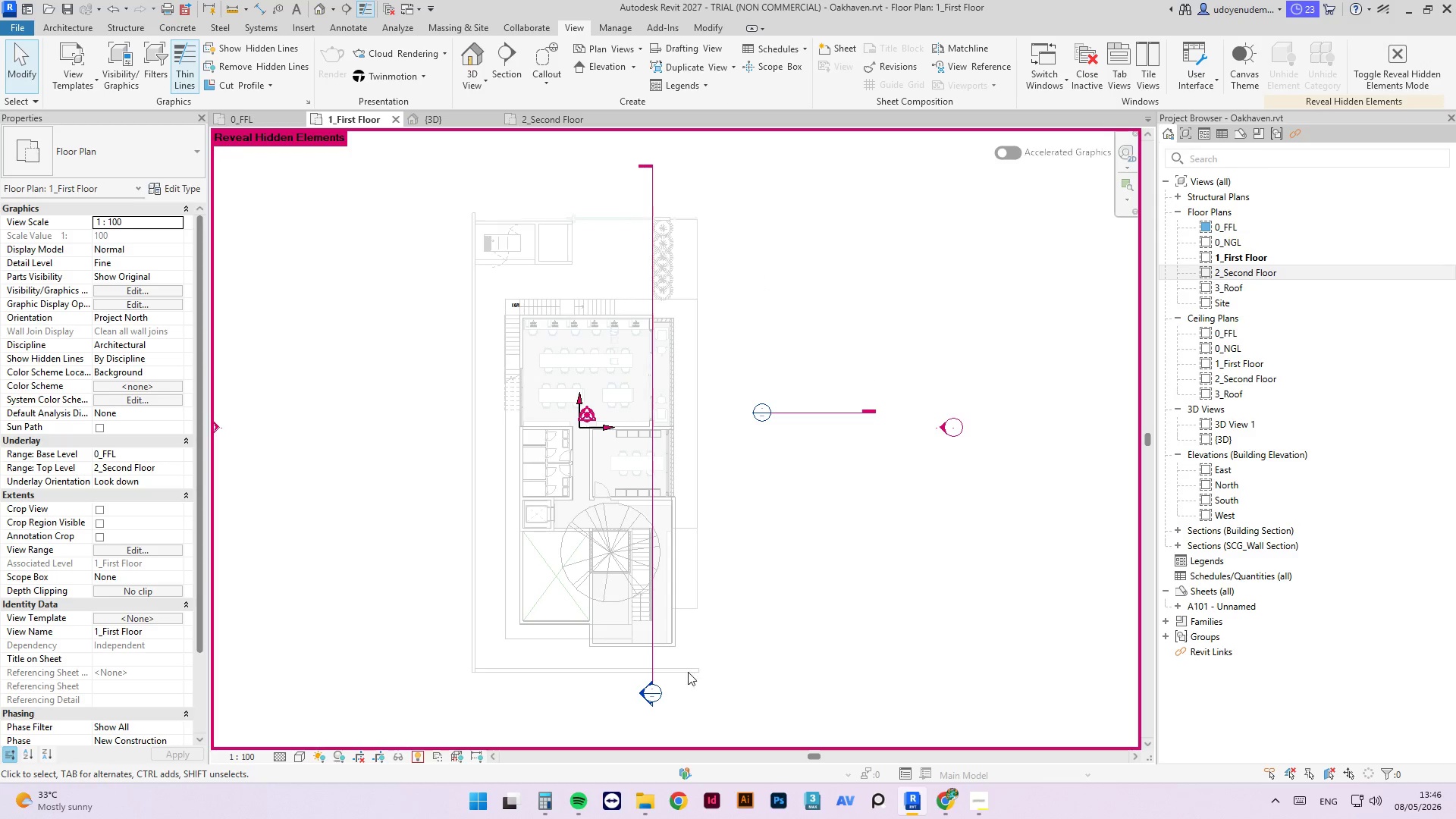 
left_click([653, 661])
 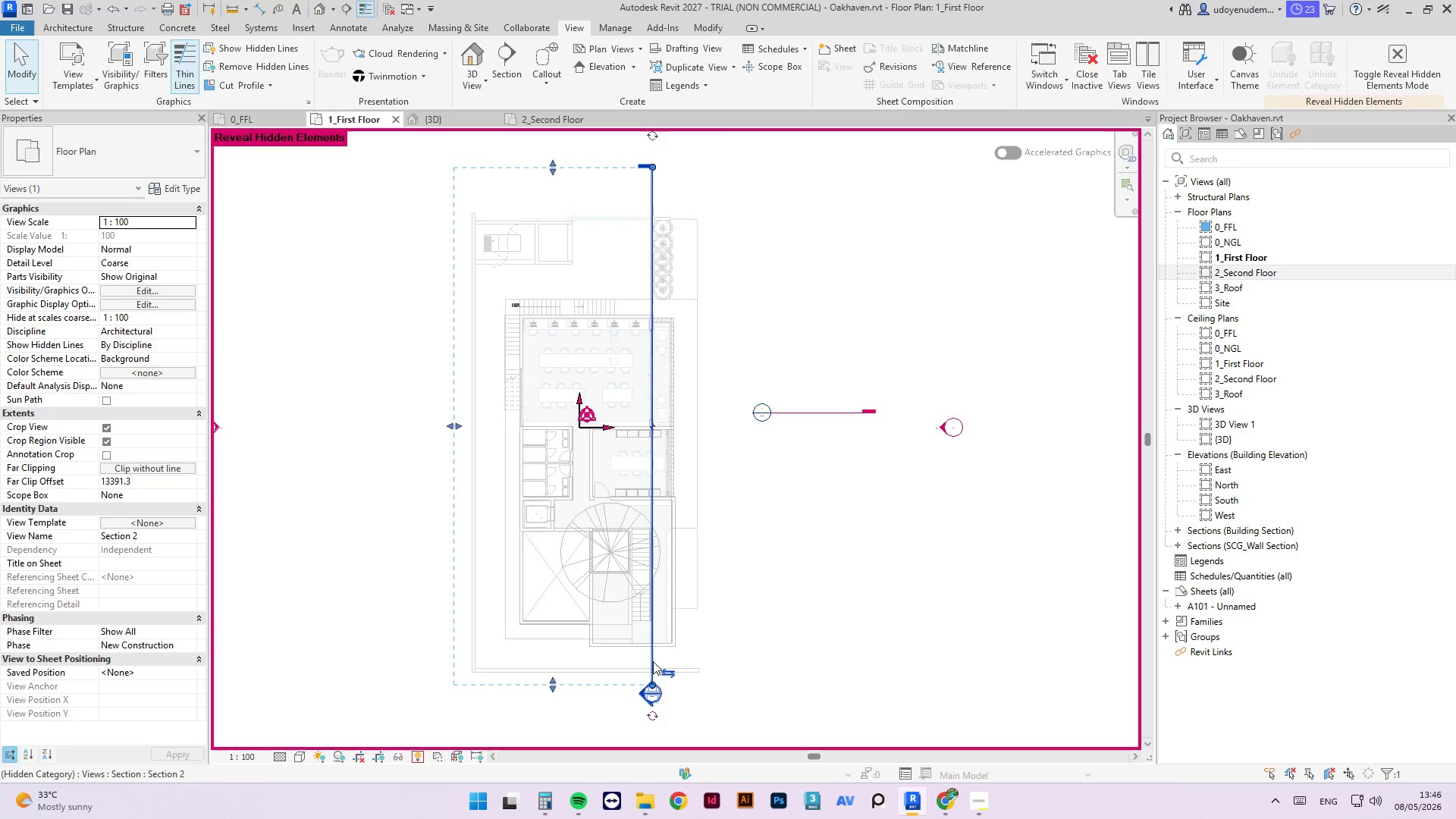 
right_click([653, 661])
 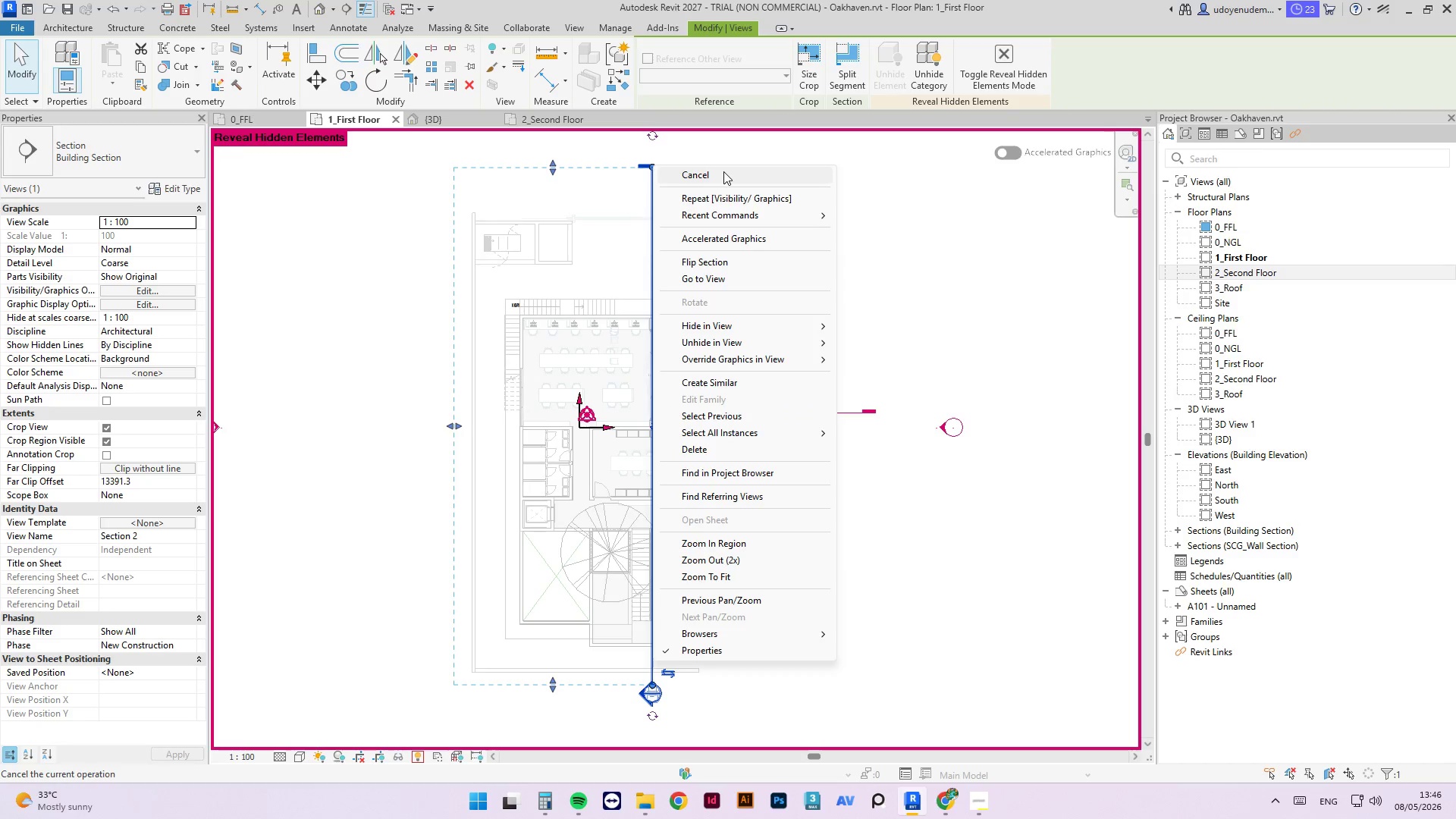 
left_click([938, 73])
 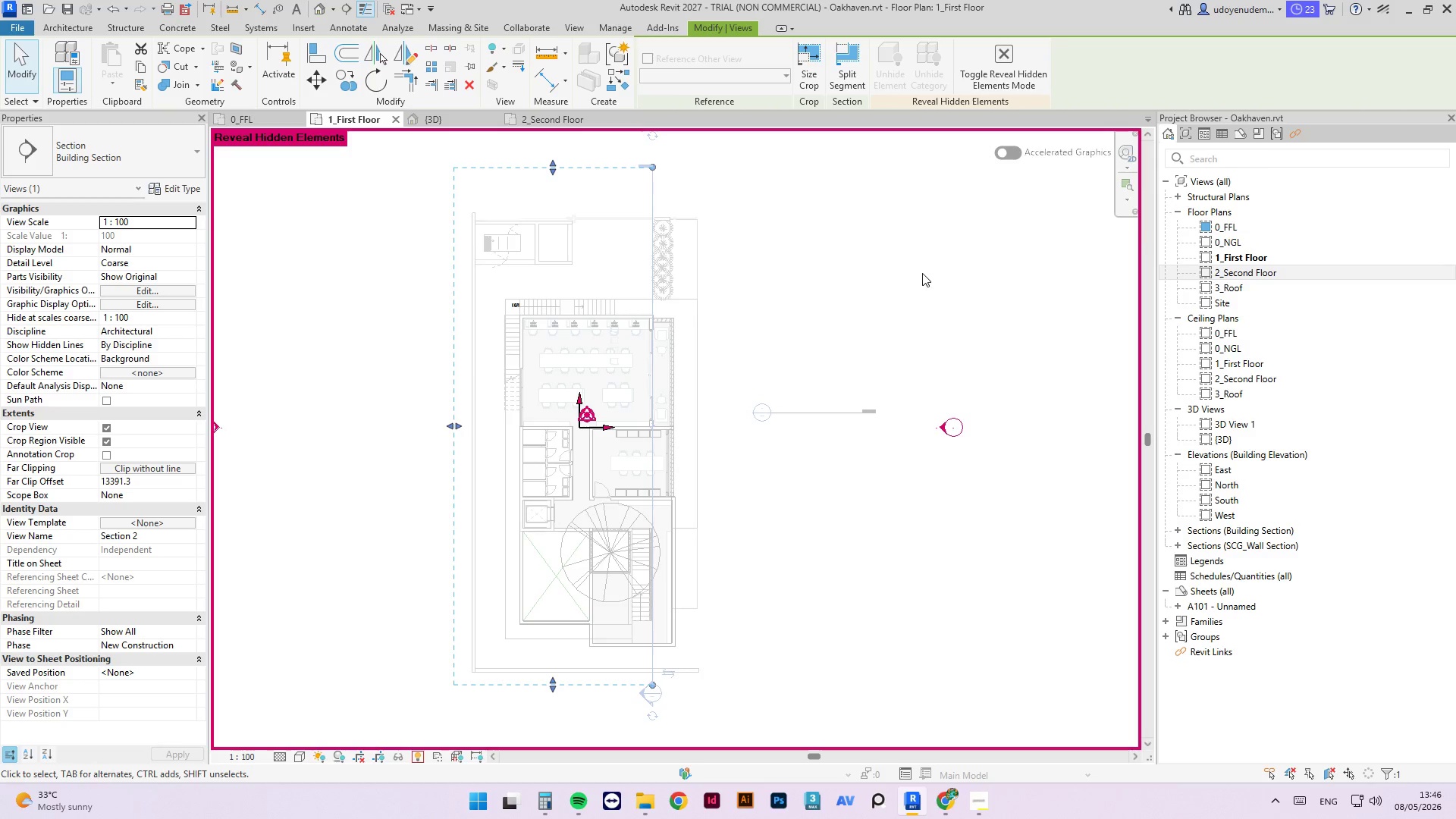 
left_click([927, 270])
 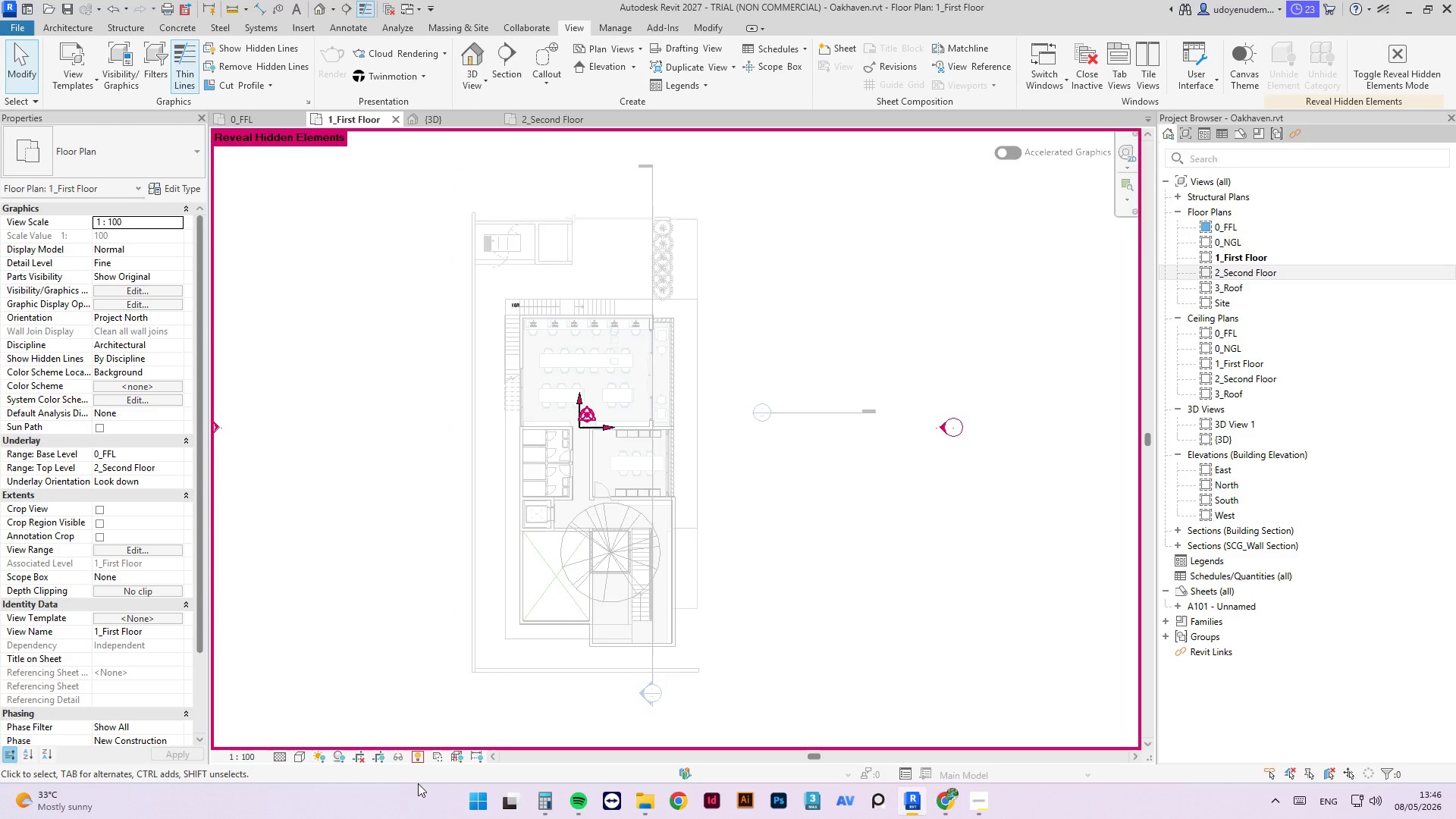 
left_click([417, 755])
 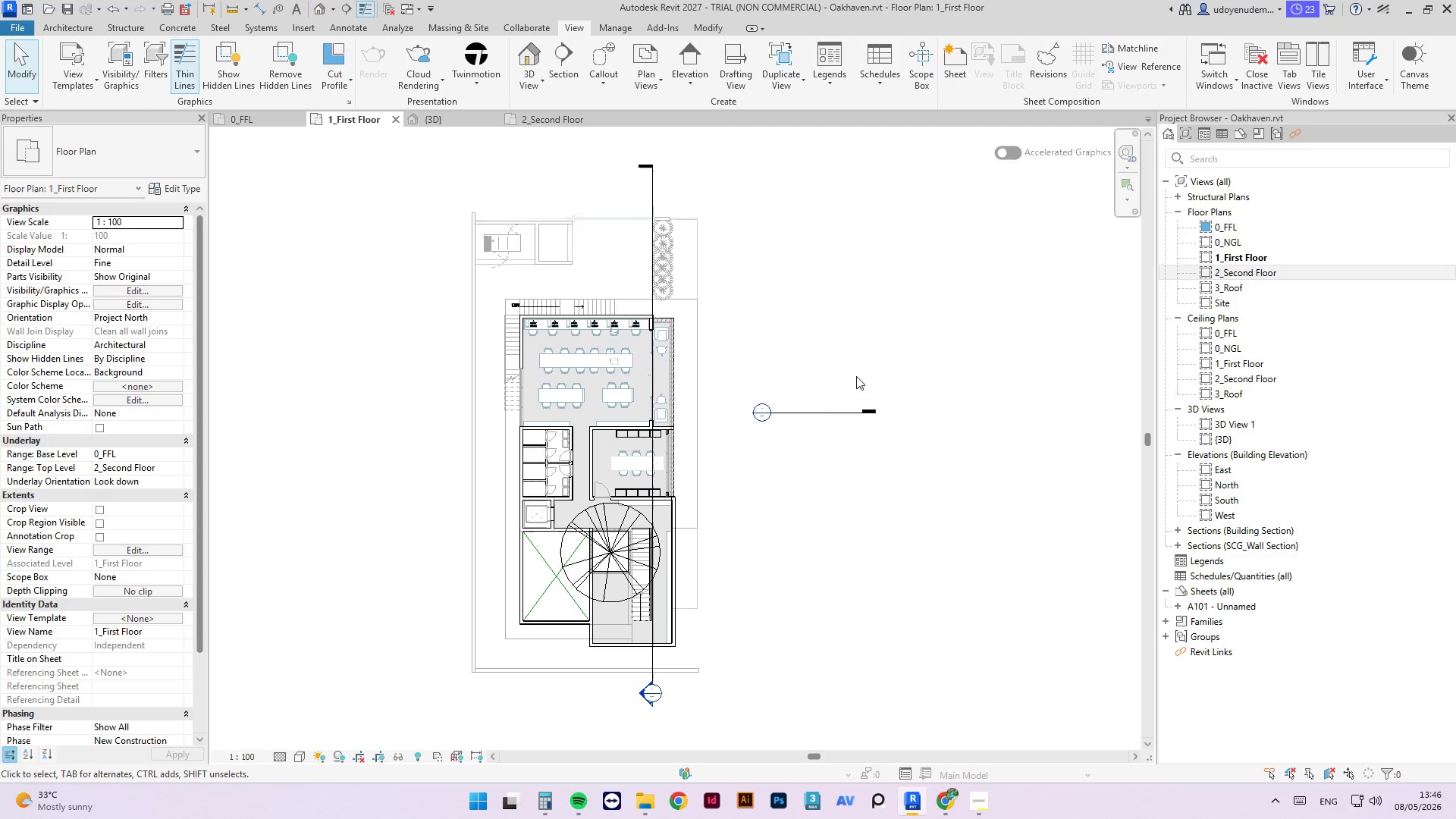 
double_click([808, 420])
 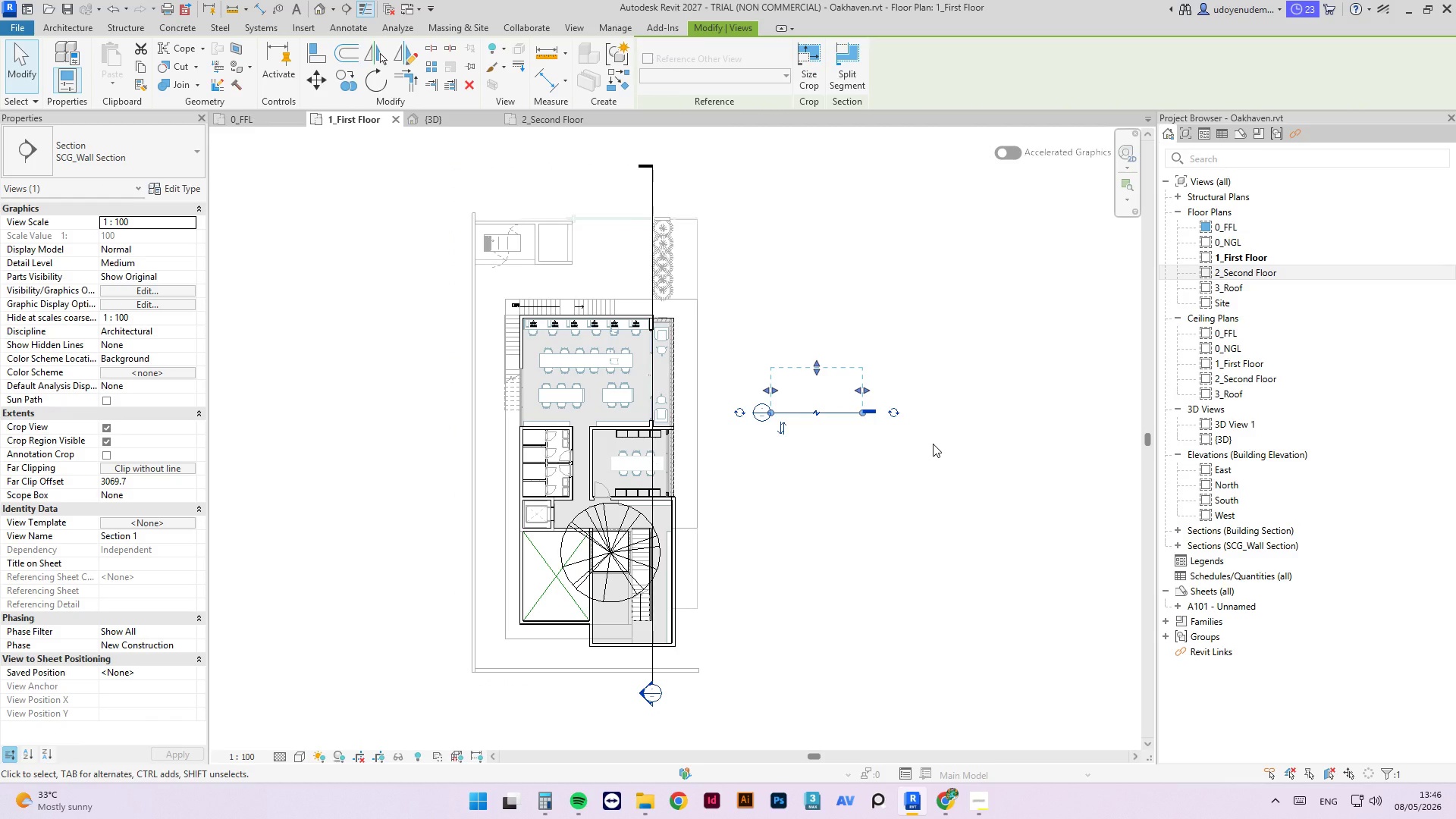 
key(Delete)
 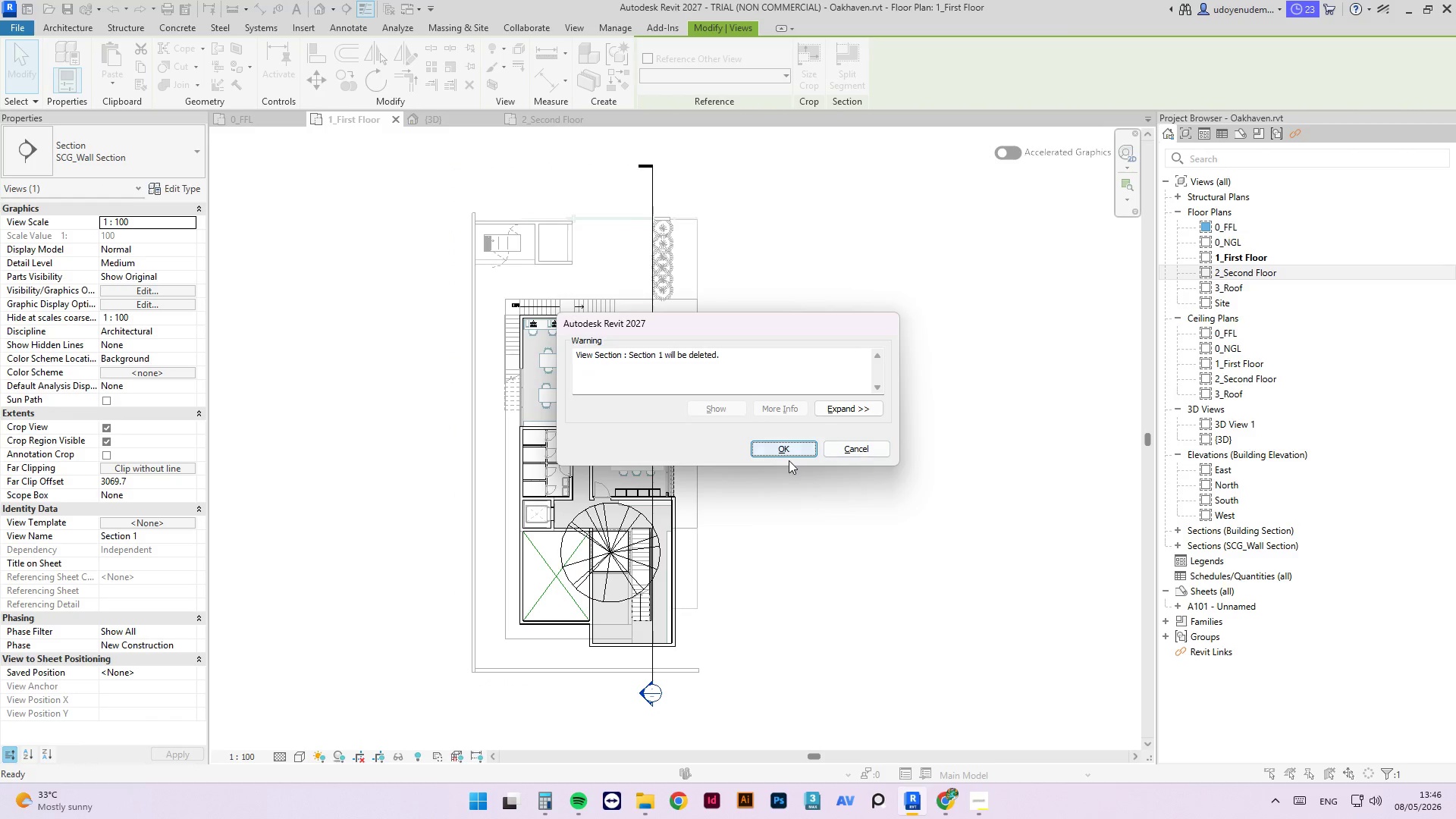 
double_click([789, 448])
 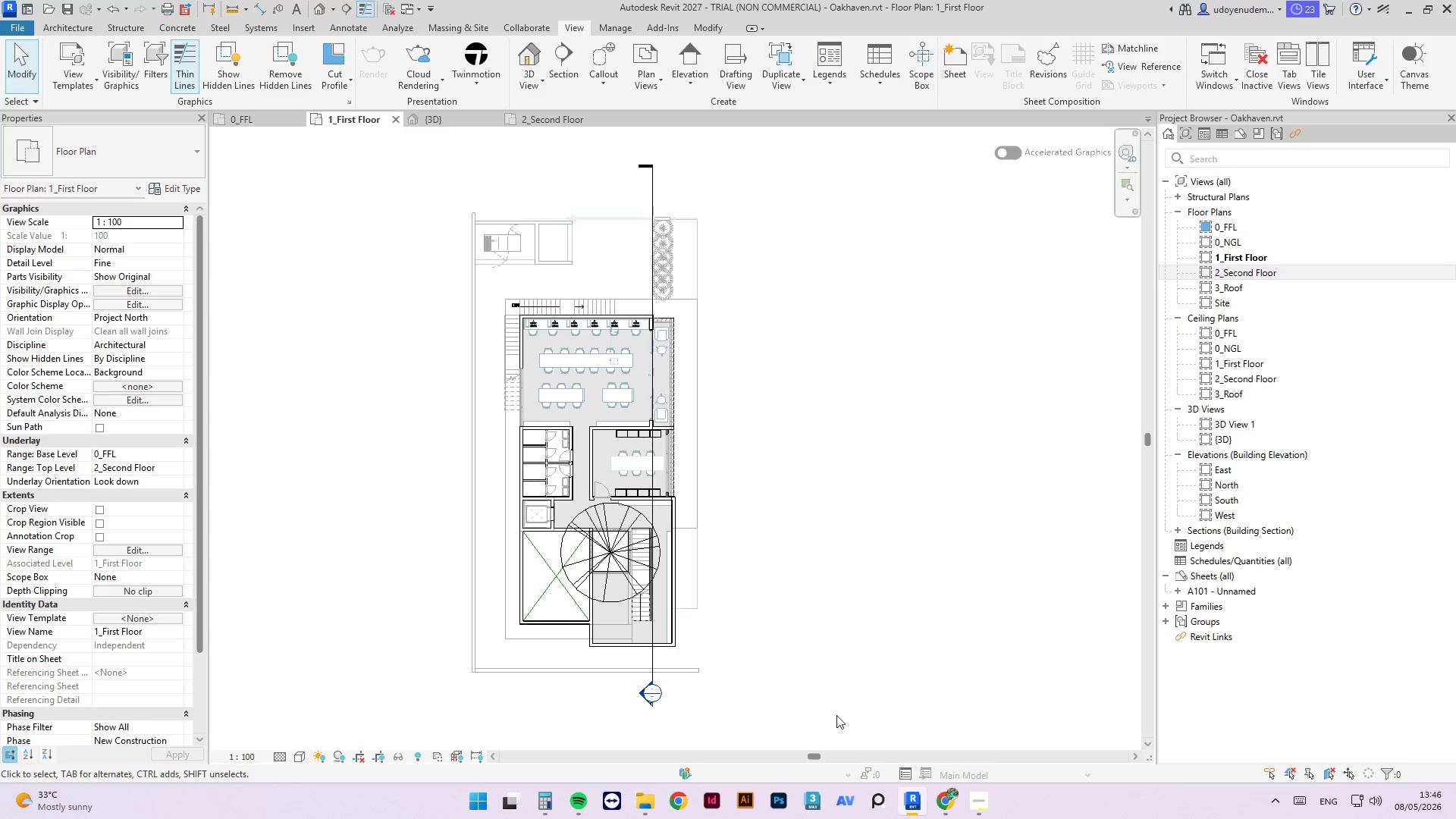 
left_click([859, 658])
 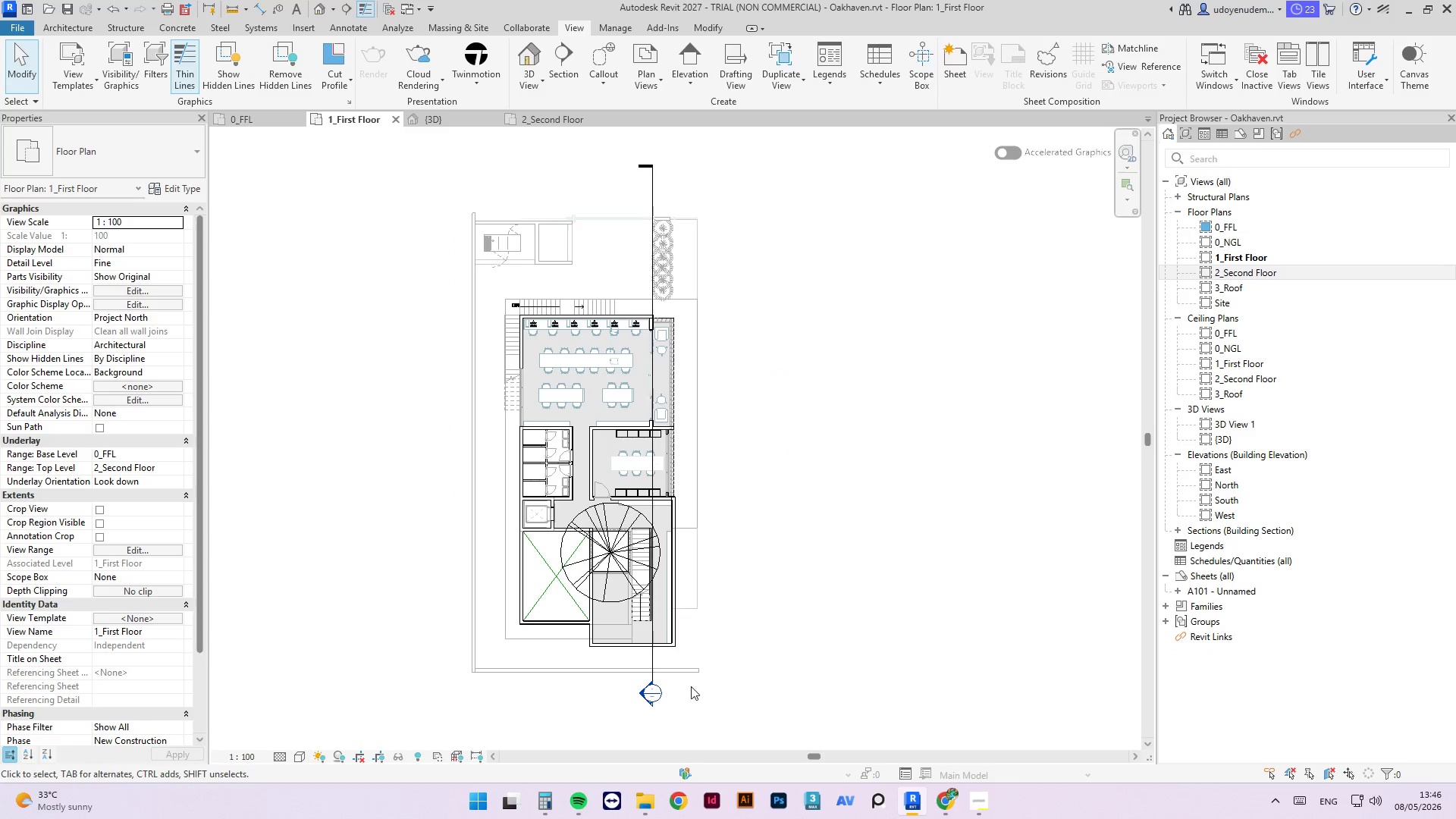 
left_click([648, 664])
 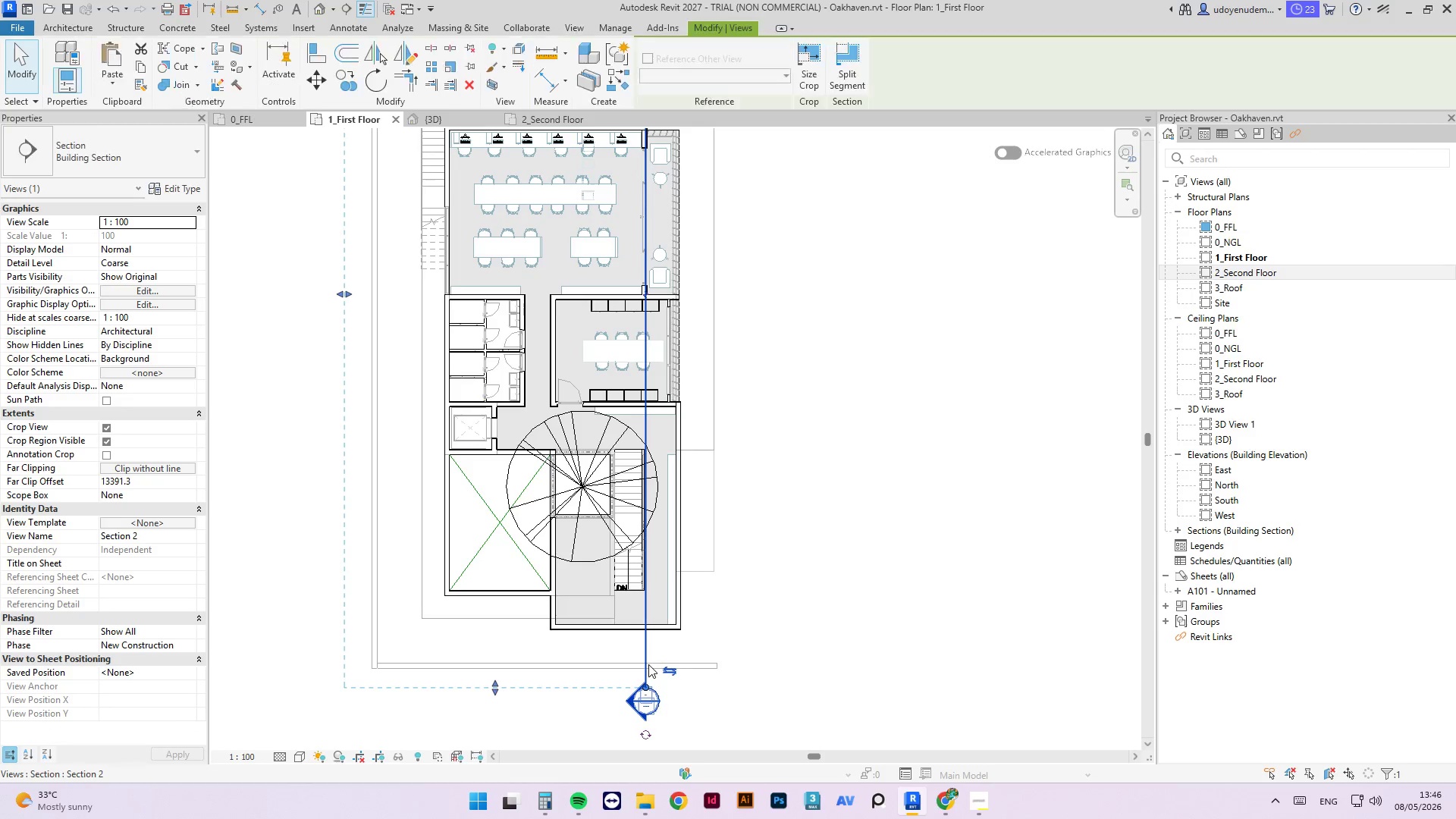 
scroll: coordinate [657, 677], scroll_direction: up, amount: 3.0
 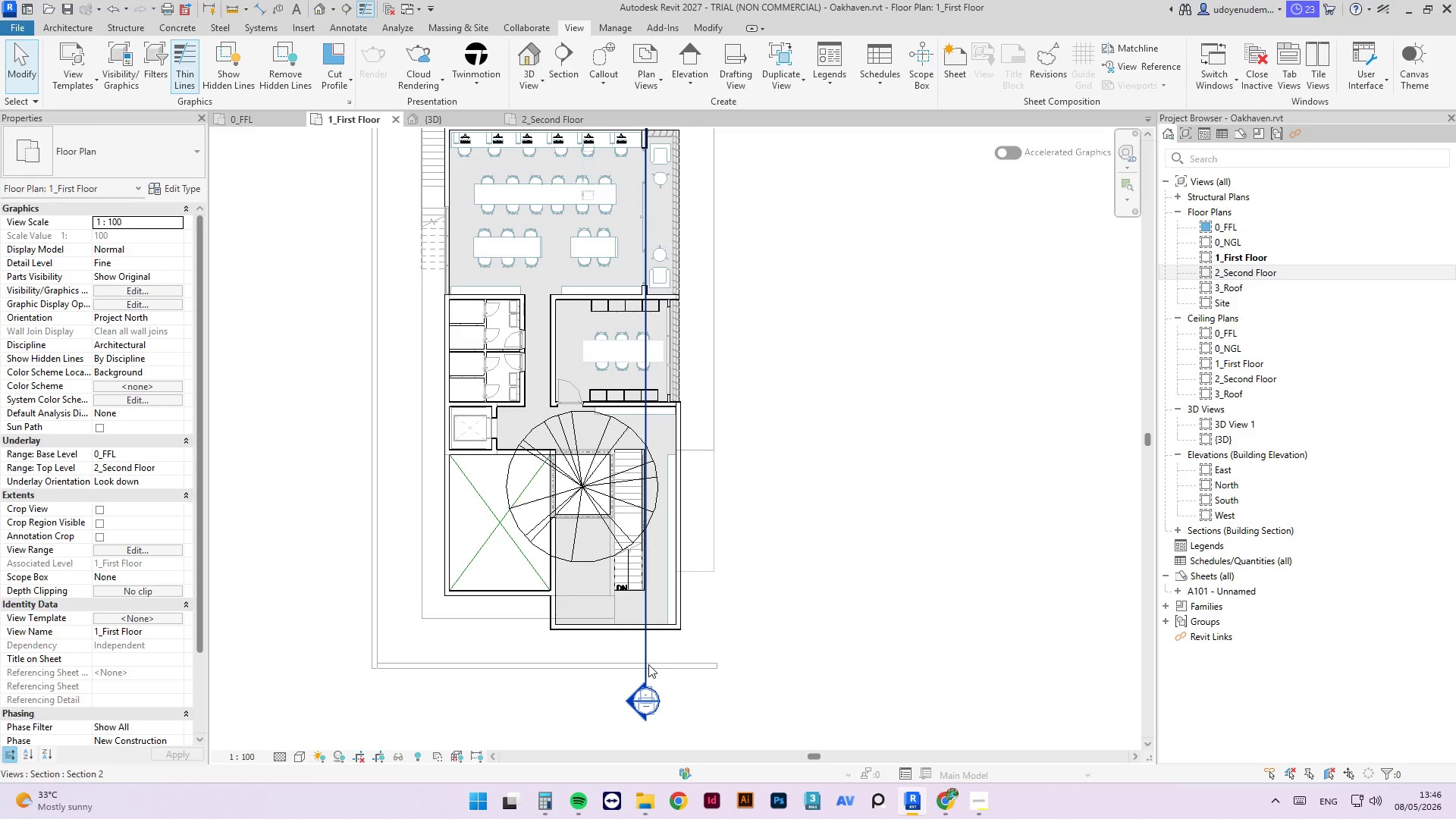 
double_click([648, 664])
 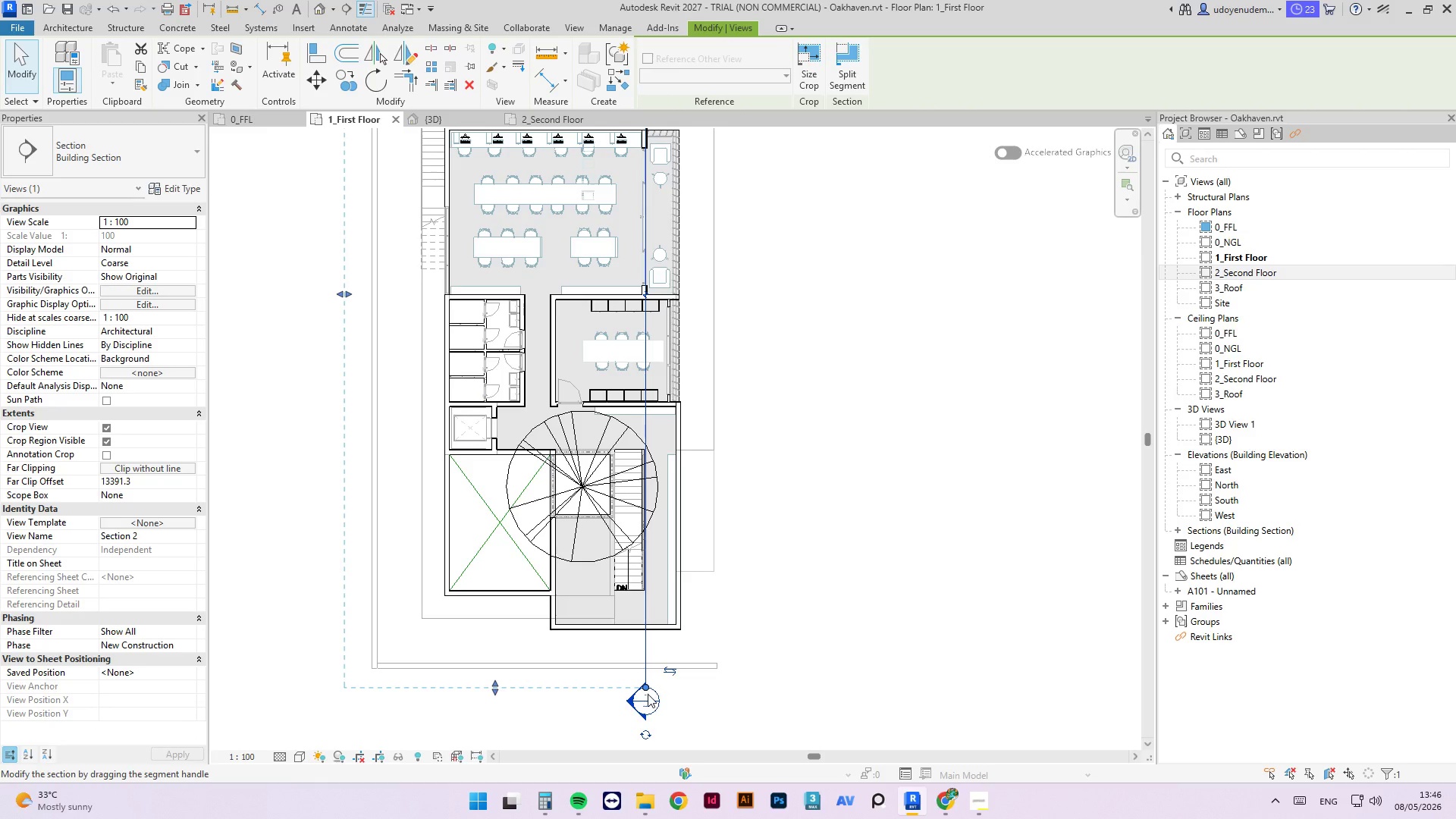 
left_click([837, 553])
 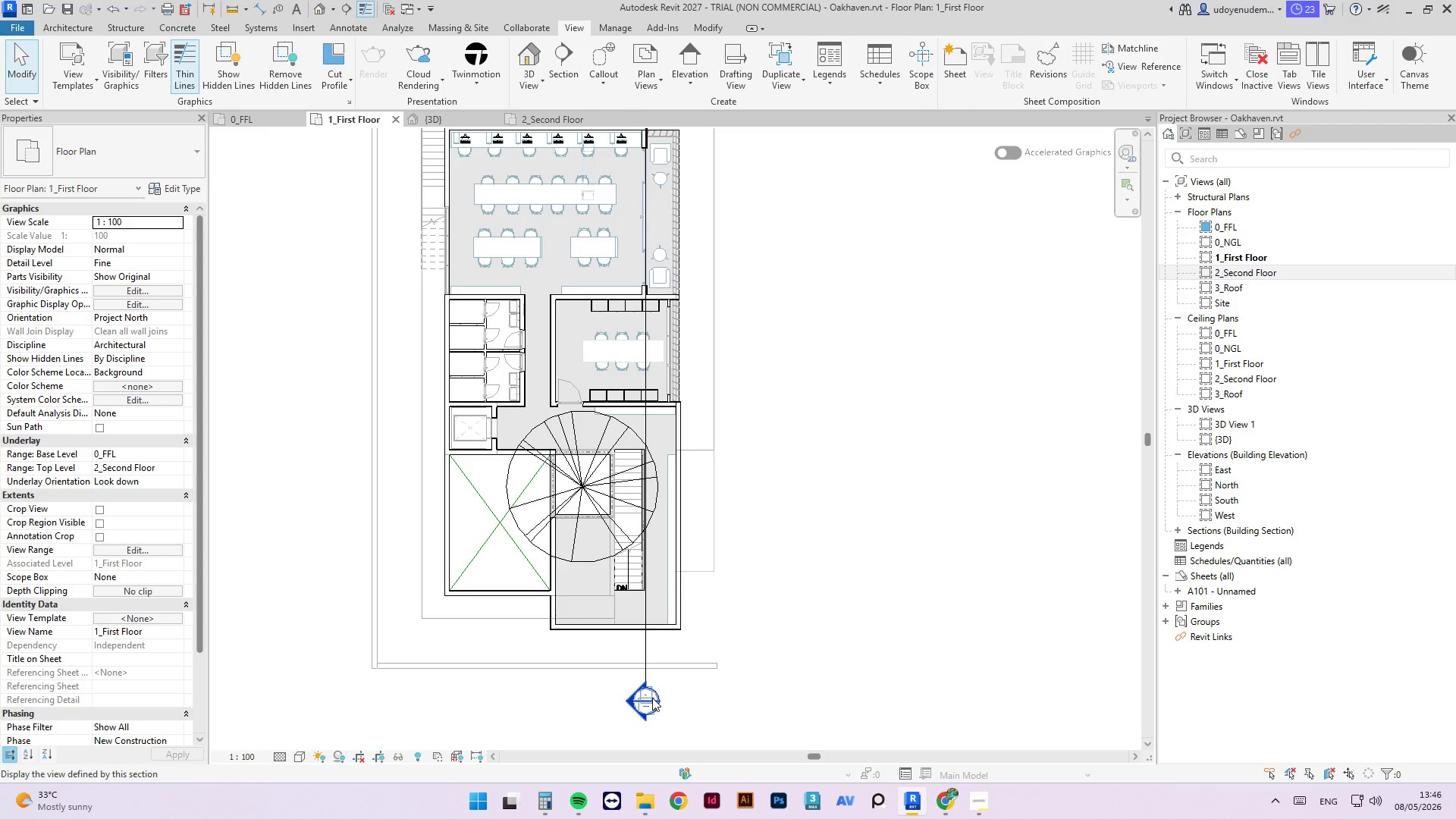 
double_click([652, 698])
 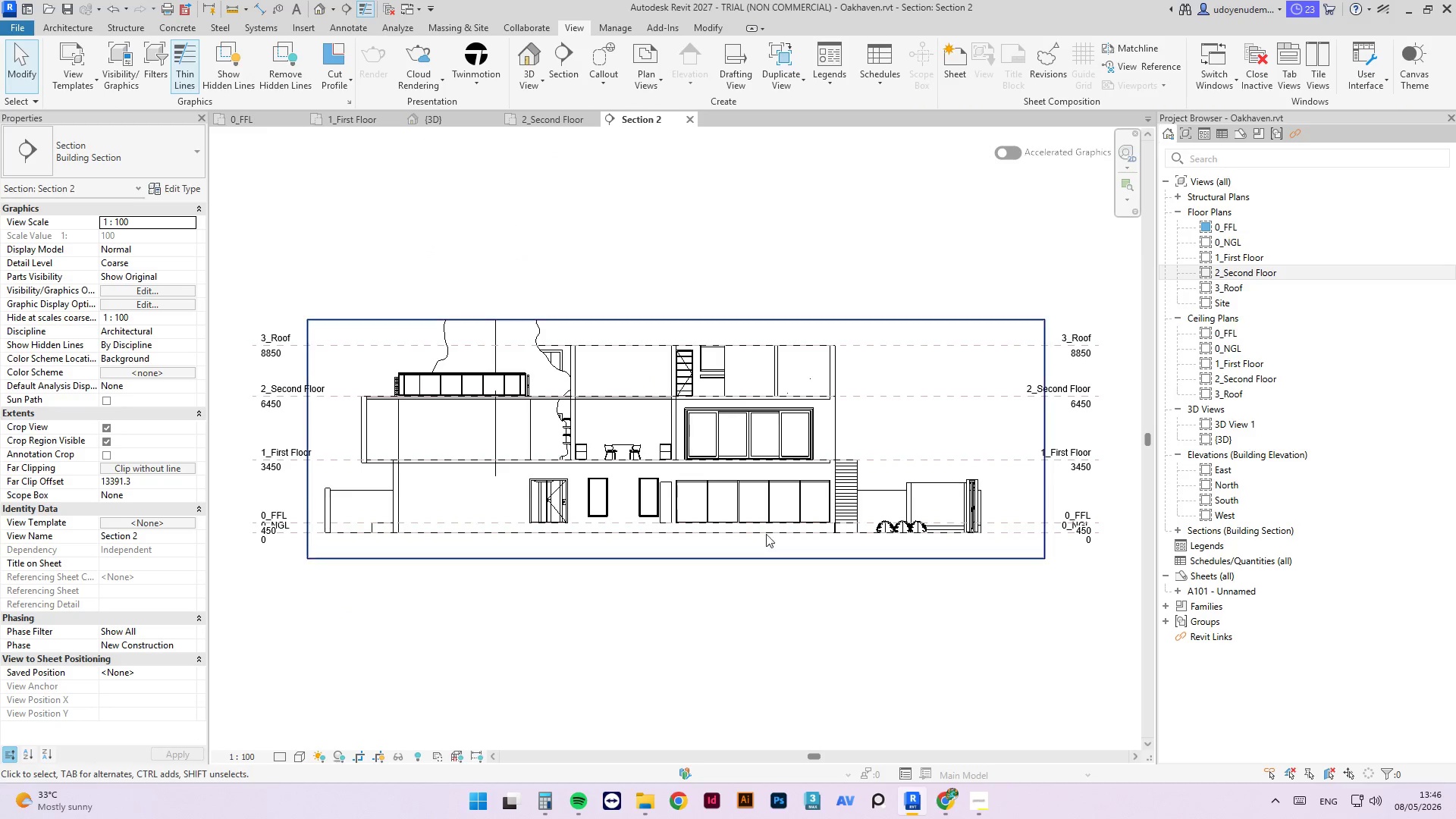 
left_click([545, 120])
 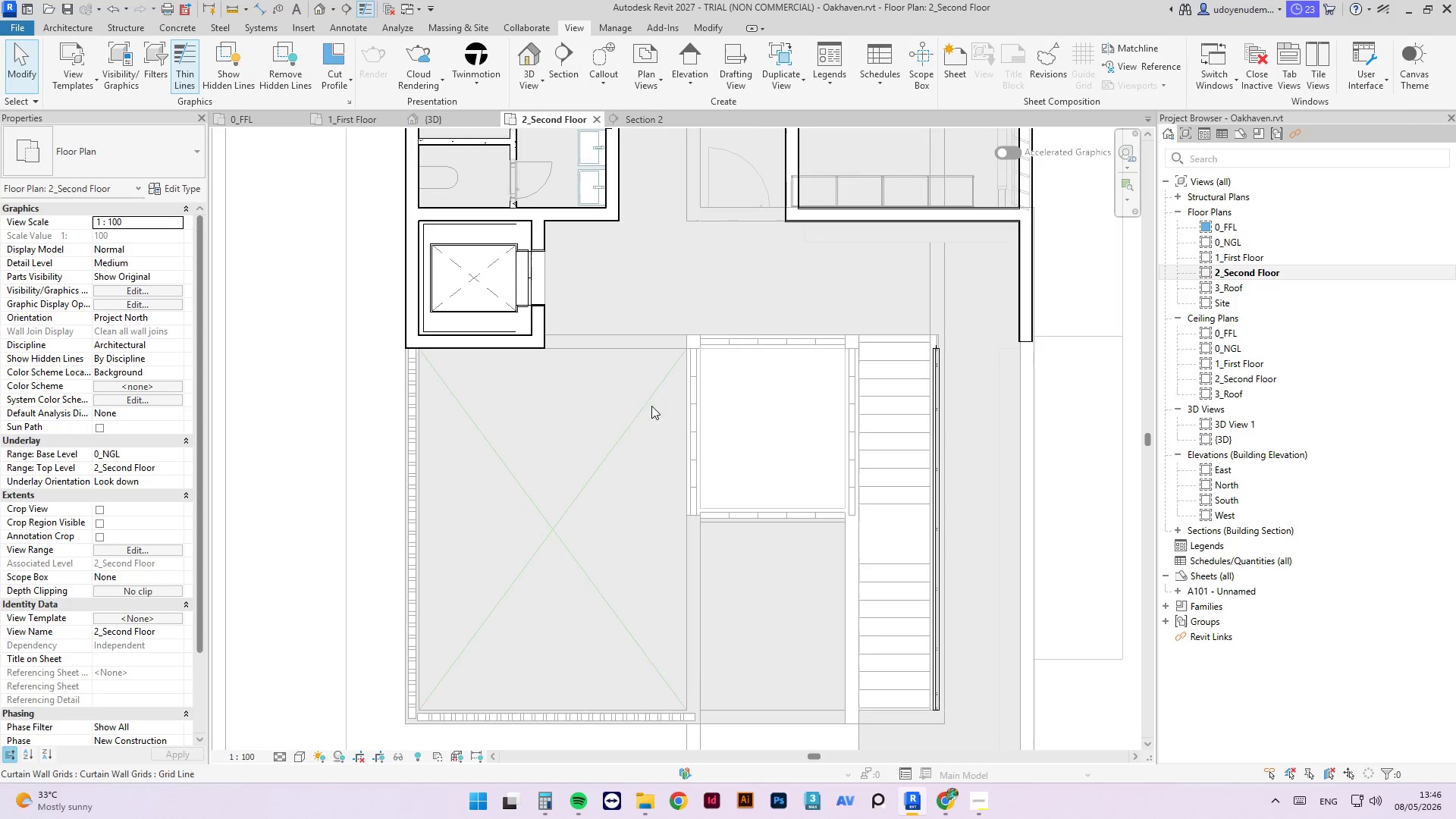 
scroll: coordinate [739, 482], scroll_direction: down, amount: 7.0
 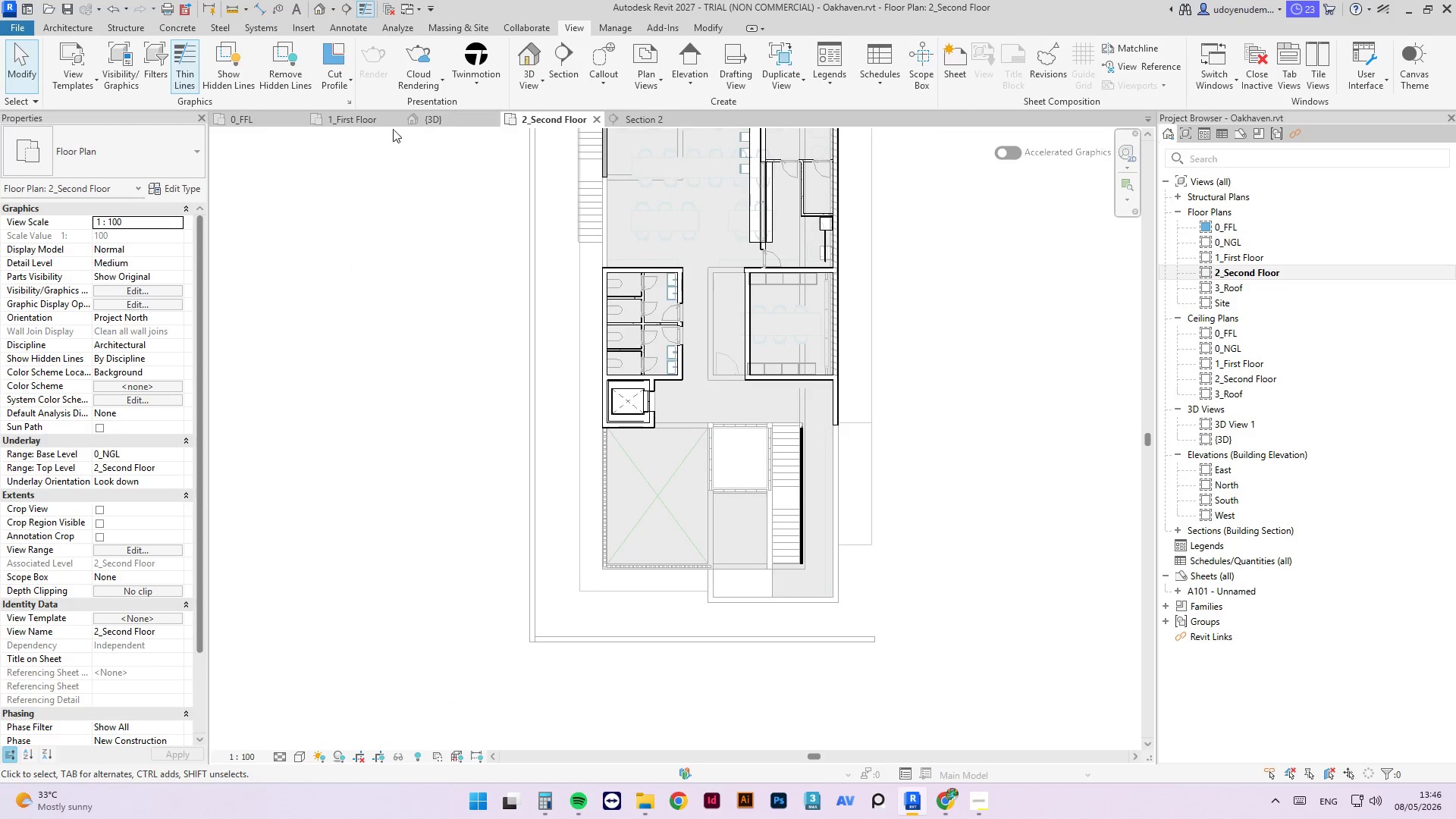 
left_click([353, 123])
 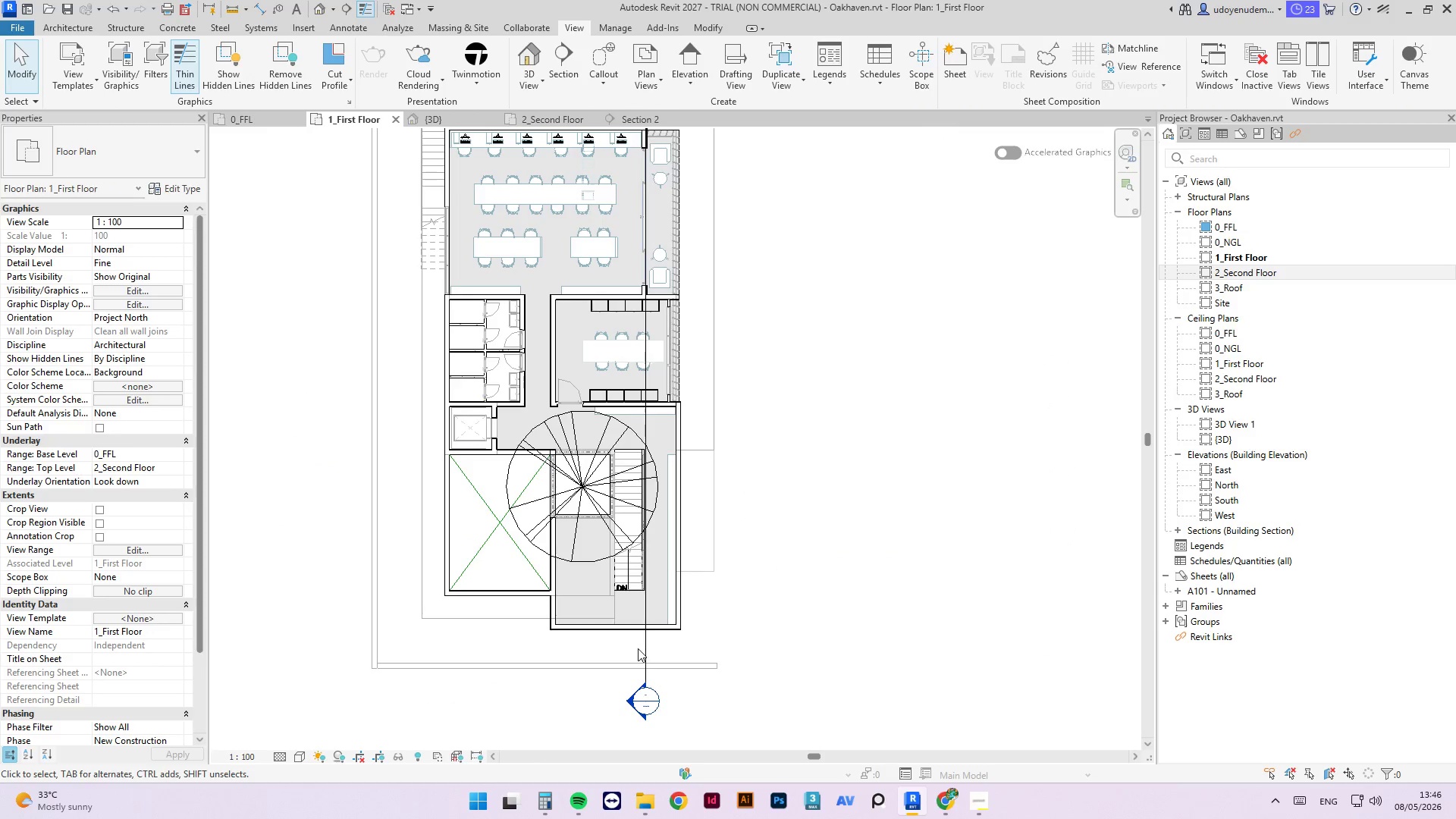 
double_click([644, 651])
 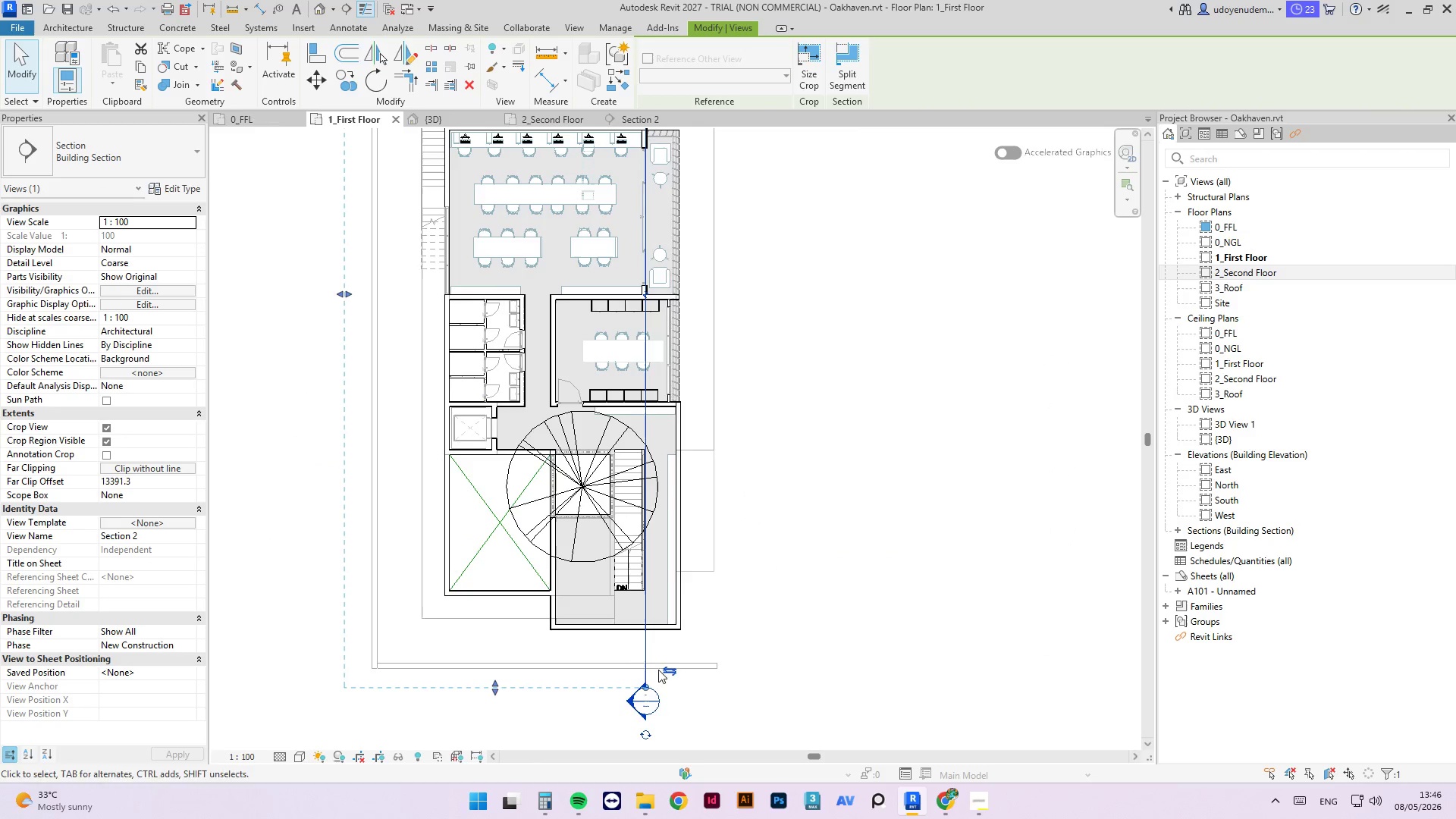 
scroll: coordinate [663, 678], scroll_direction: up, amount: 2.0
 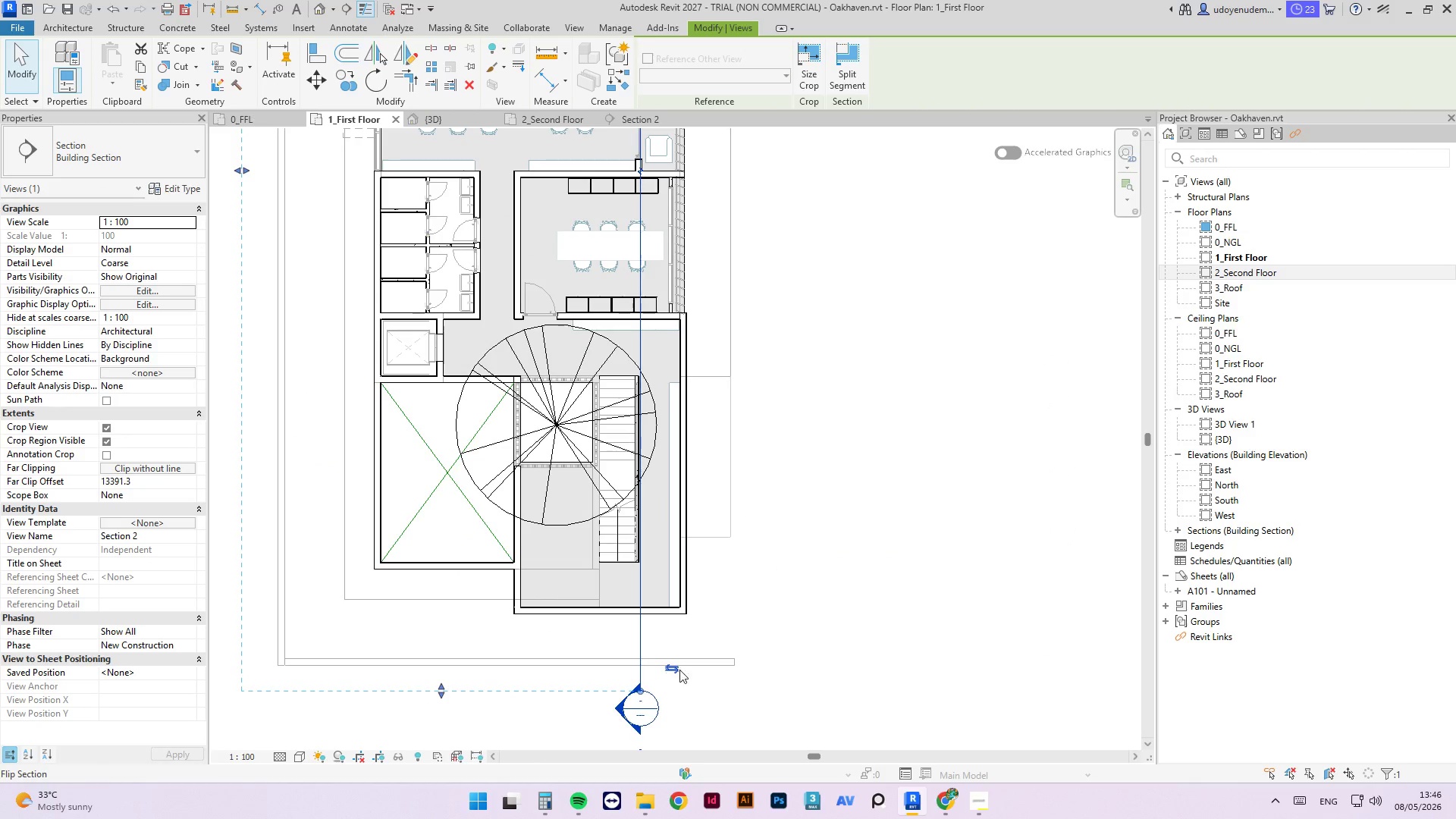 
scroll: coordinate [699, 668], scroll_direction: down, amount: 2.0
 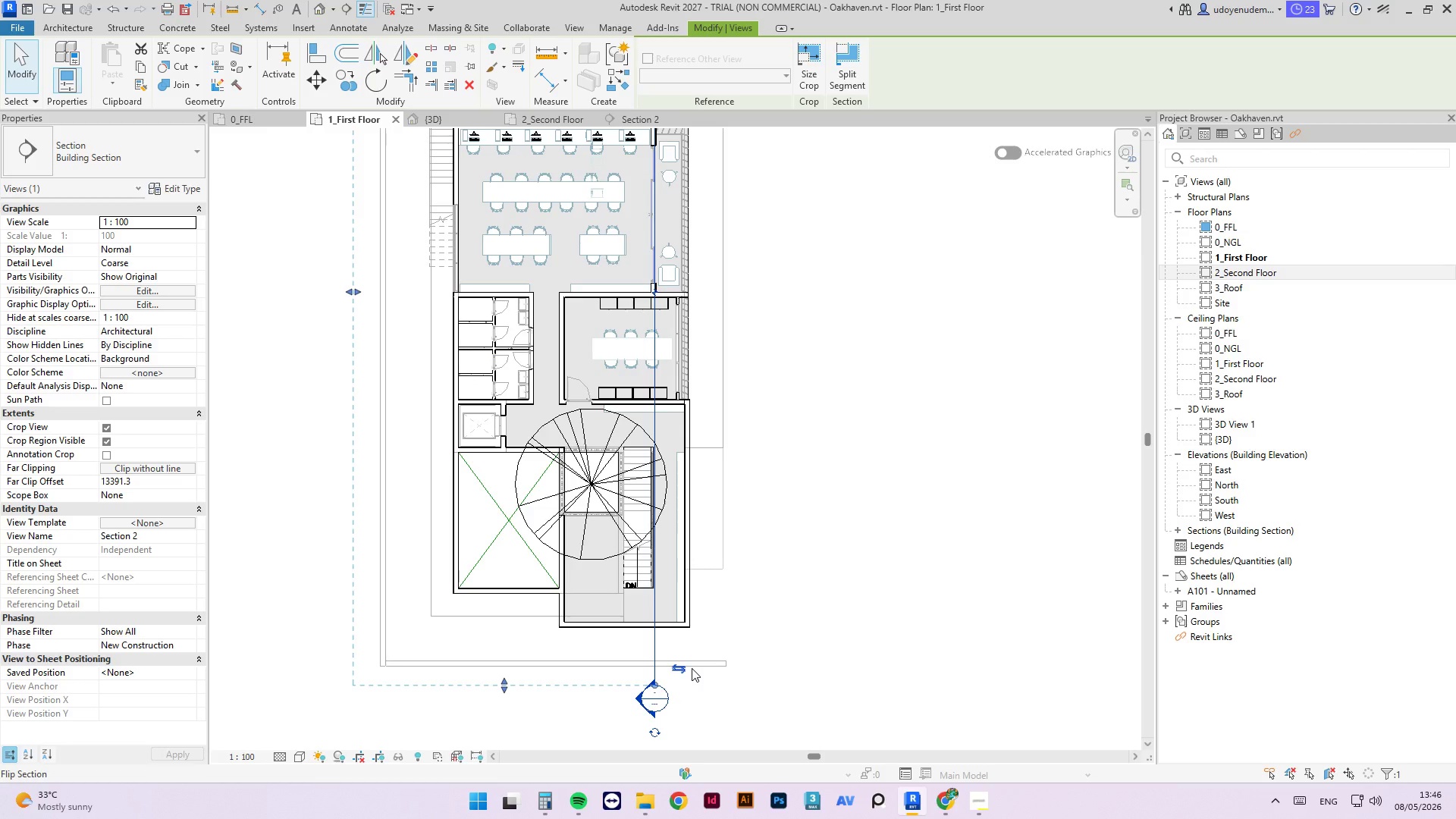 
key(ArrowRight)
 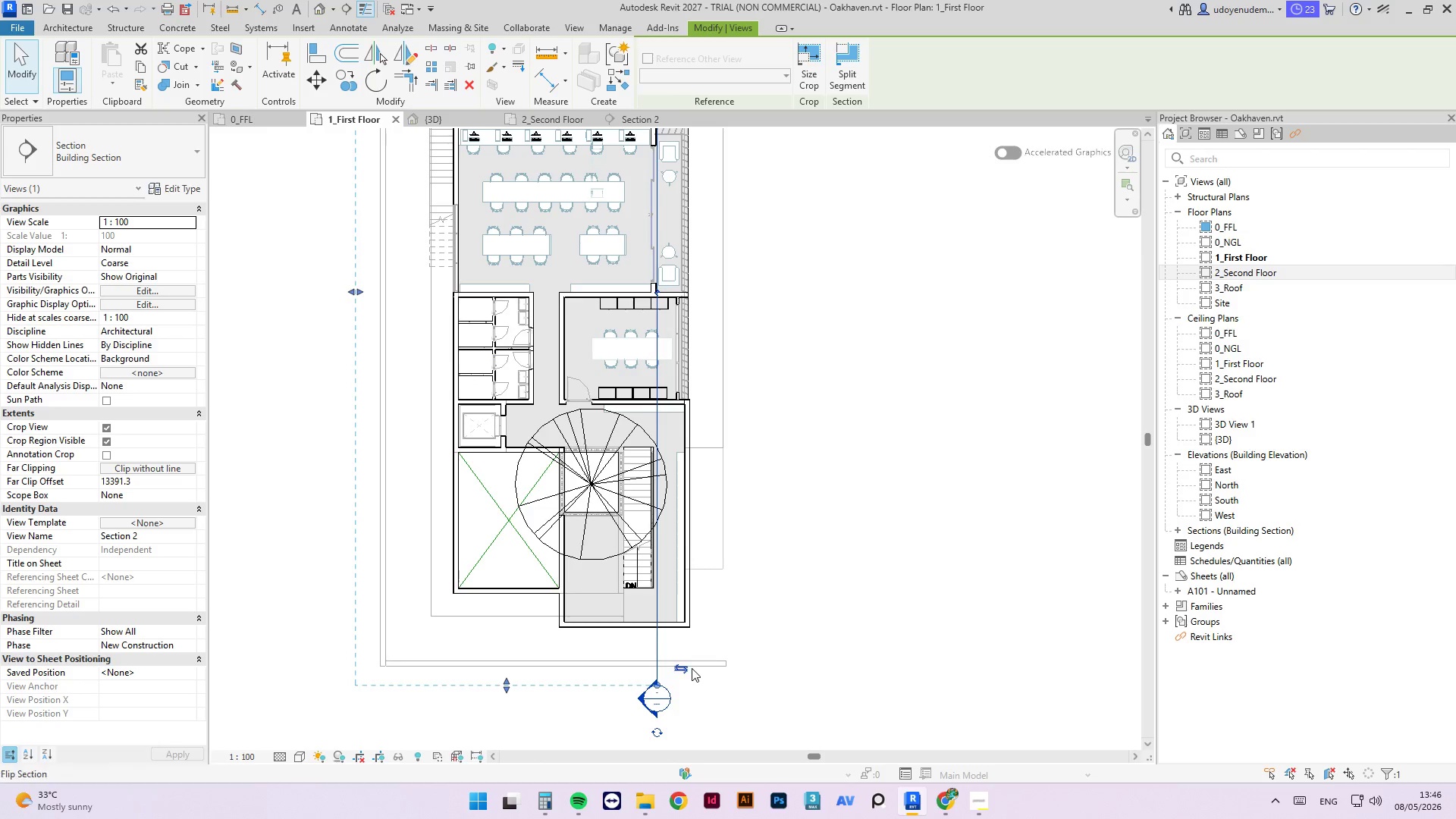 
key(ArrowRight)
 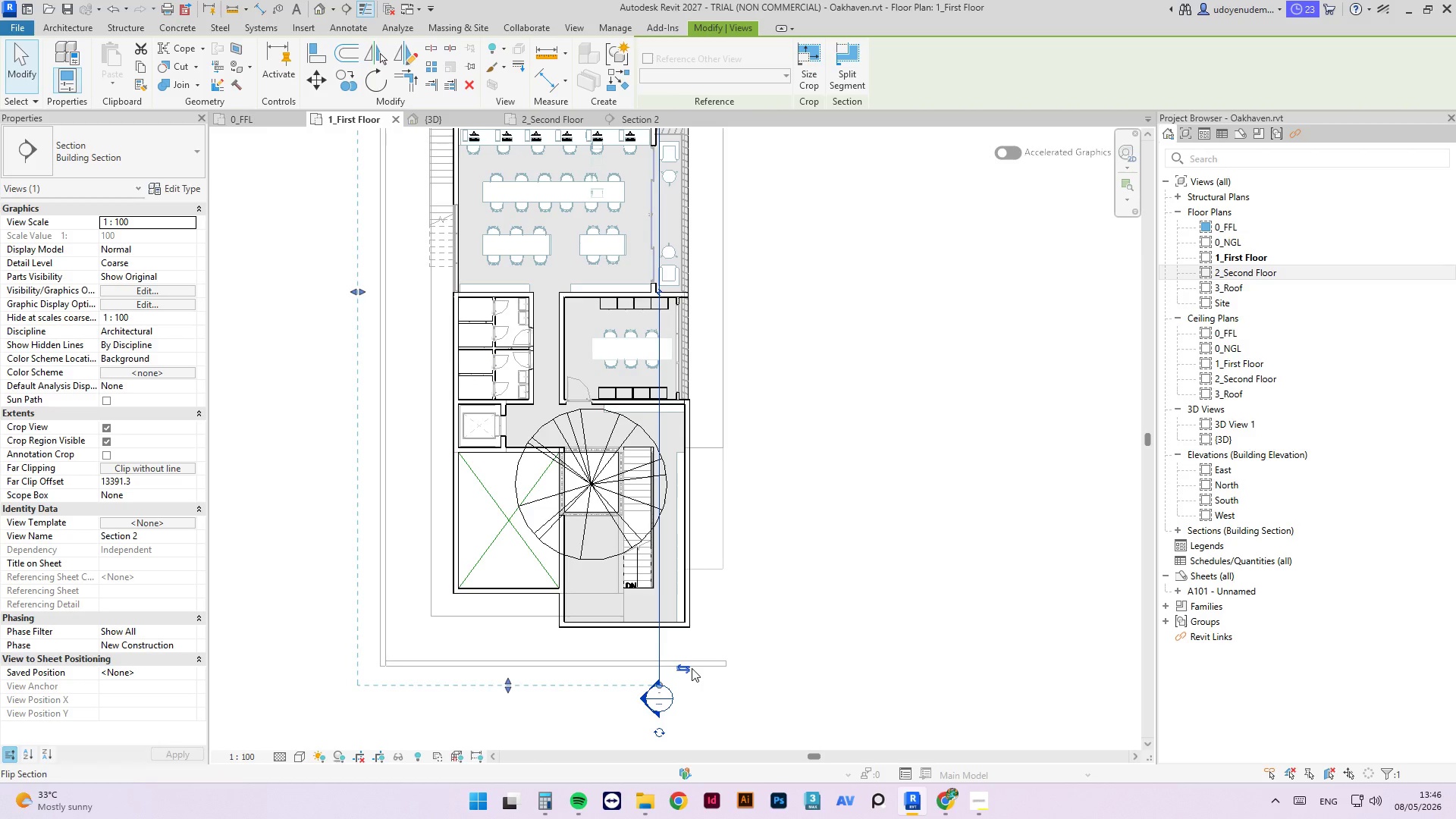 
key(ArrowLeft)
 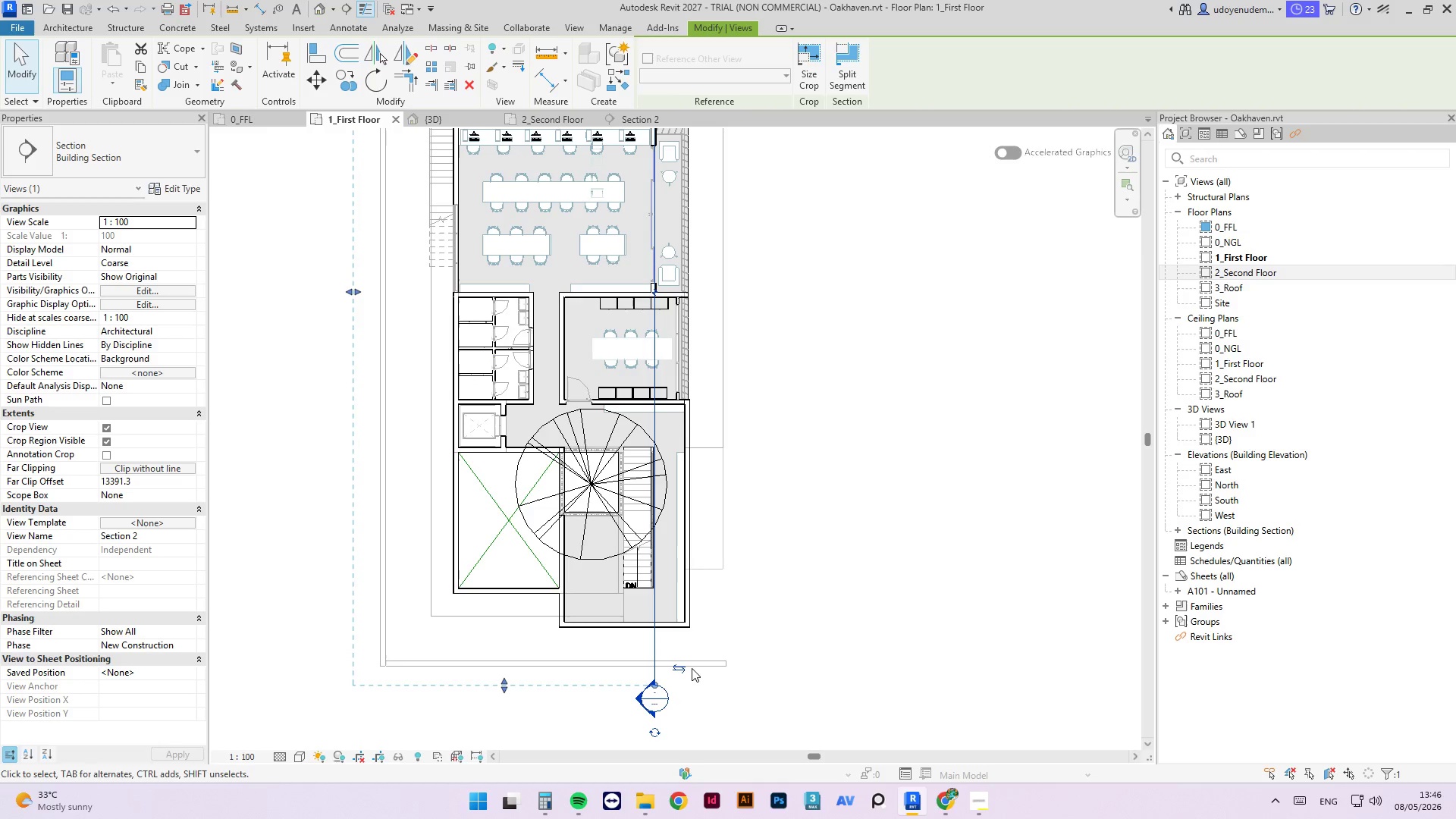 
key(ArrowLeft)
 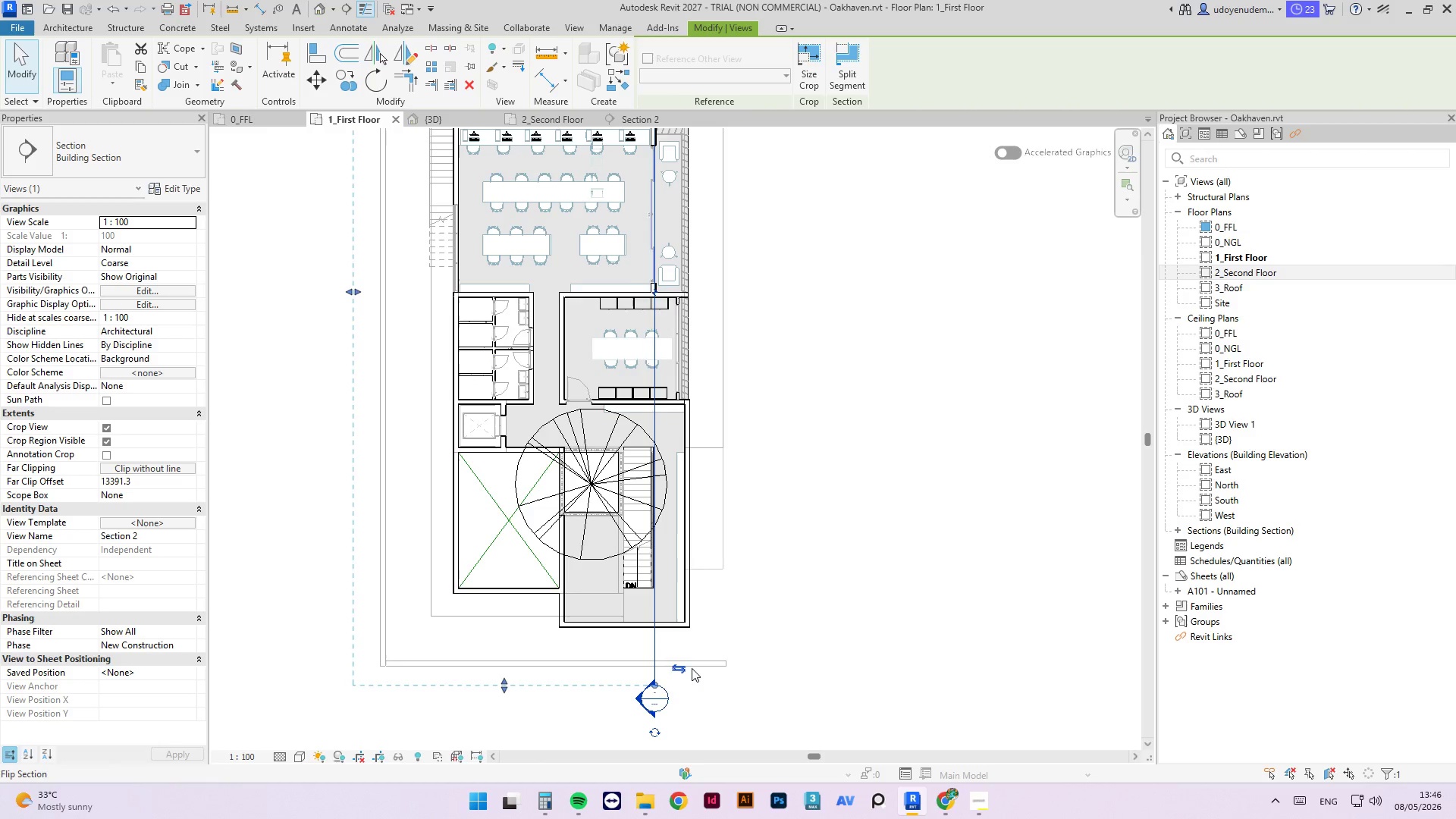 
key(ArrowLeft)
 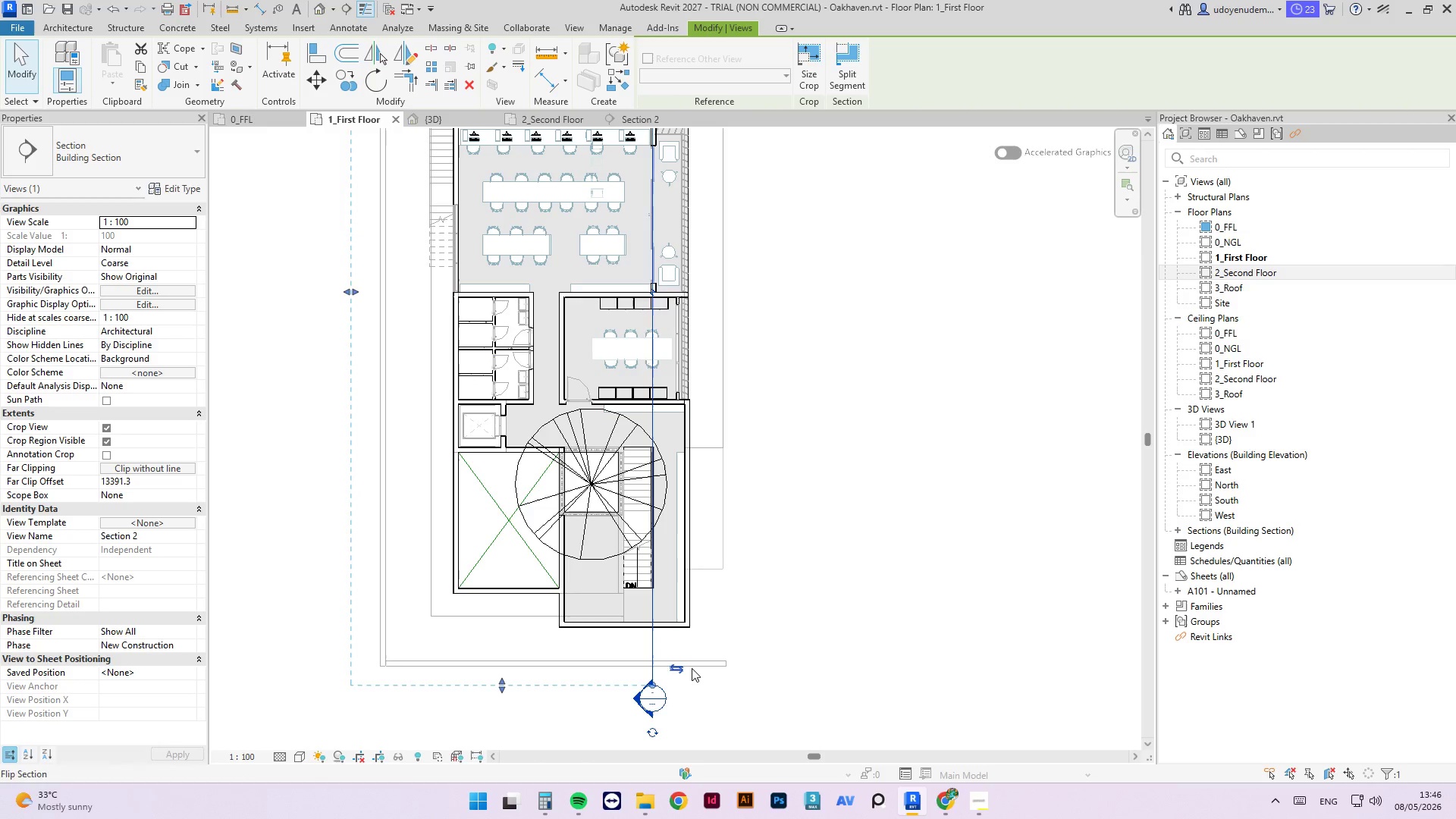 
key(ArrowLeft)
 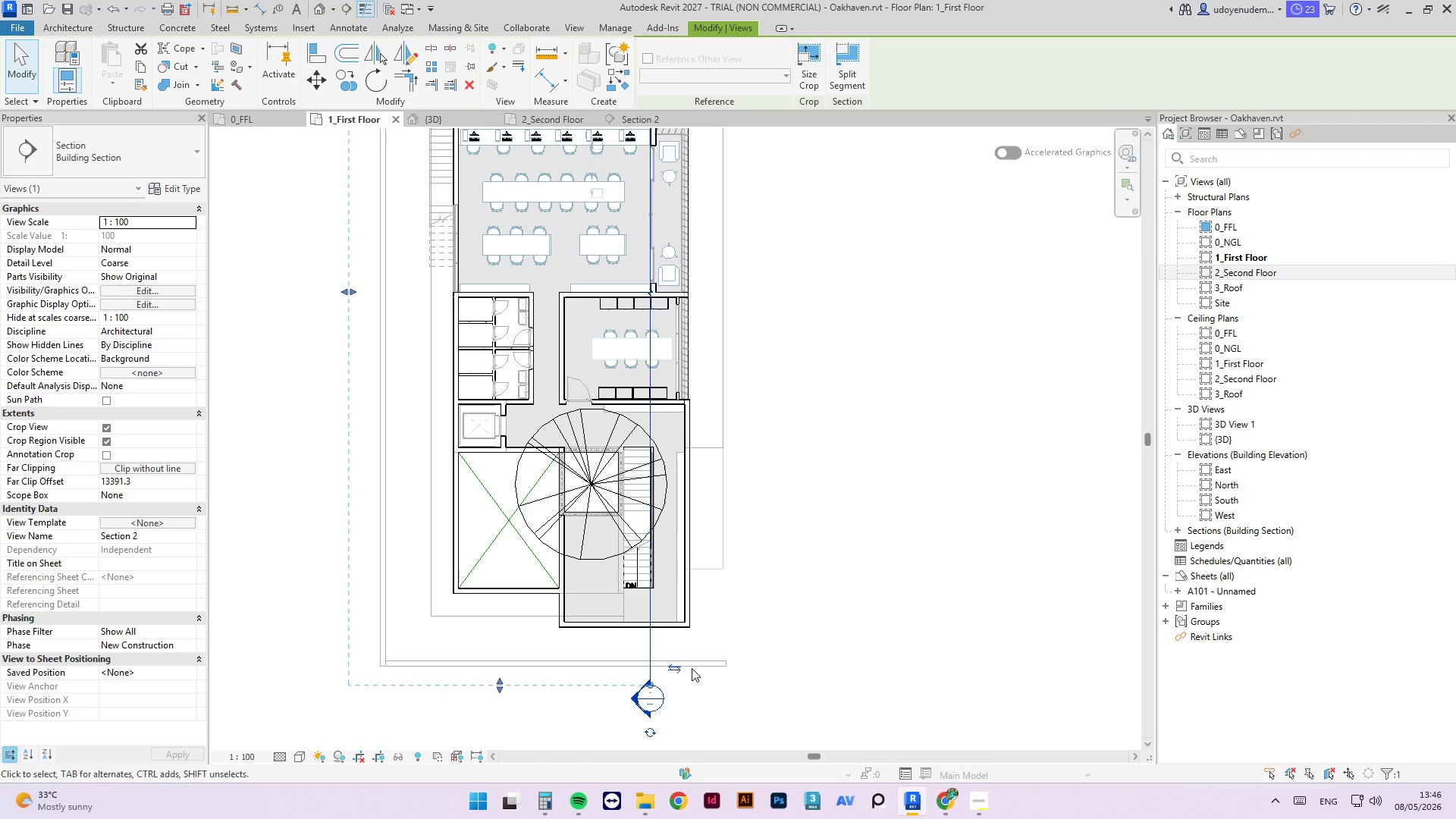 
key(ArrowLeft)
 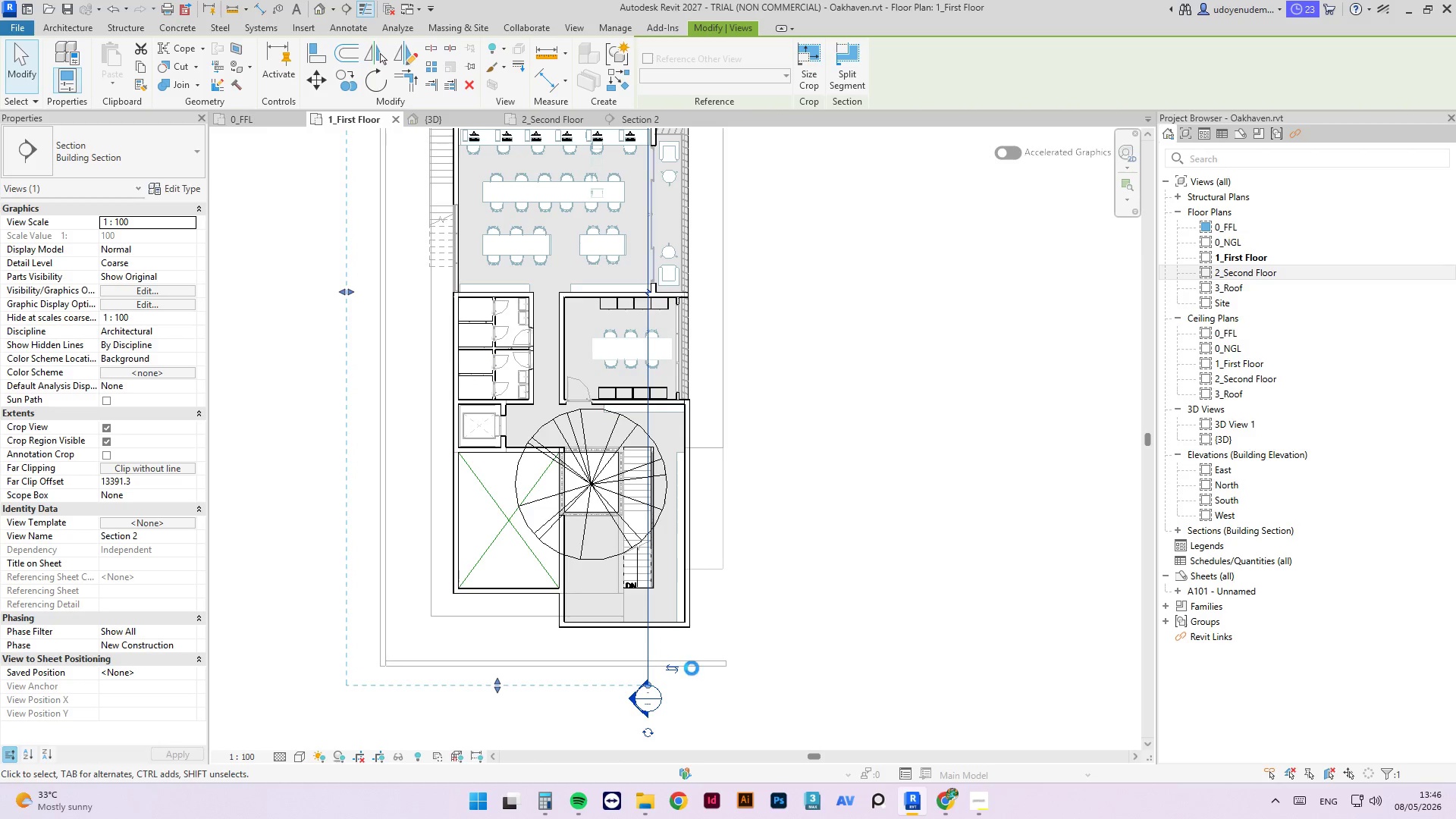 
key(ArrowLeft)
 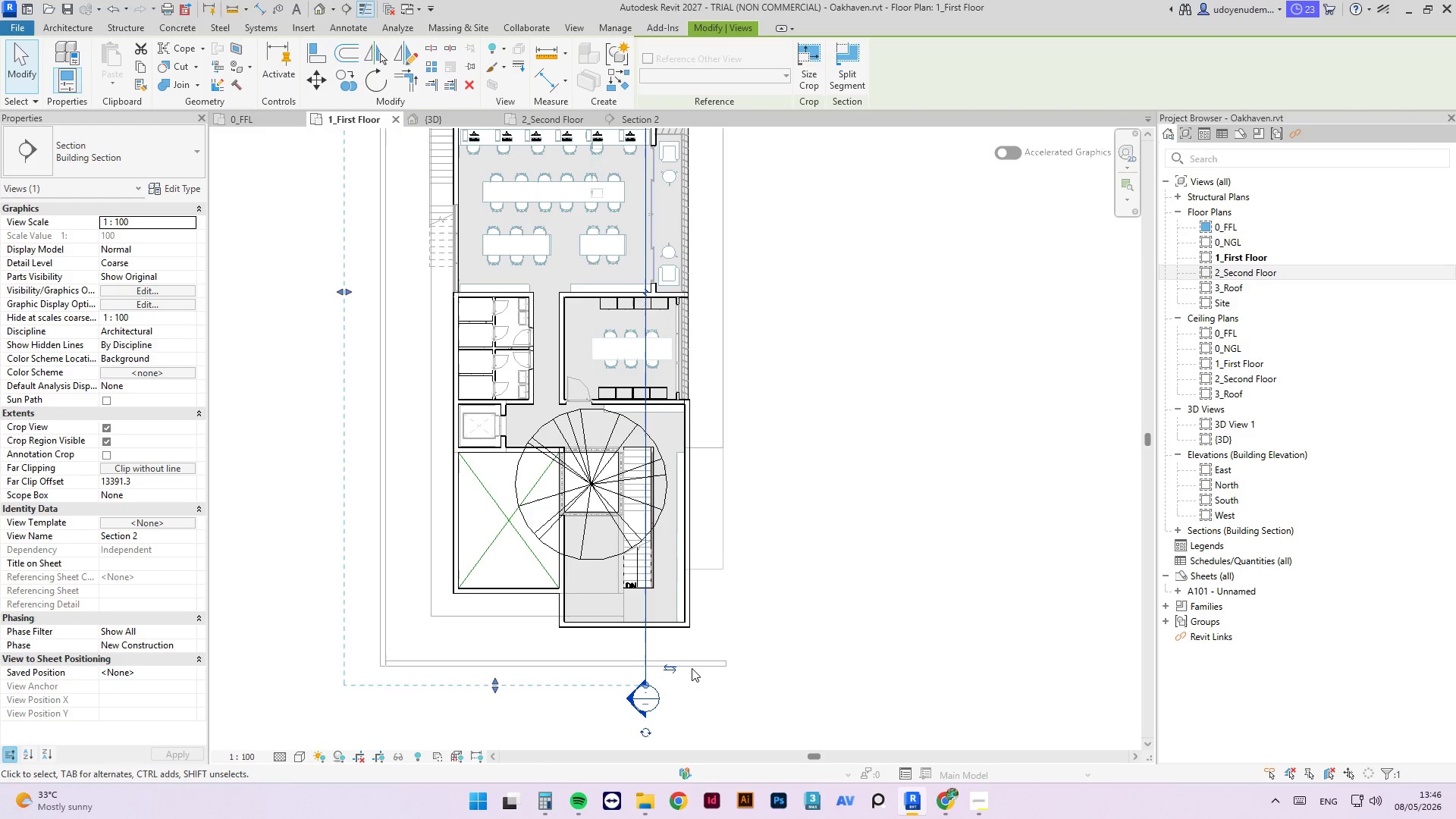 
key(ArrowLeft)
 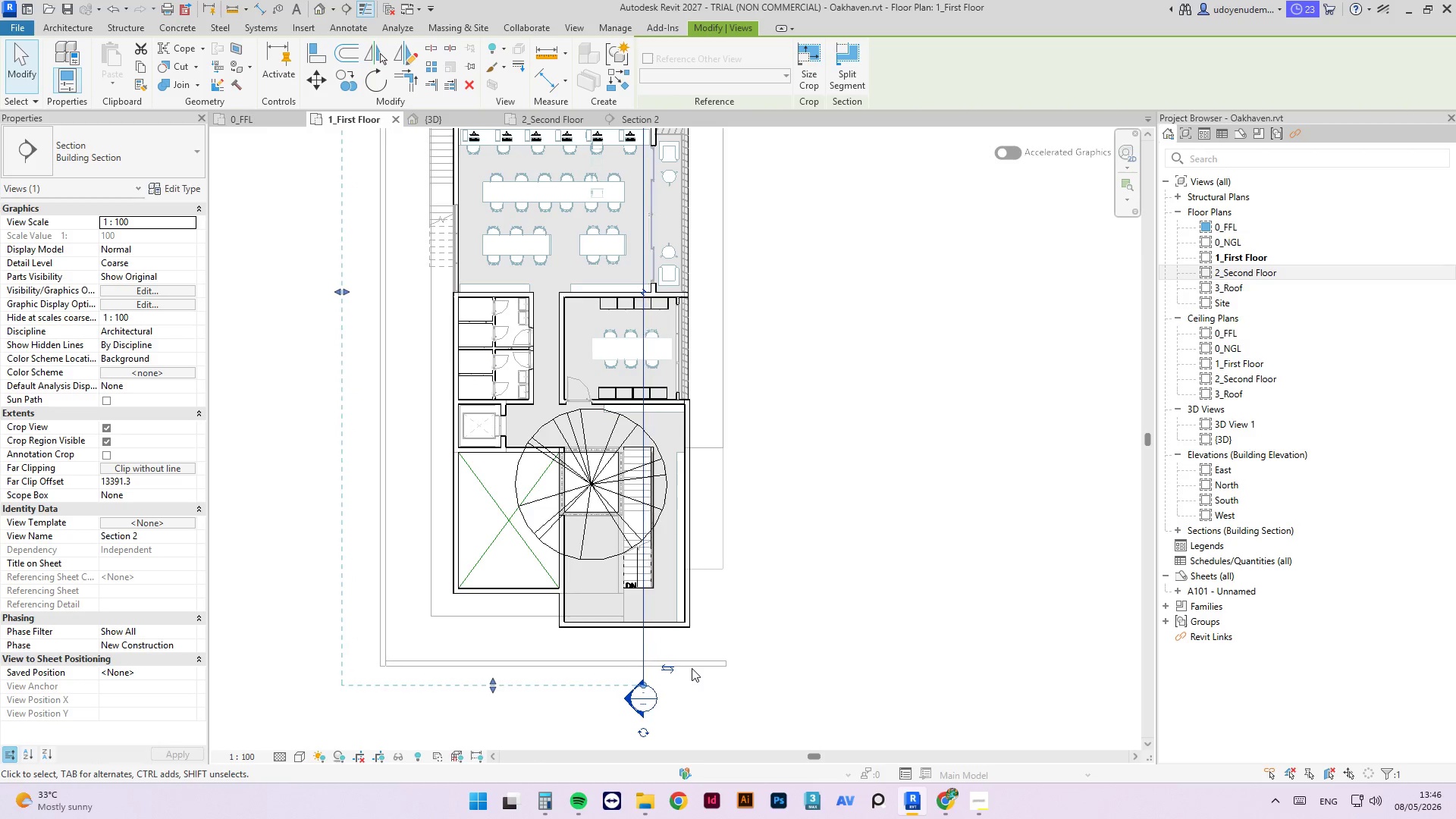 
key(ArrowLeft)
 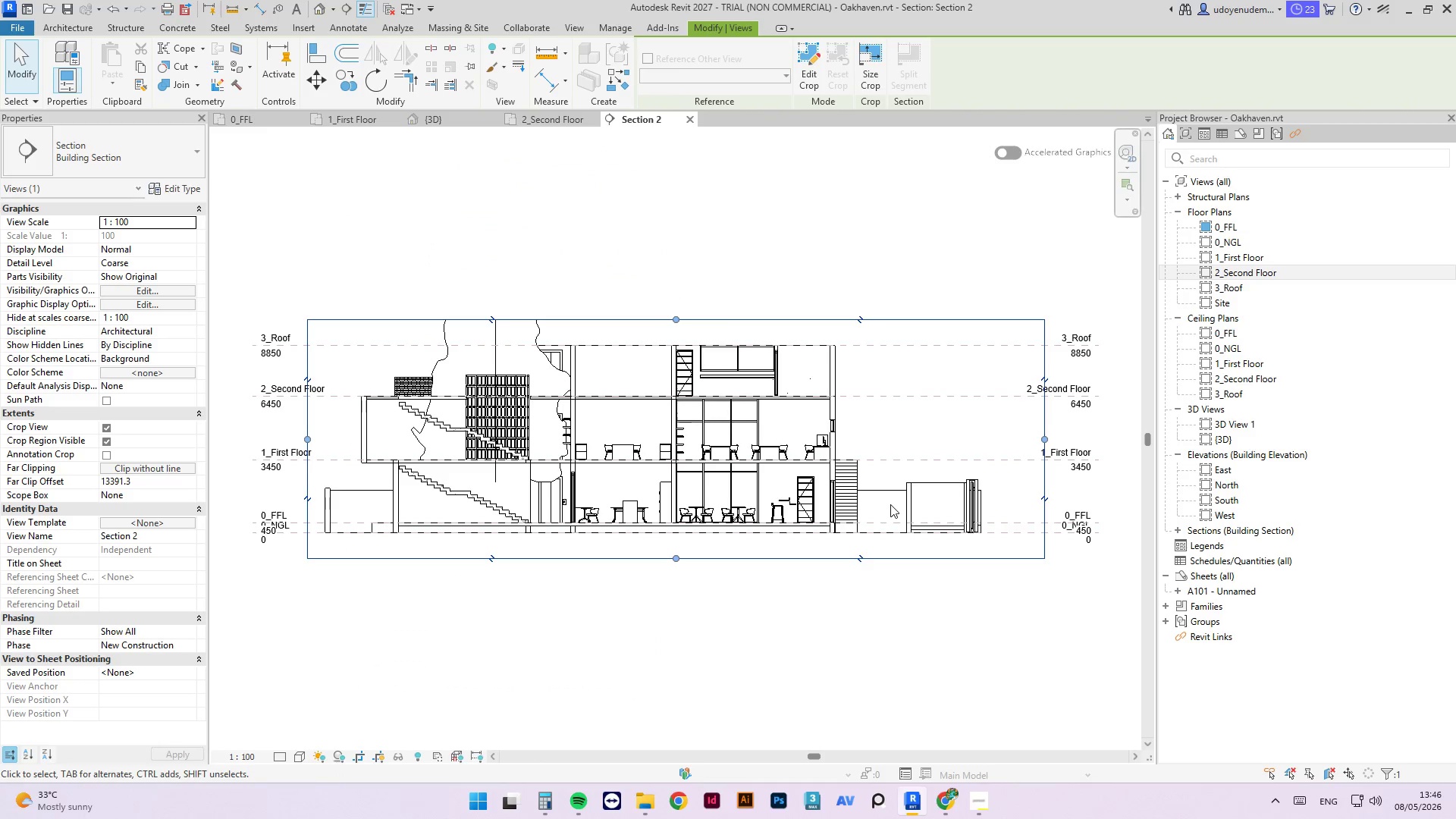 
scroll: coordinate [657, 337], scroll_direction: up, amount: 11.0
 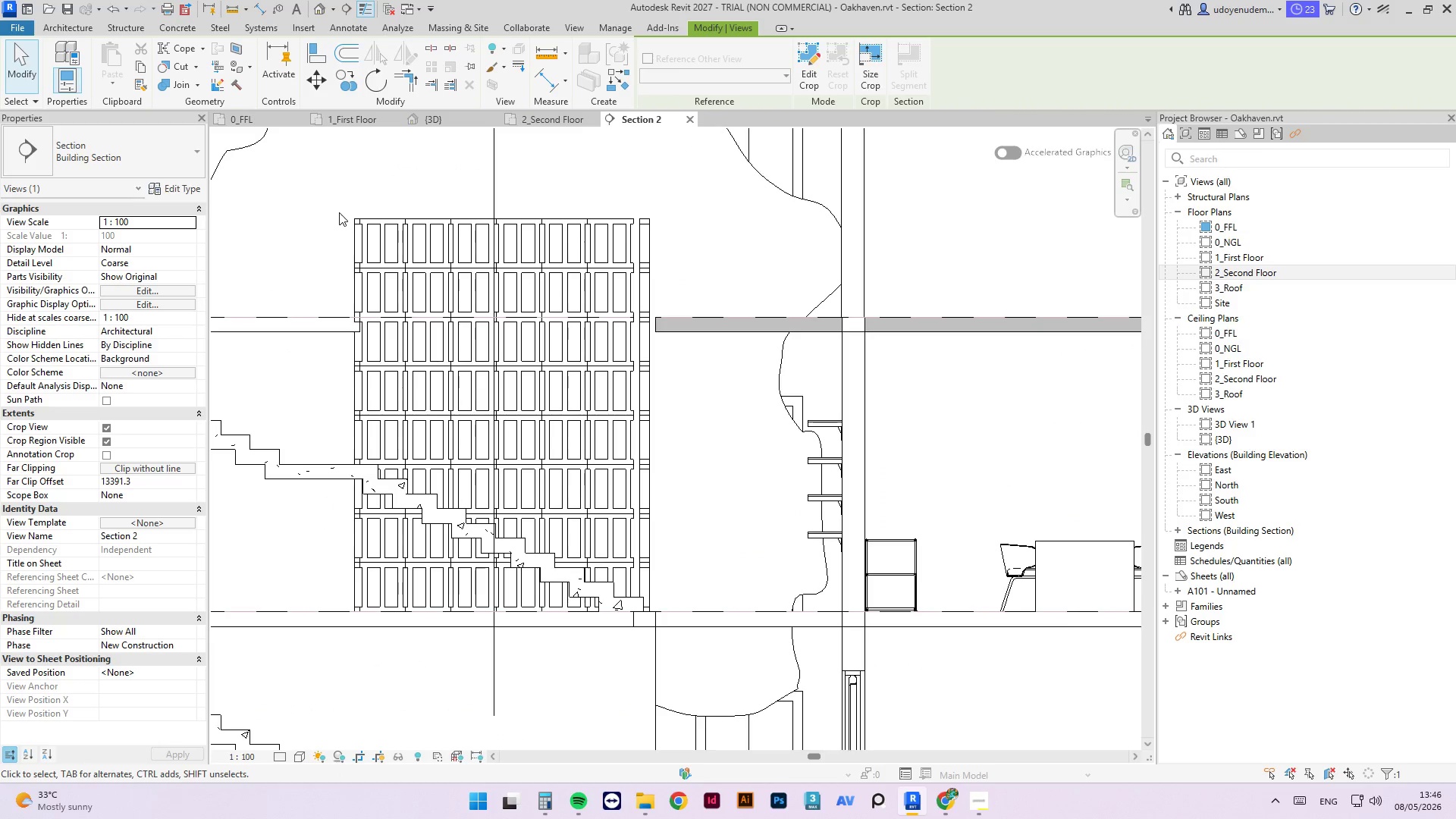 
left_click([357, 223])
 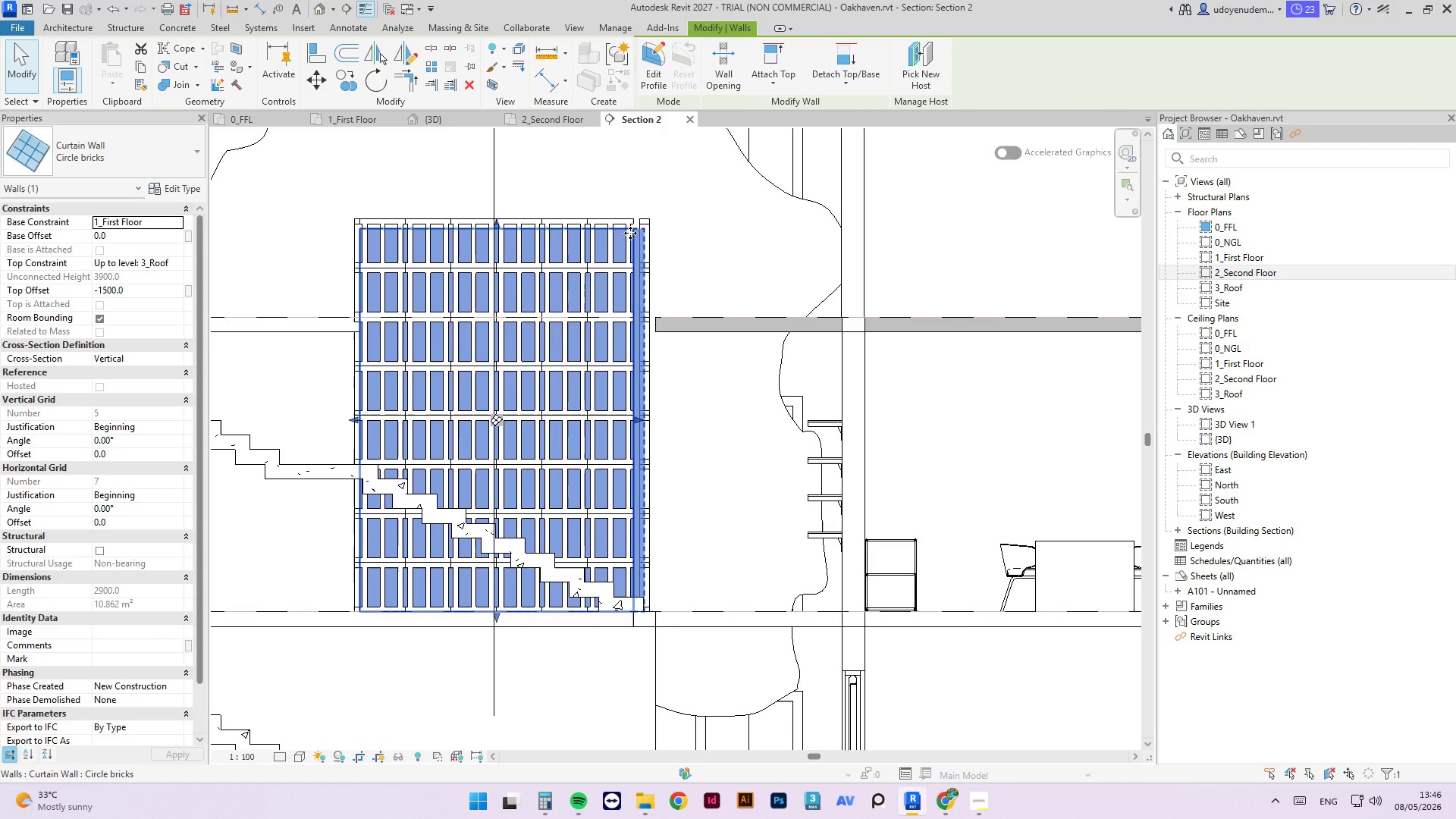 
scroll: coordinate [331, 532], scroll_direction: down, amount: 8.0
 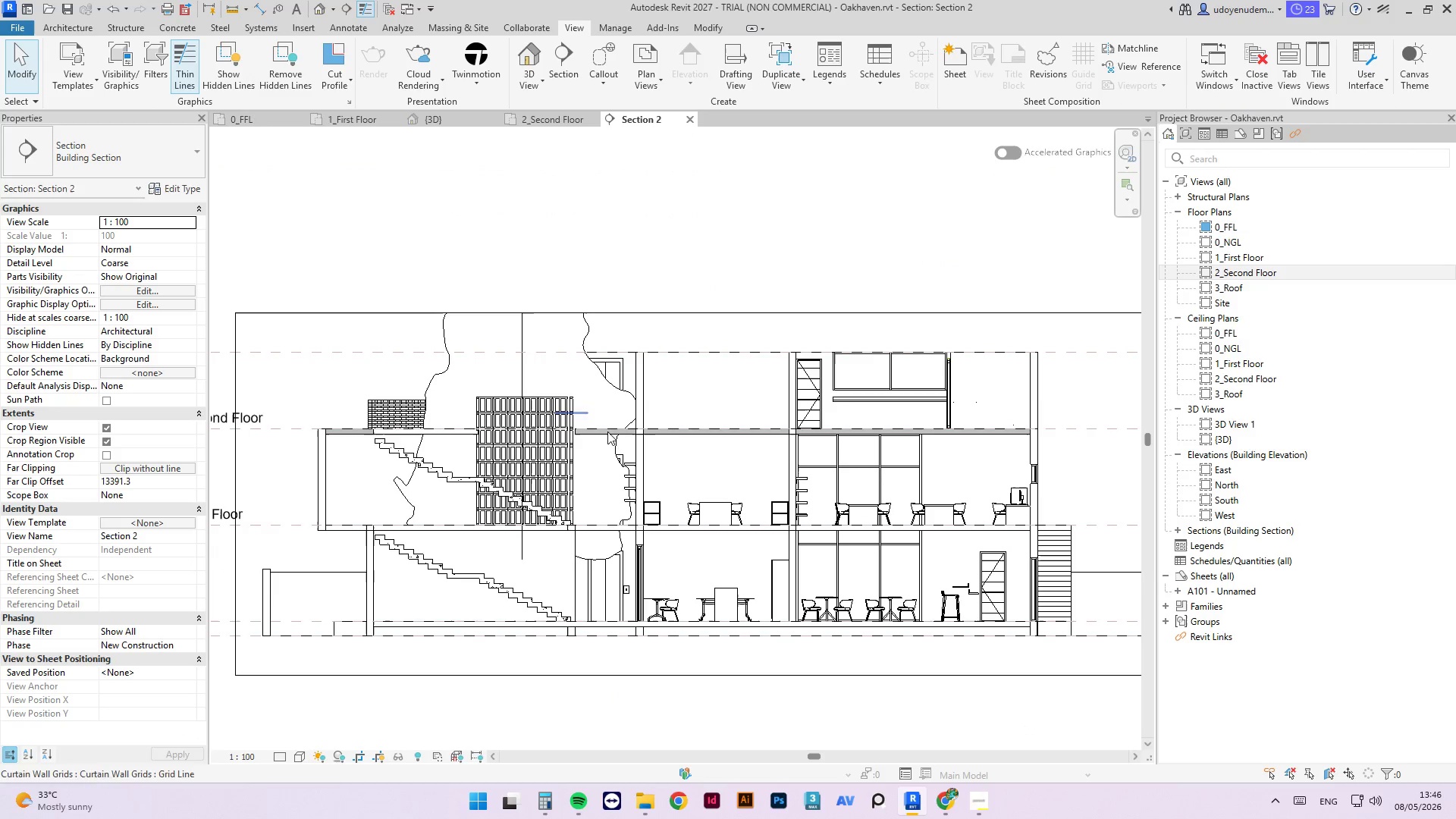 
scroll: coordinate [847, 403], scroll_direction: up, amount: 3.0
 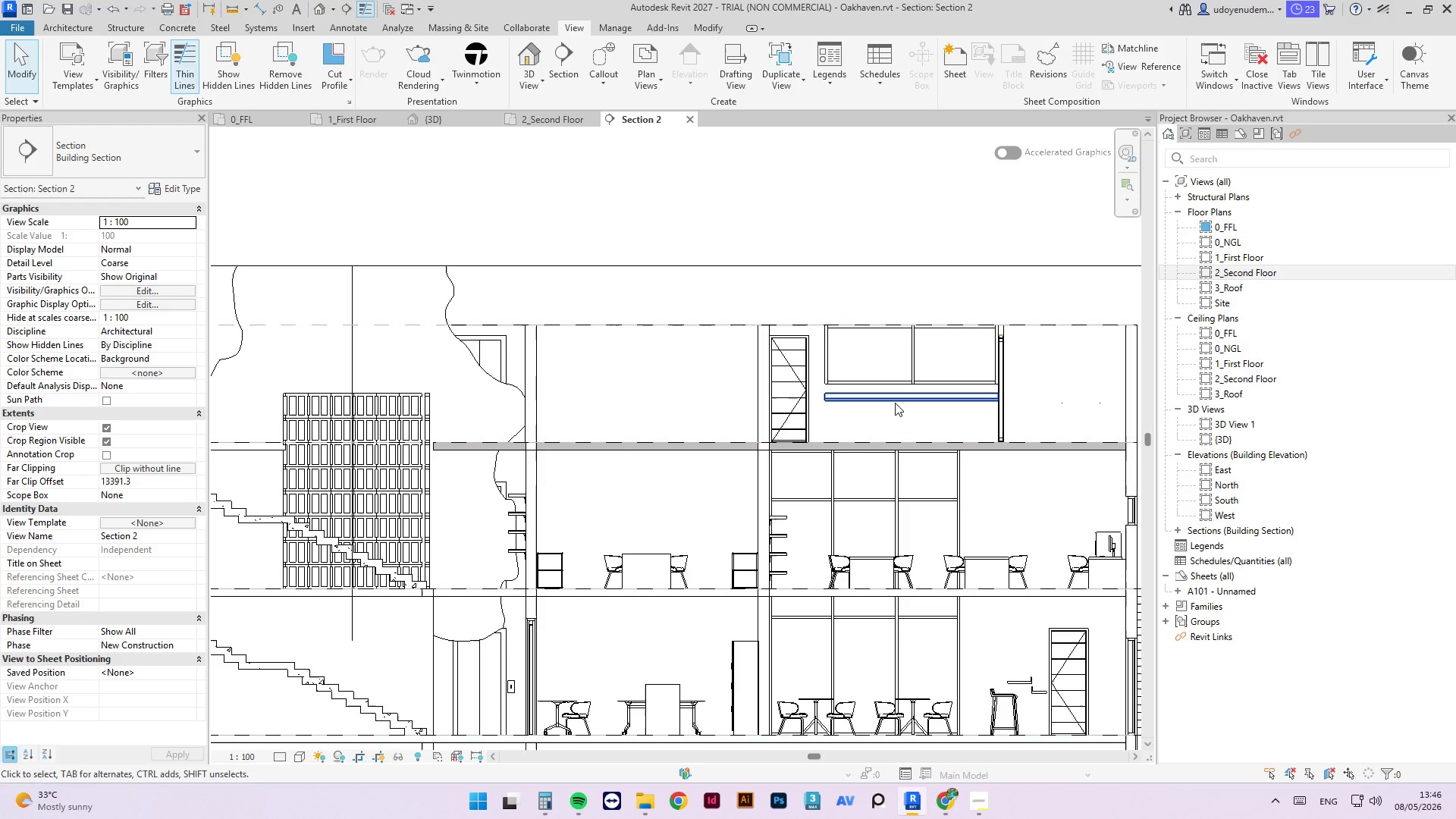 
left_click([880, 380])
 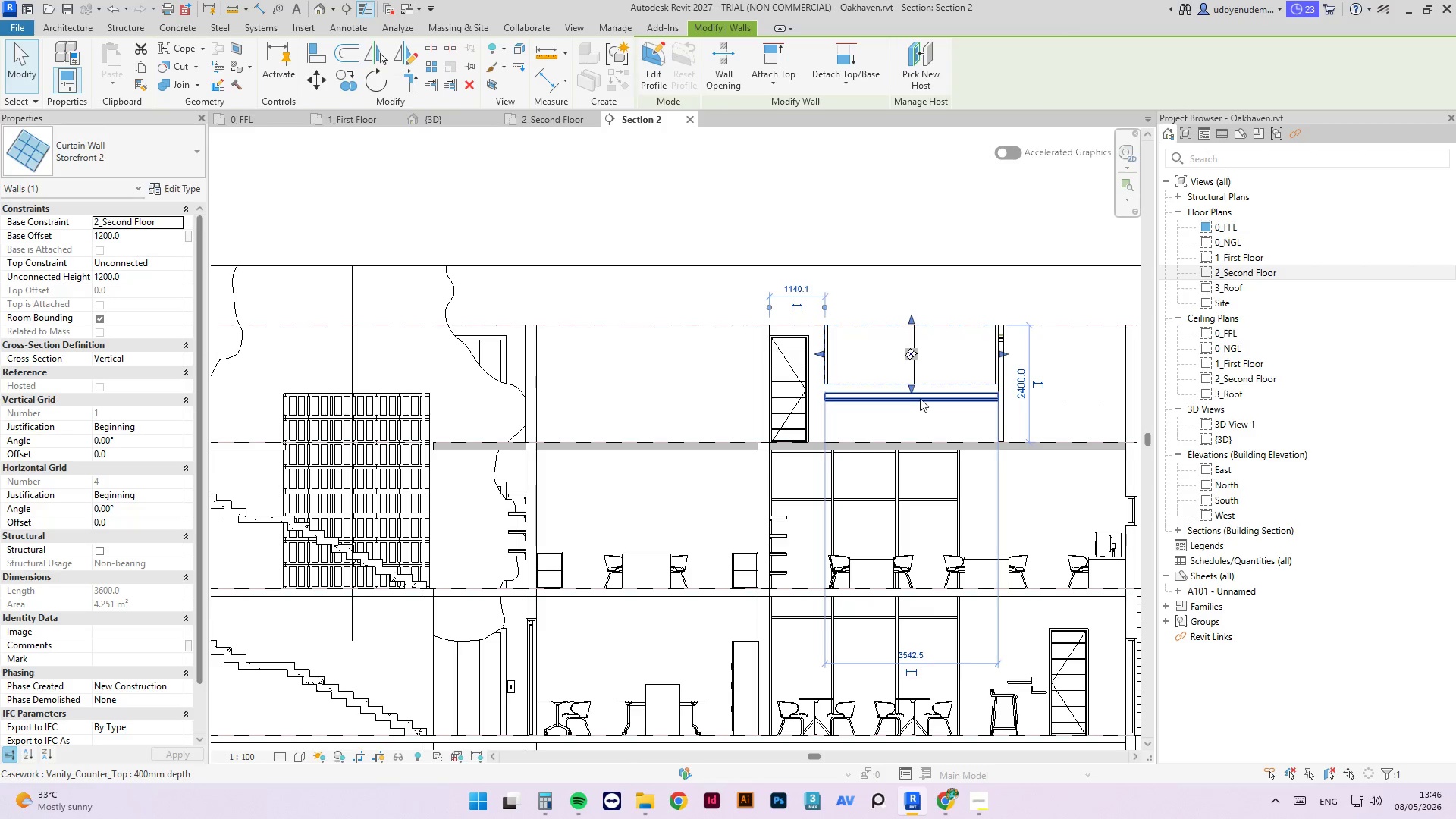 
scroll: coordinate [899, 390], scroll_direction: up, amount: 2.0
 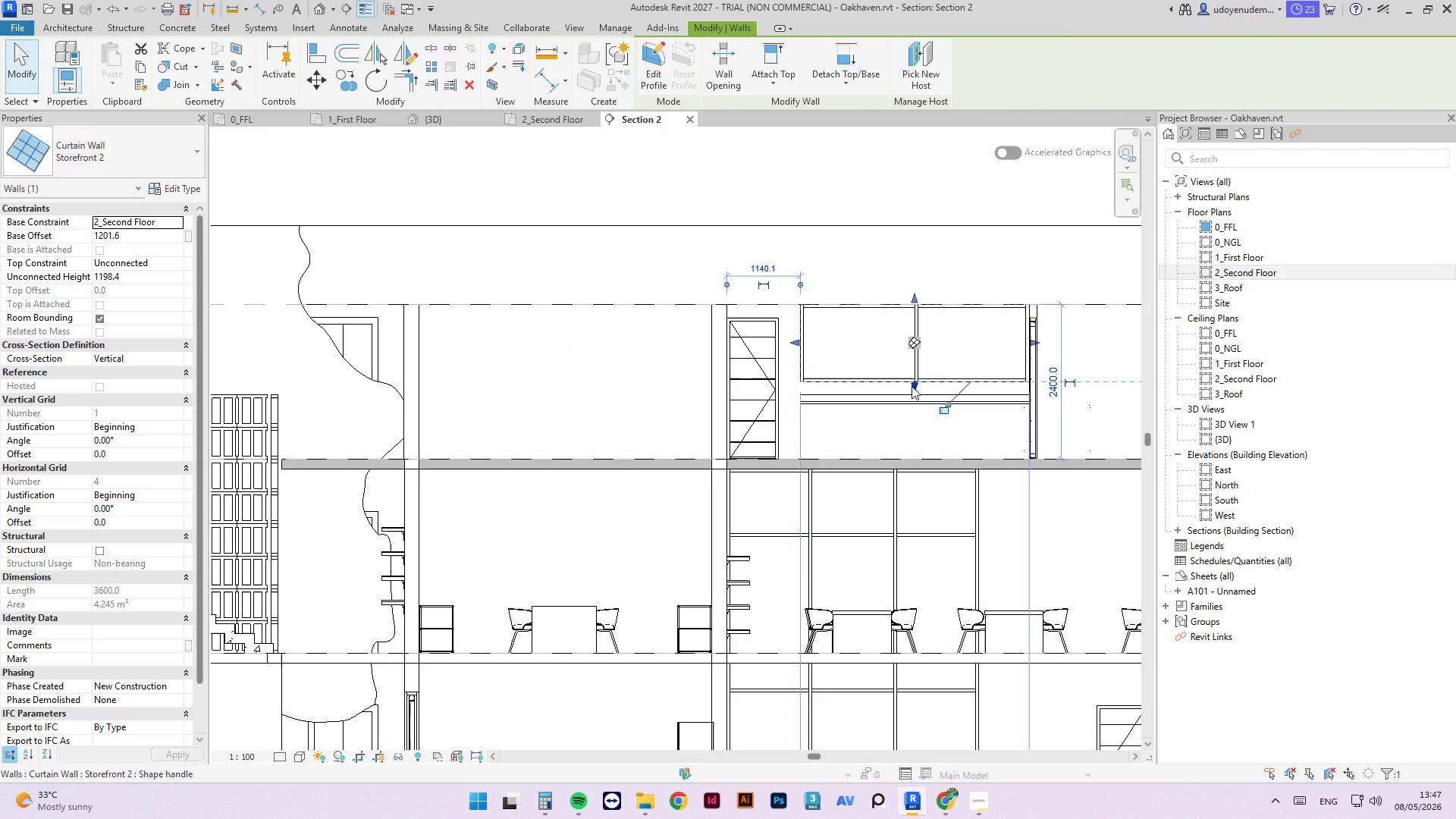 
scroll: coordinate [838, 413], scroll_direction: down, amount: 5.0
 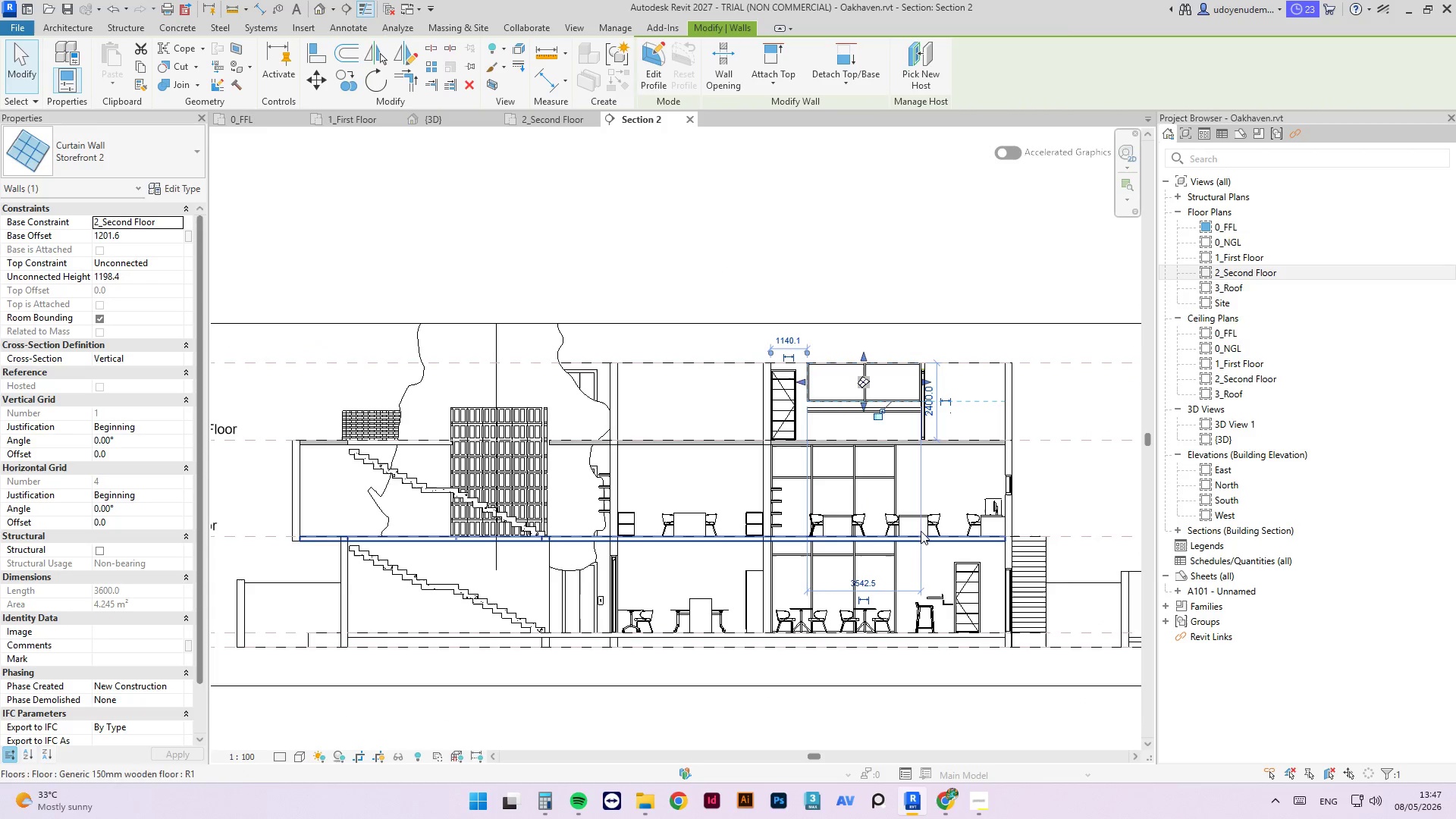 
left_click([359, 118])
 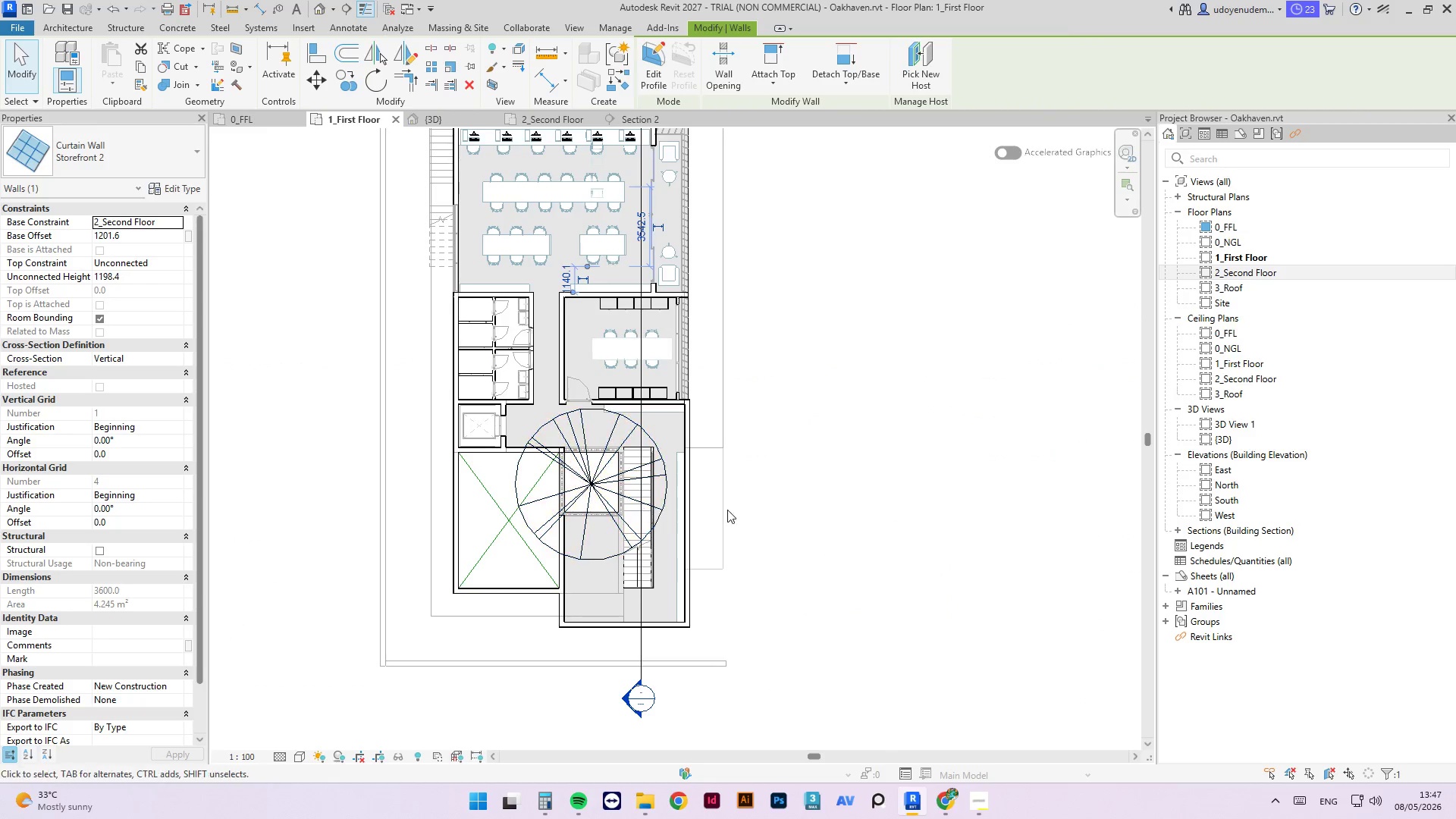 
left_click([771, 500])
 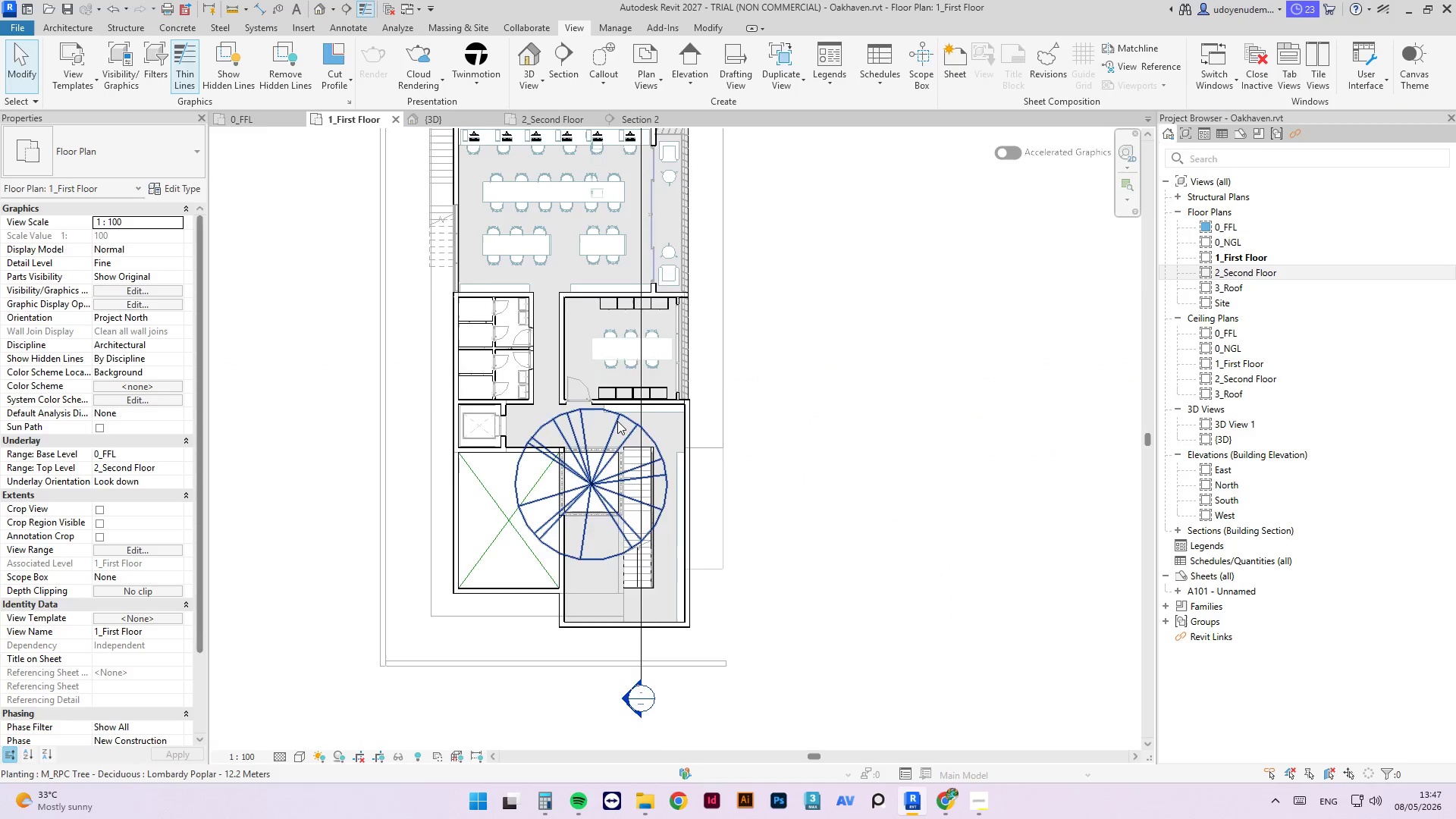 
scroll: coordinate [613, 466], scroll_direction: up, amount: 9.0
 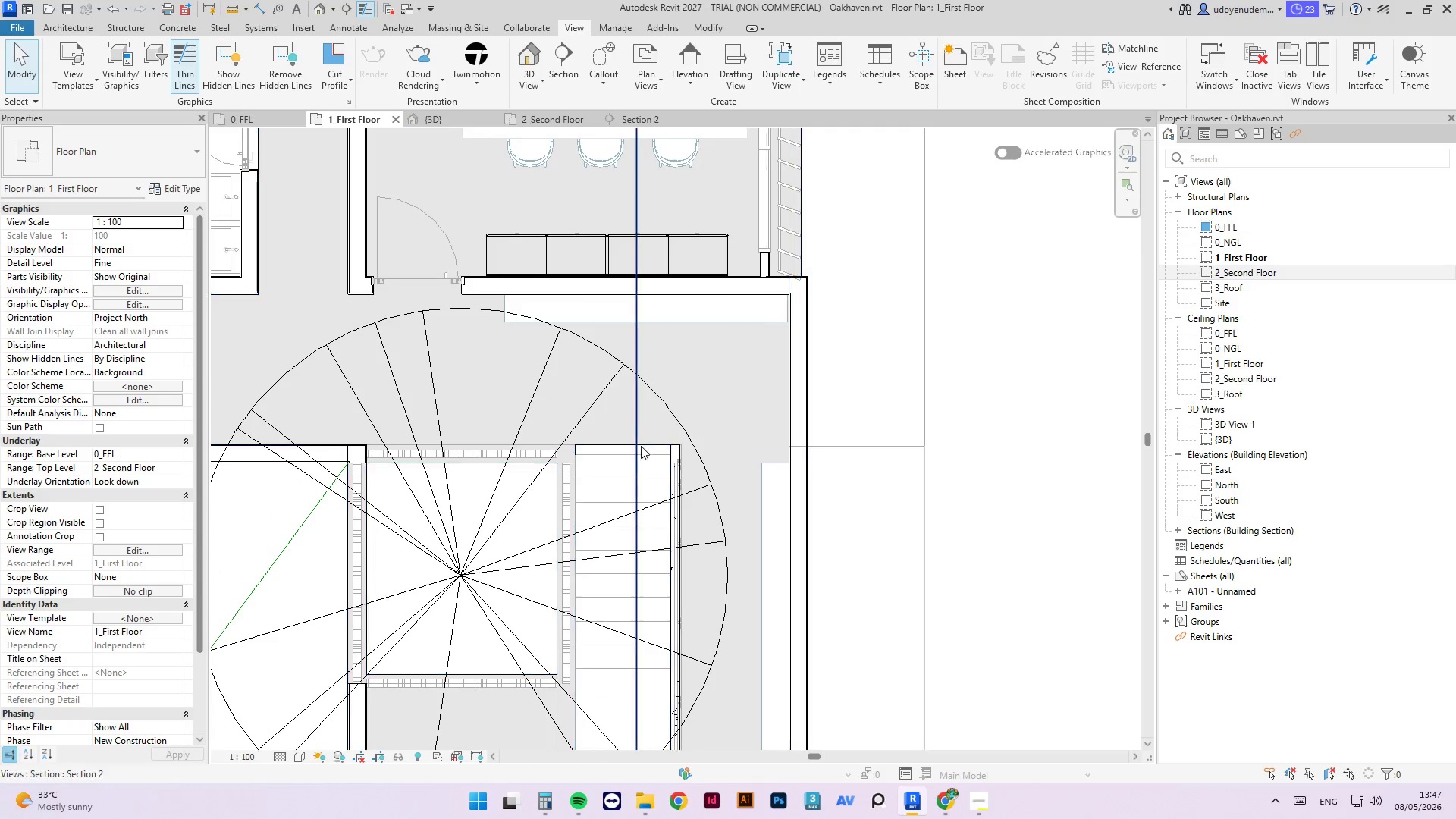 
left_click([640, 447])
 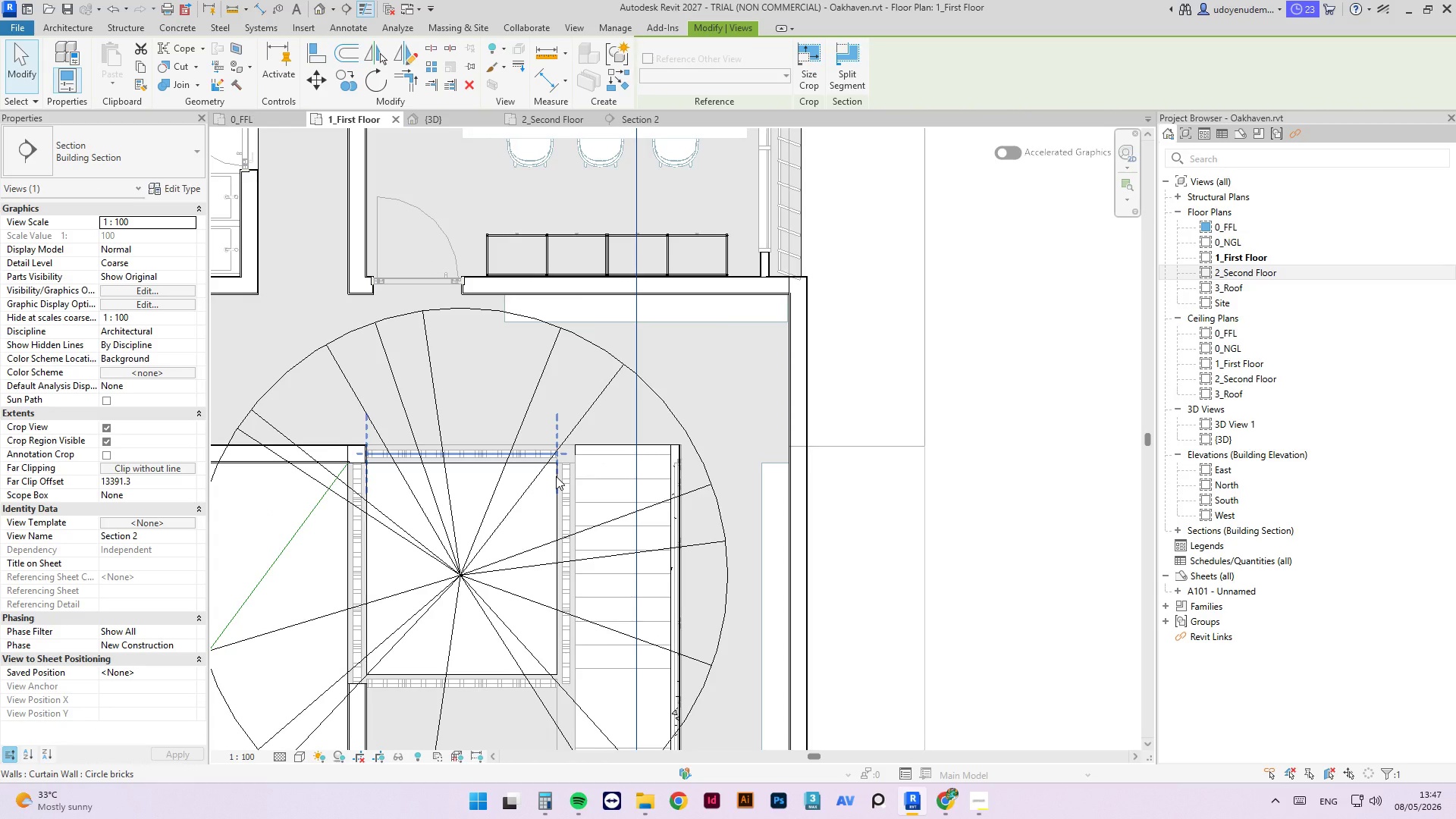 
scroll: coordinate [739, 435], scroll_direction: down, amount: 2.0
 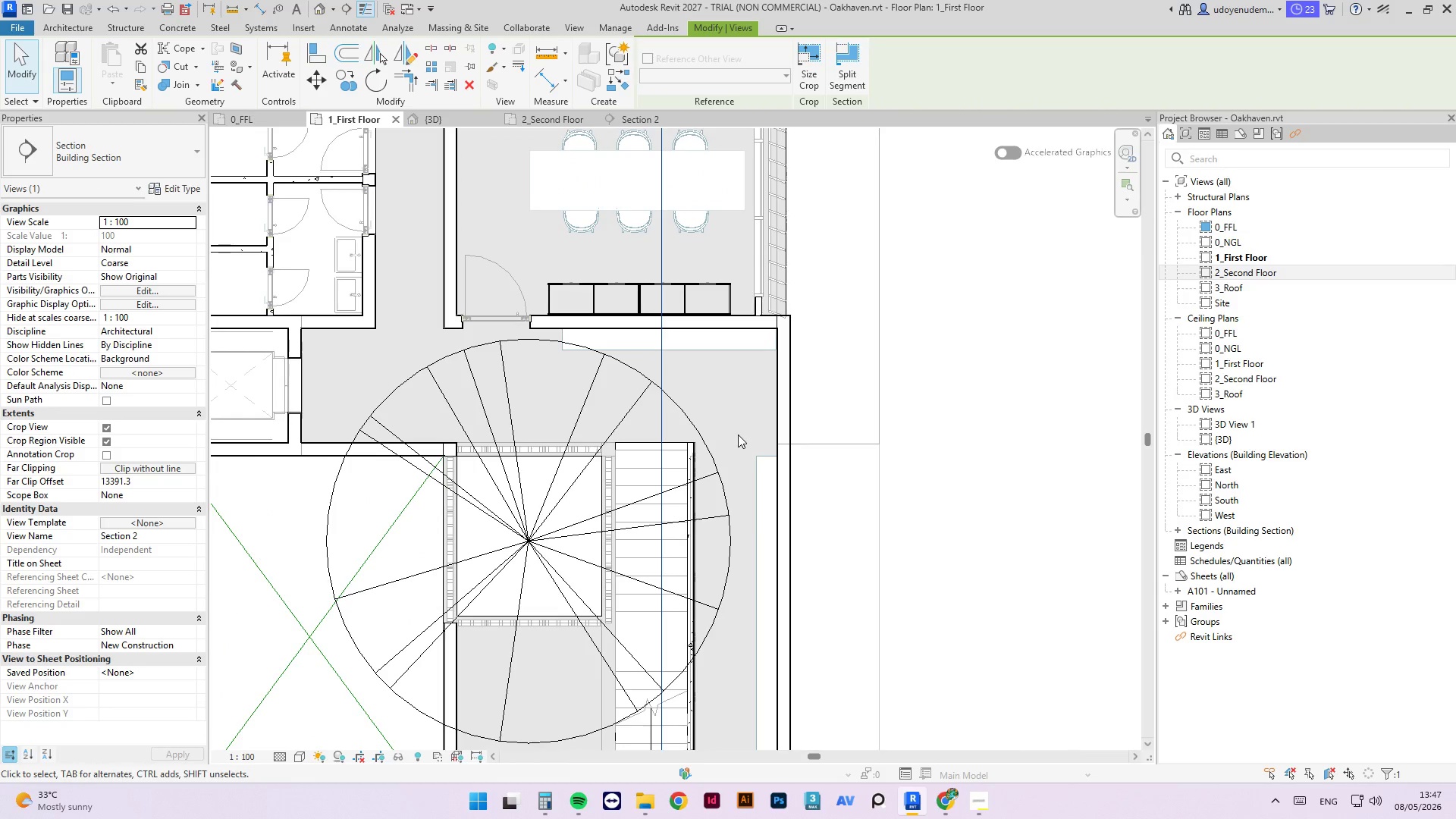 
key(Escape)
 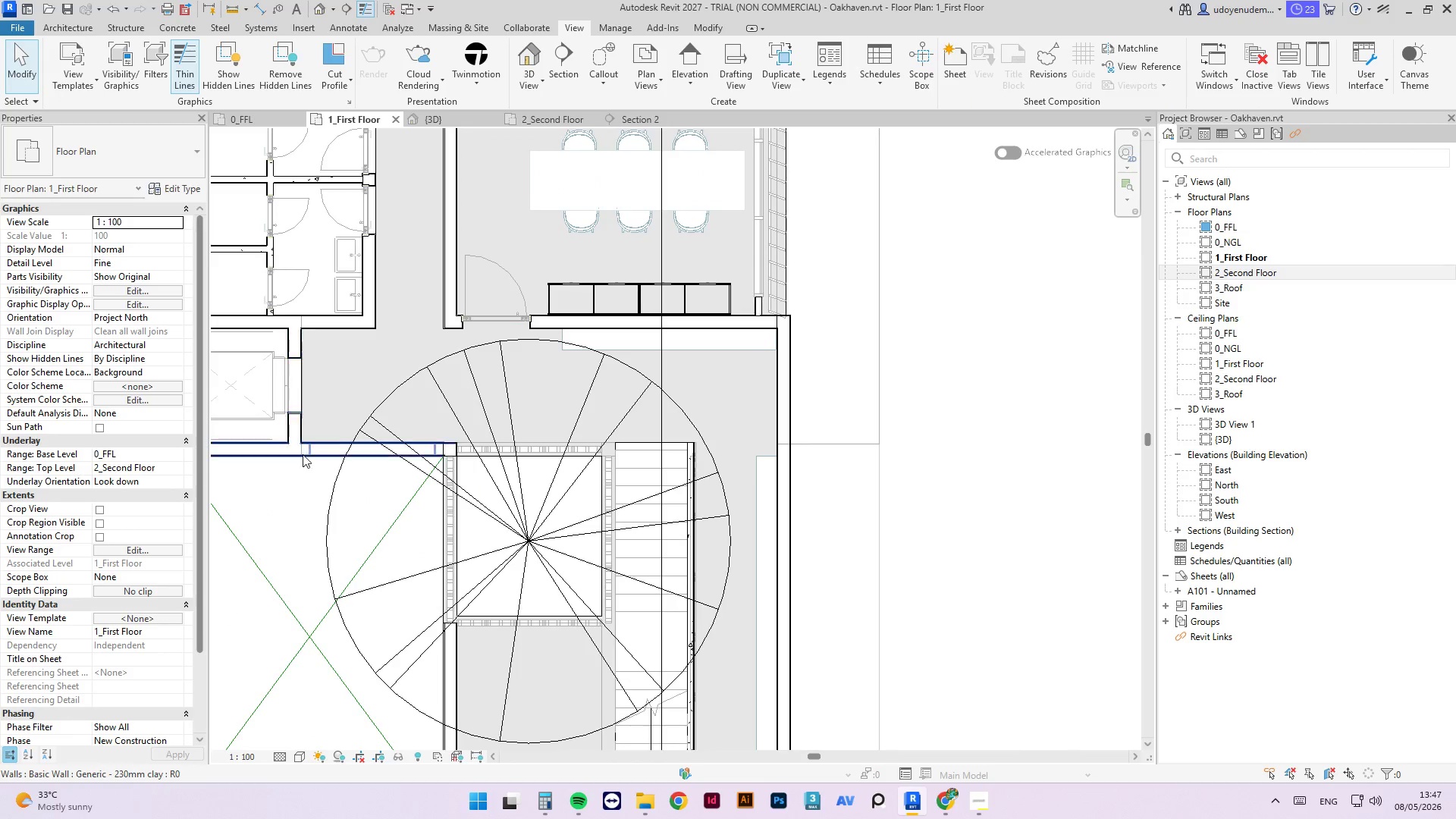 
left_click([315, 455])
 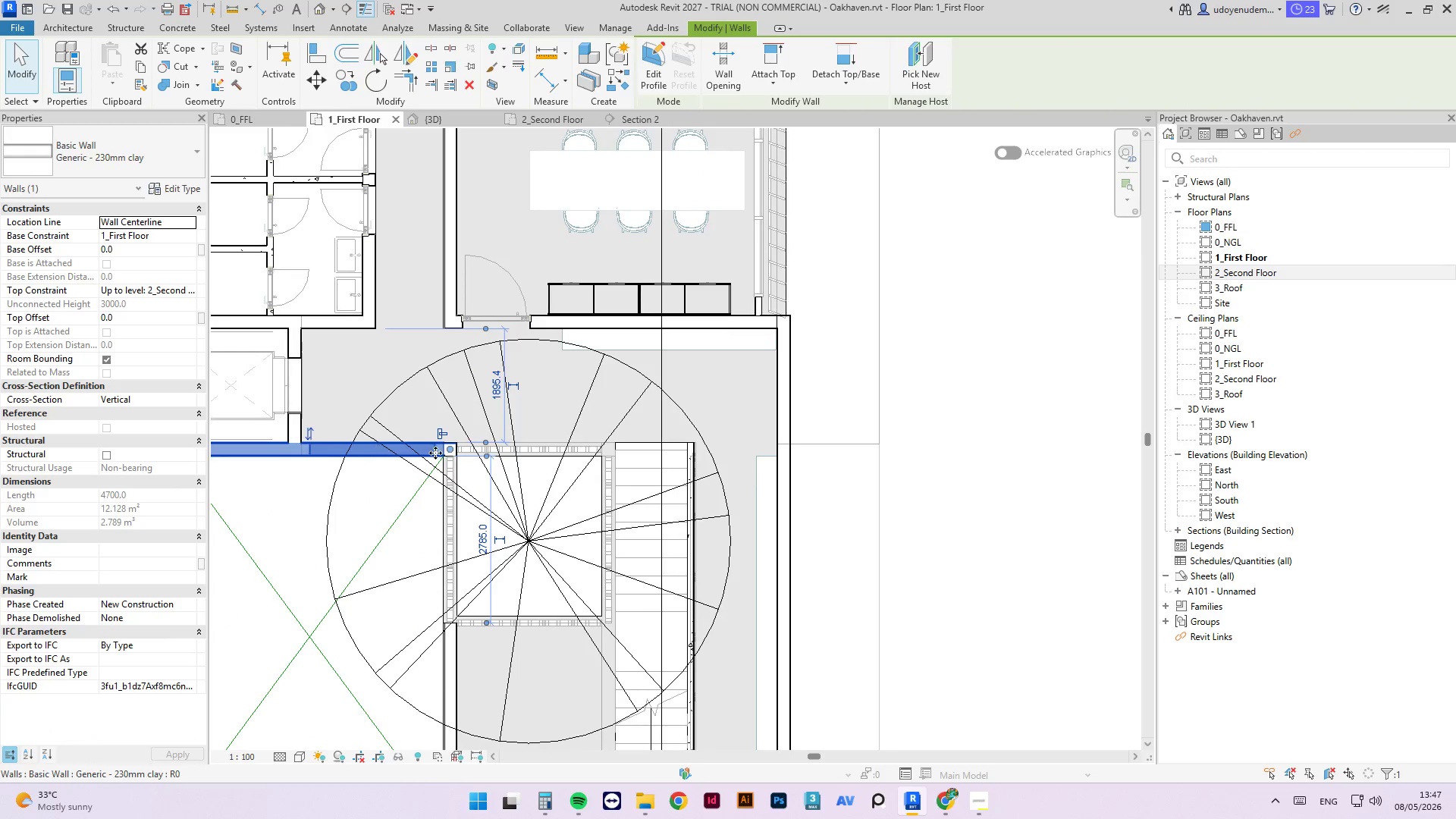 
key(Escape)
 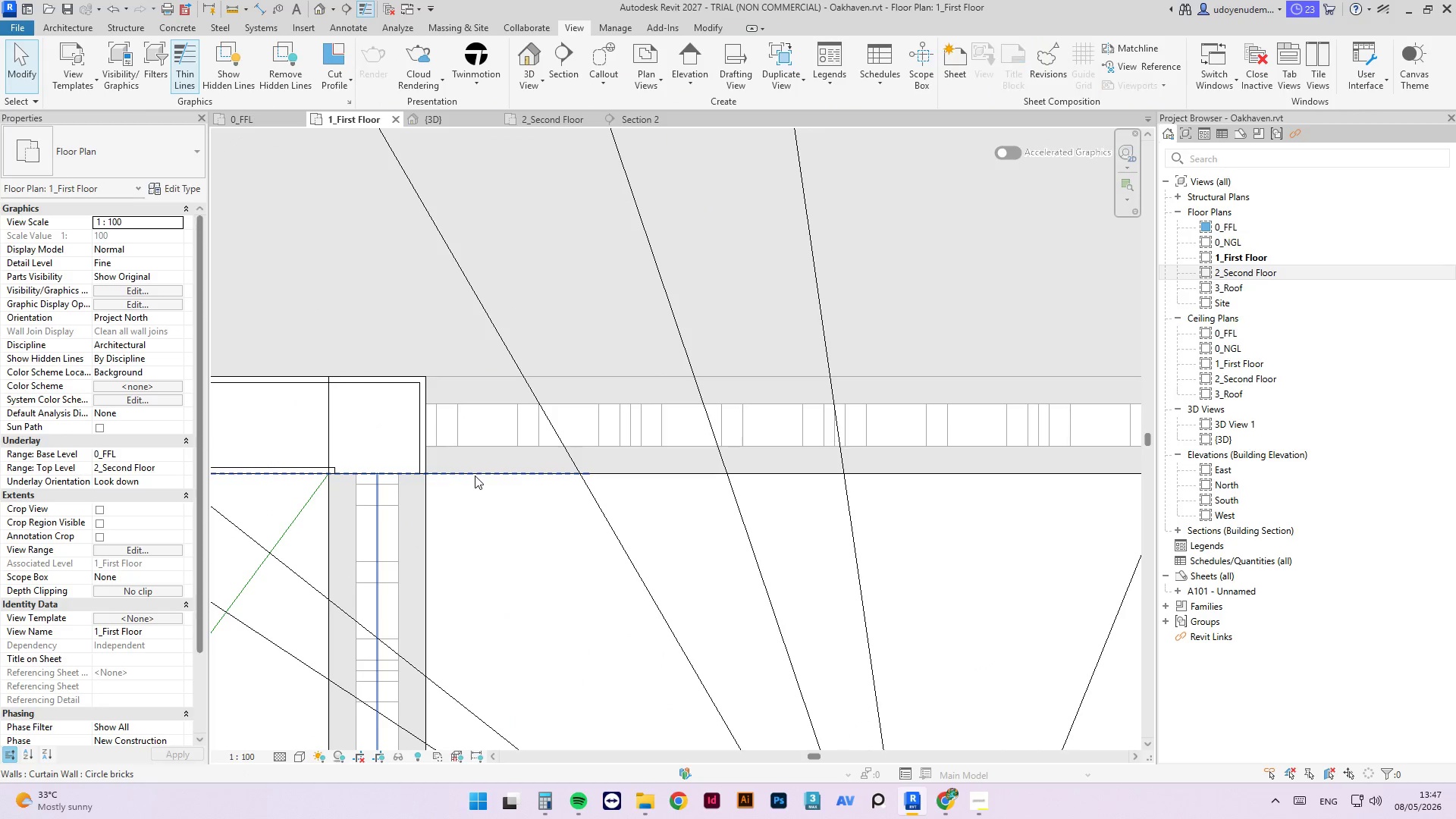 
scroll: coordinate [410, 450], scroll_direction: up, amount: 14.0
 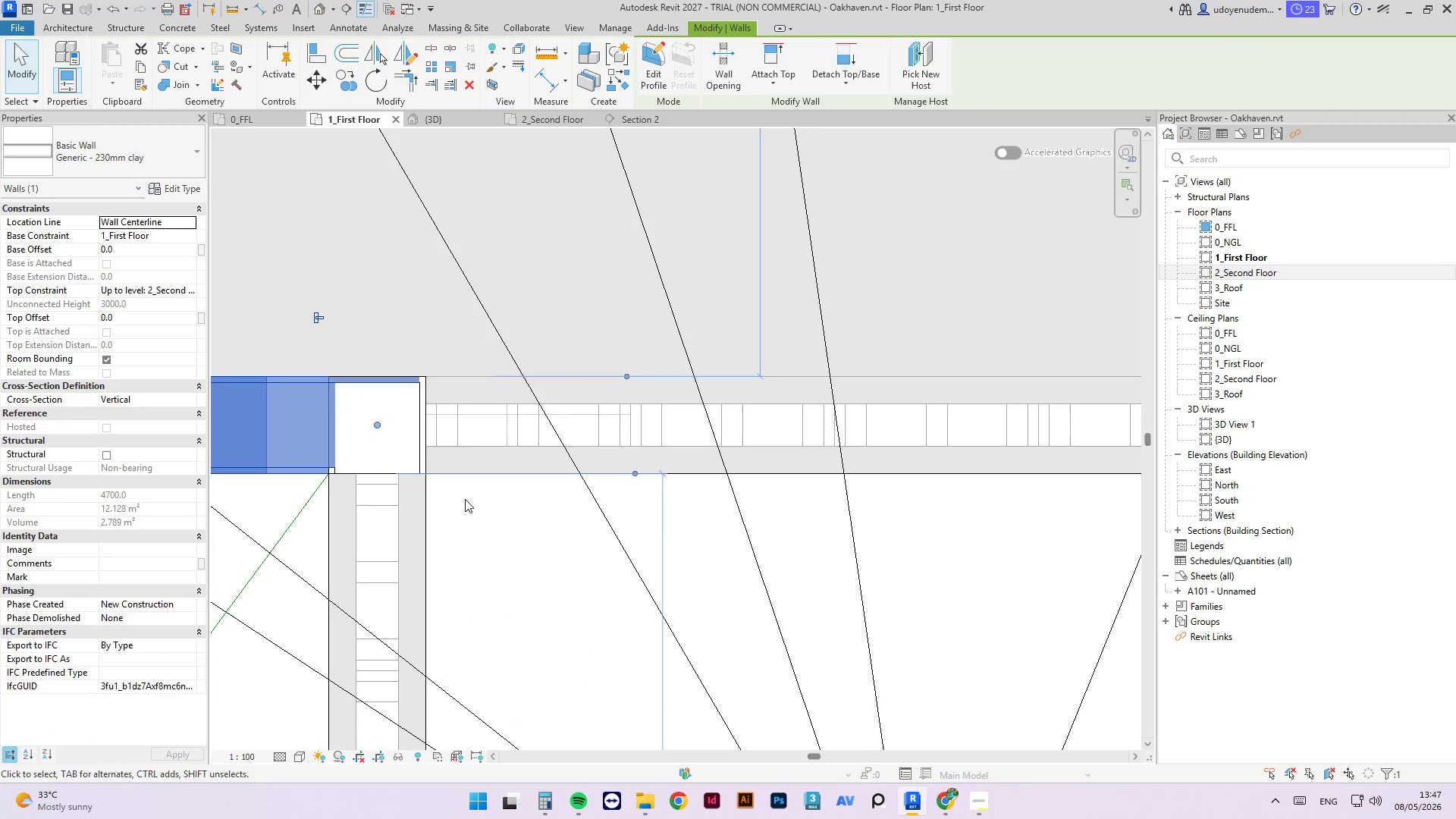 
left_click([475, 475])
 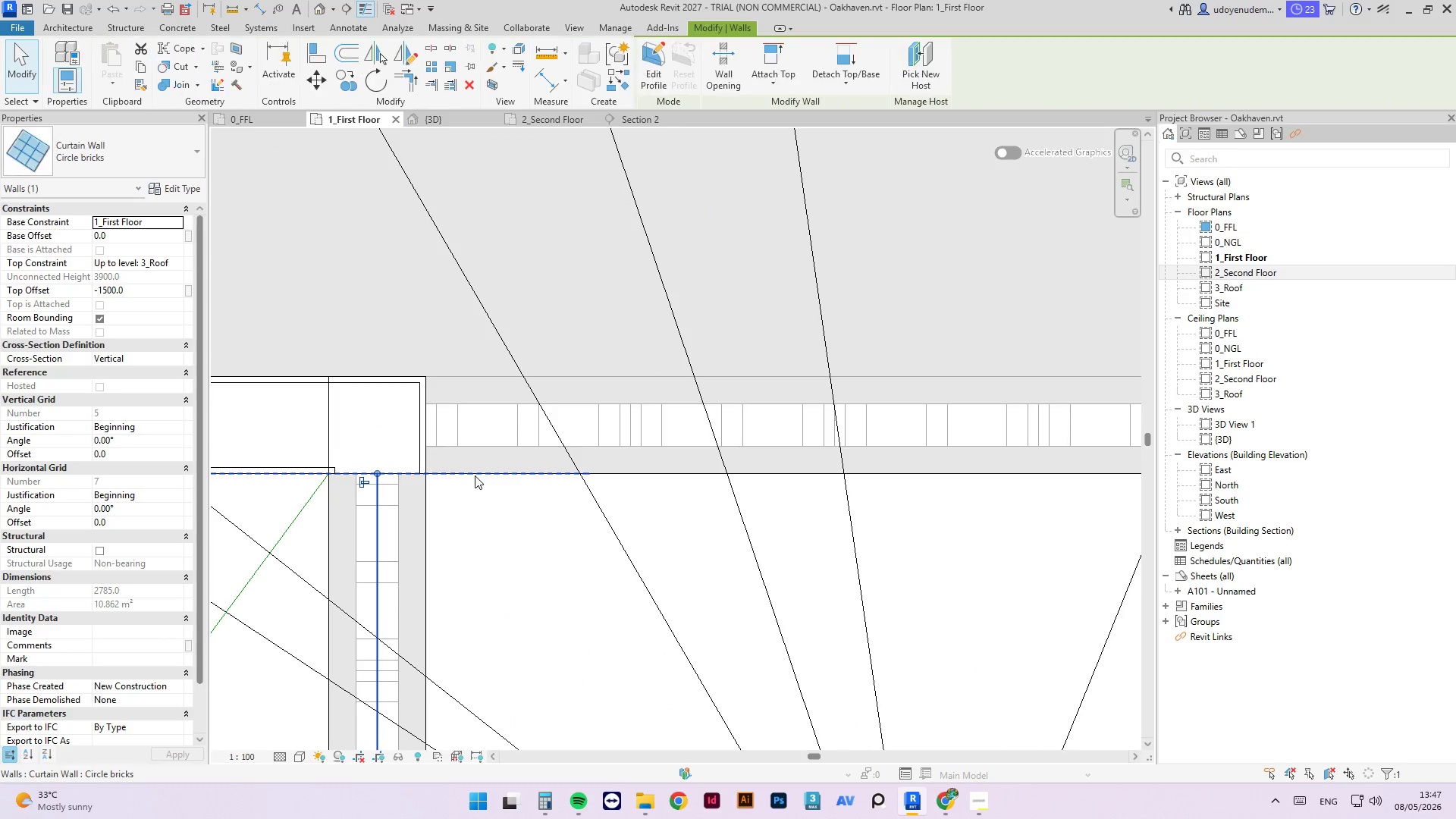 
key(Escape)
 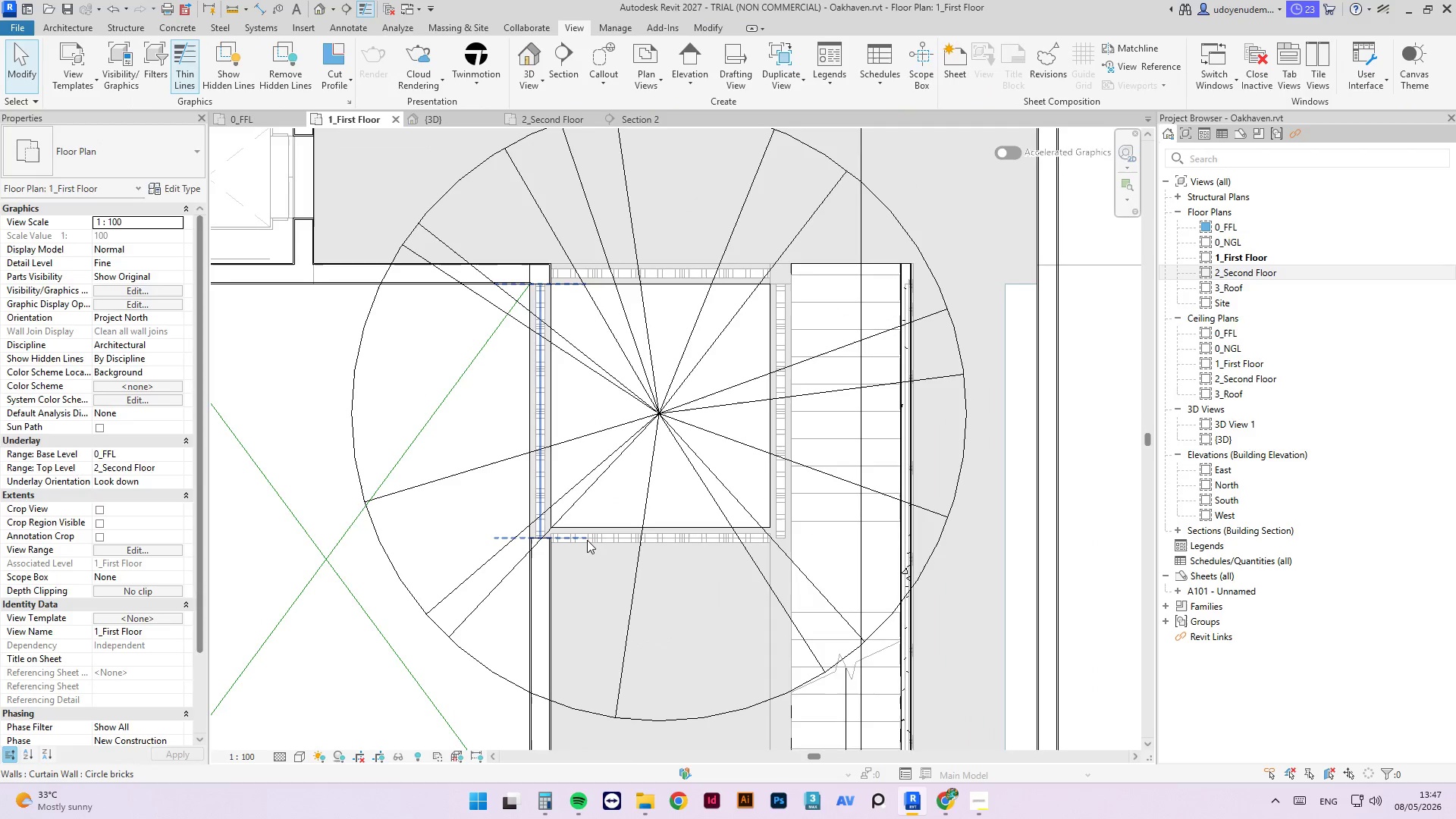 
scroll: coordinate [559, 536], scroll_direction: down, amount: 11.0
 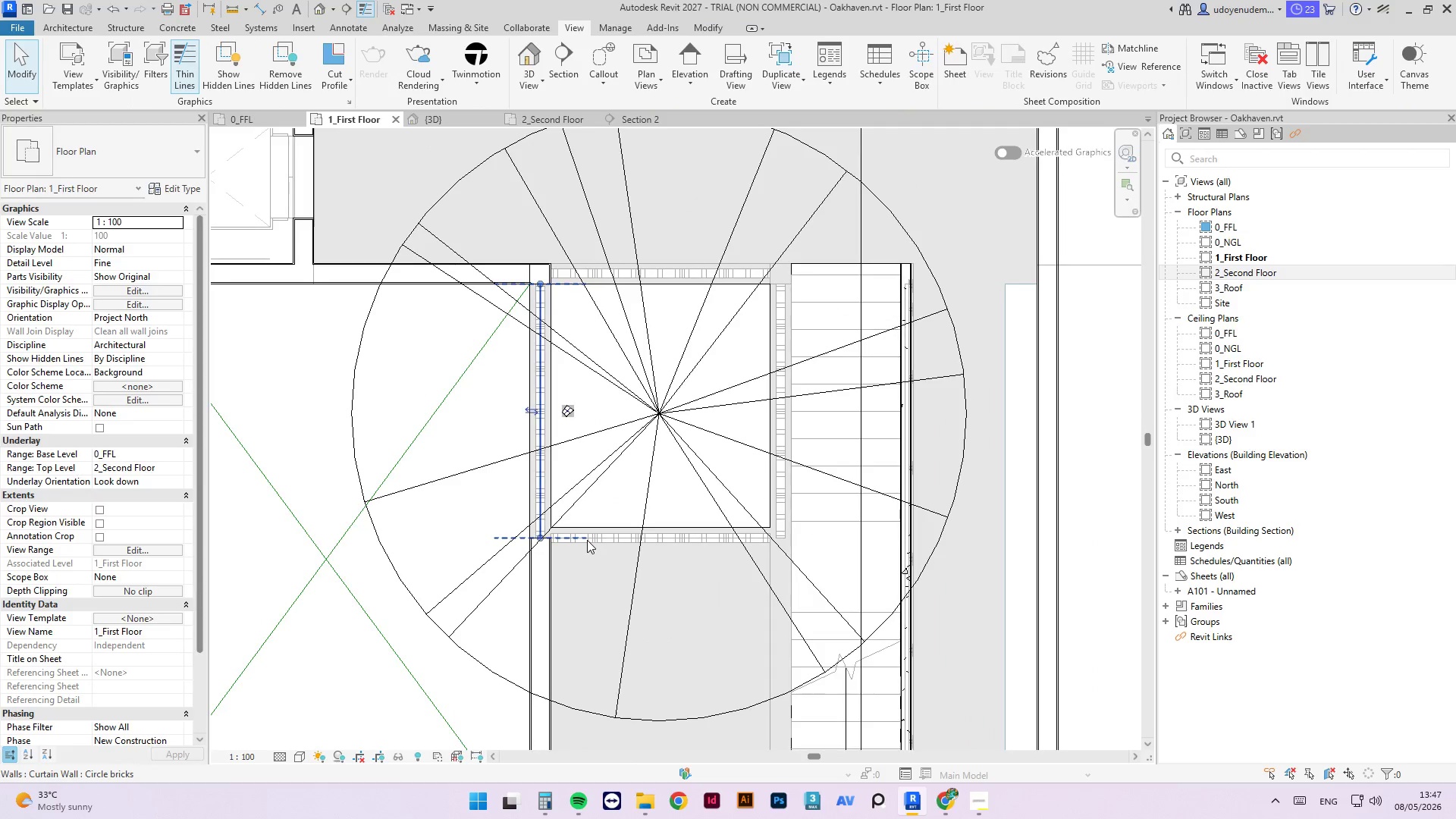 
left_click([587, 540])
 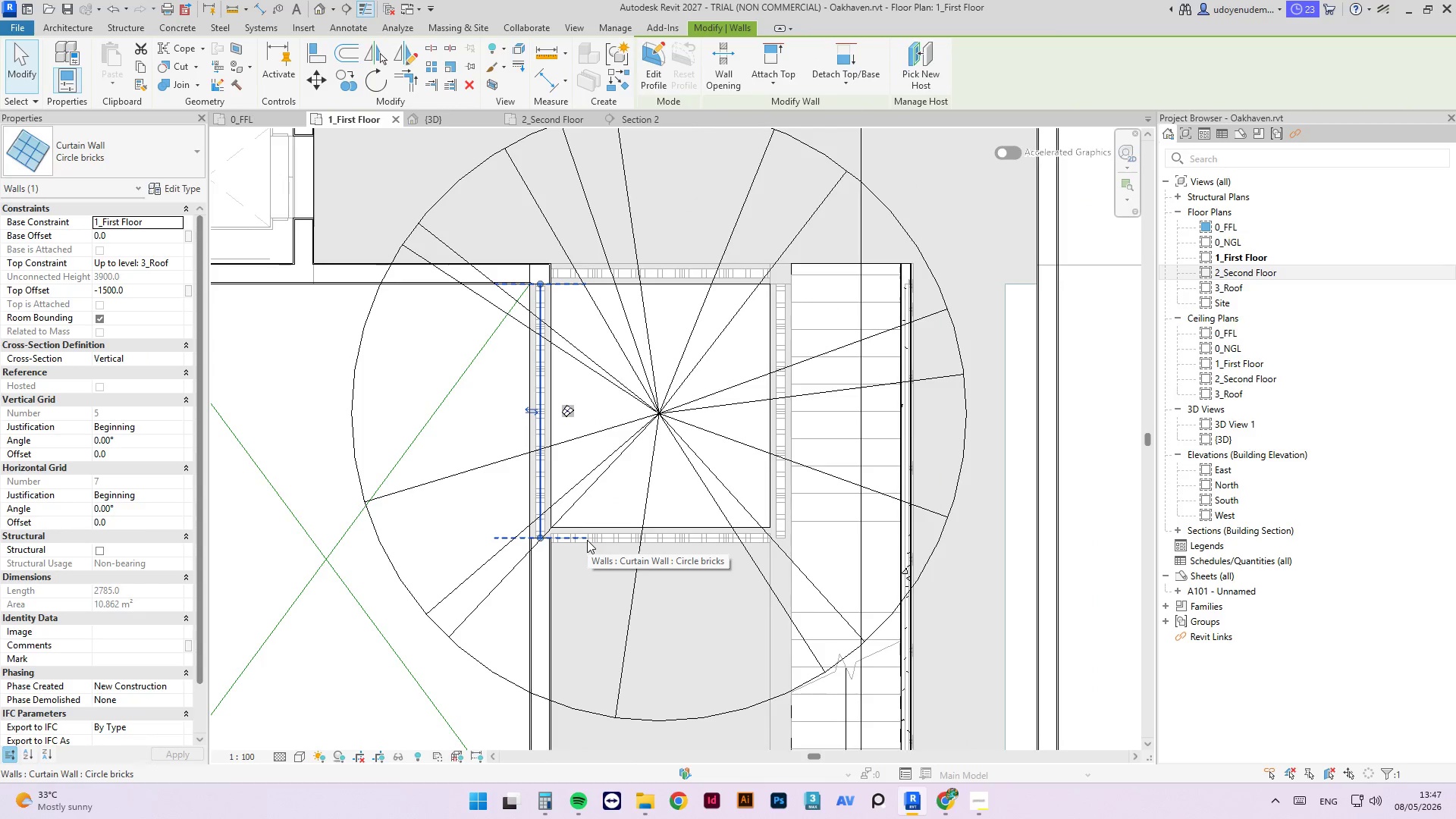 
key(ArrowUp)
 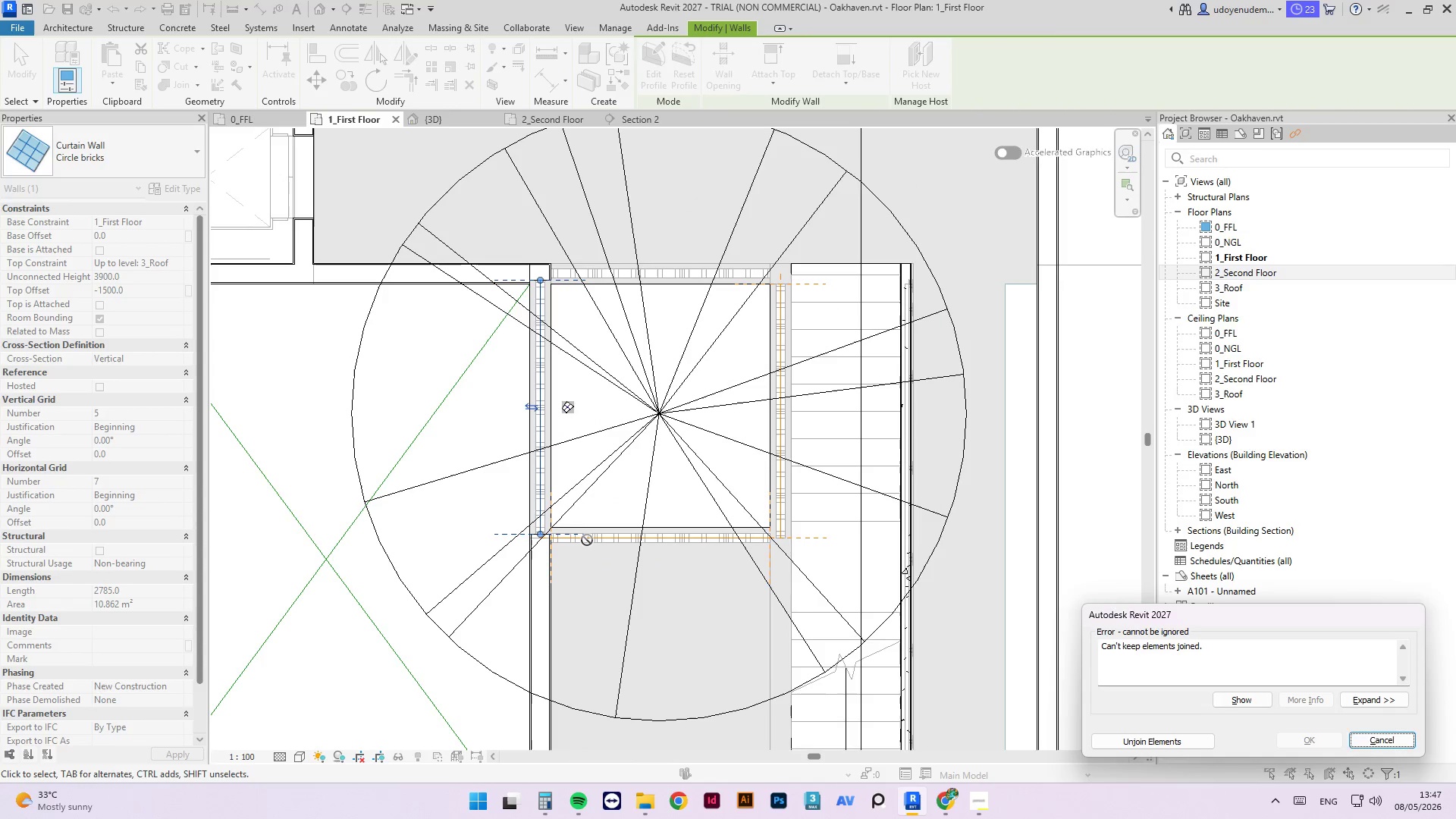 
key(ArrowUp)
 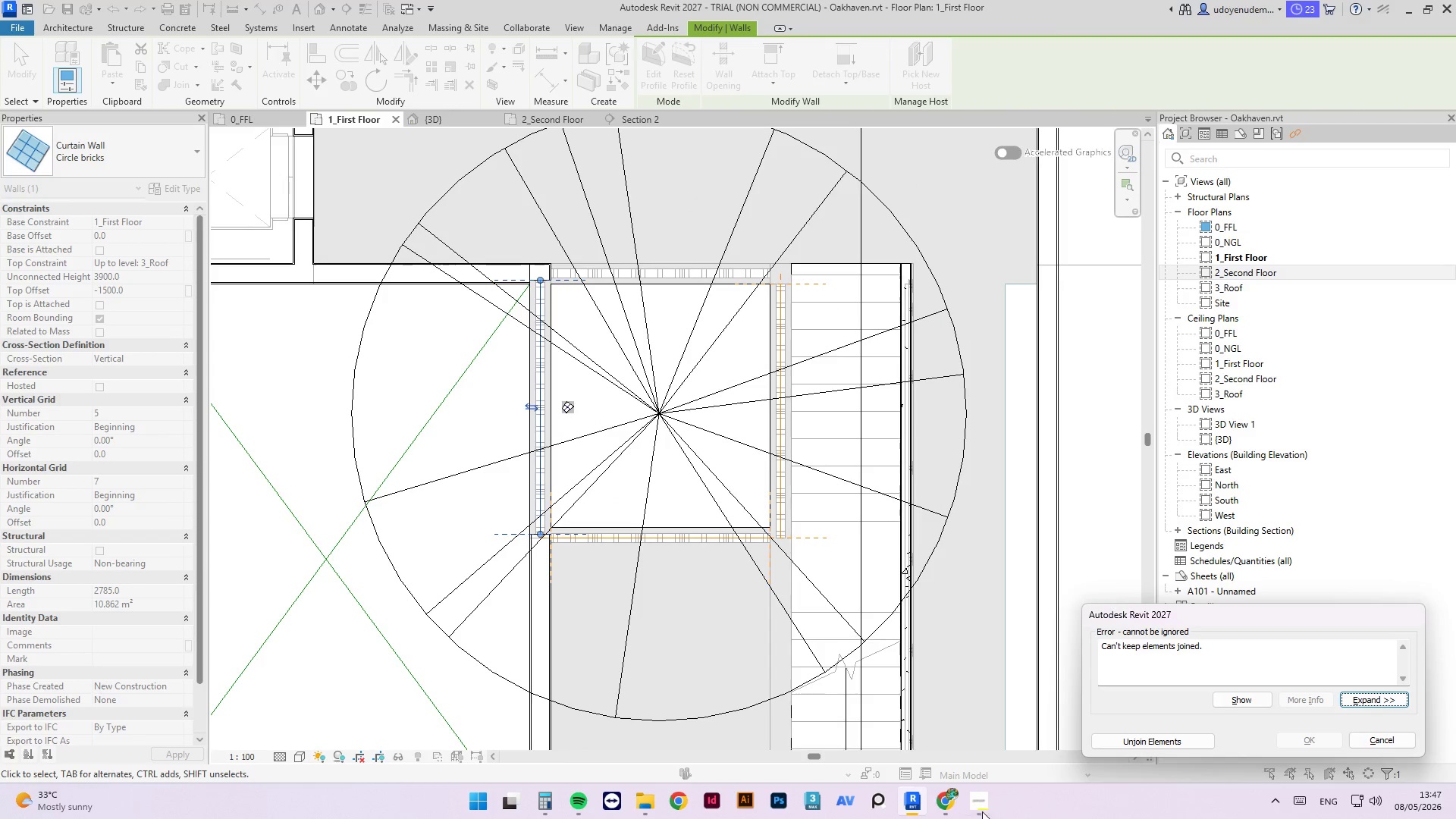 
left_click([1140, 742])
 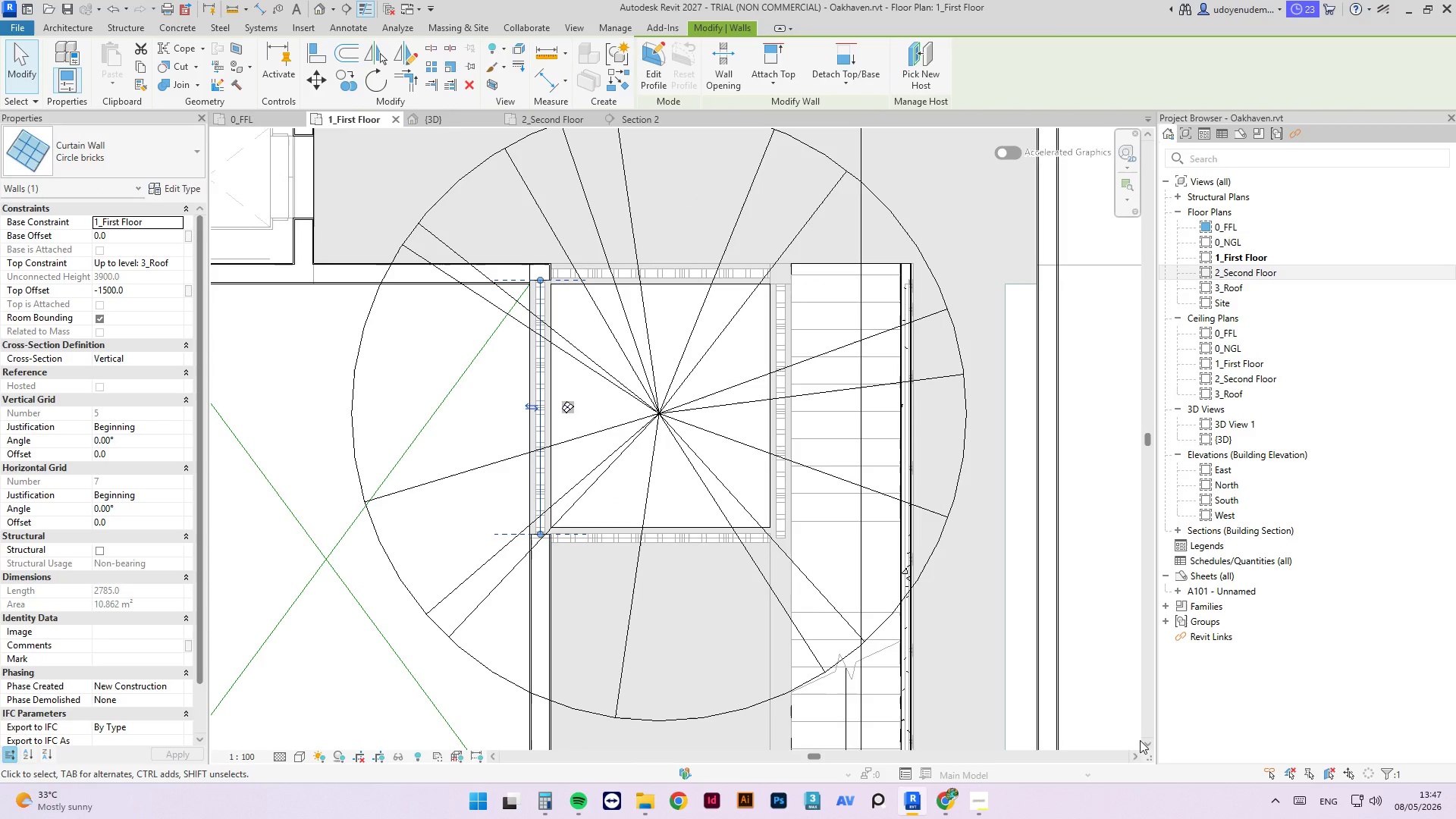 
key(ArrowUp)
 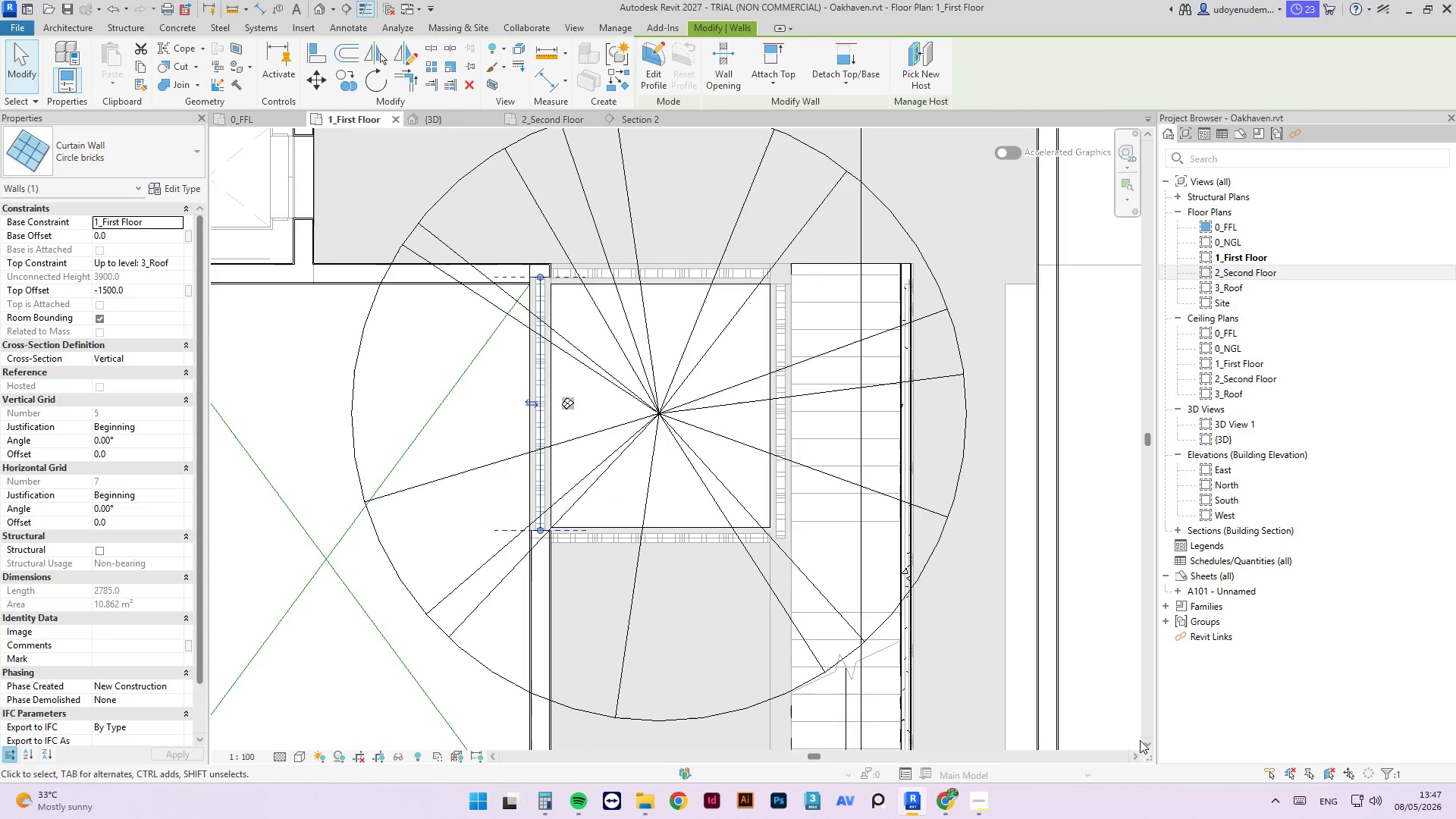 
key(ArrowDown)
 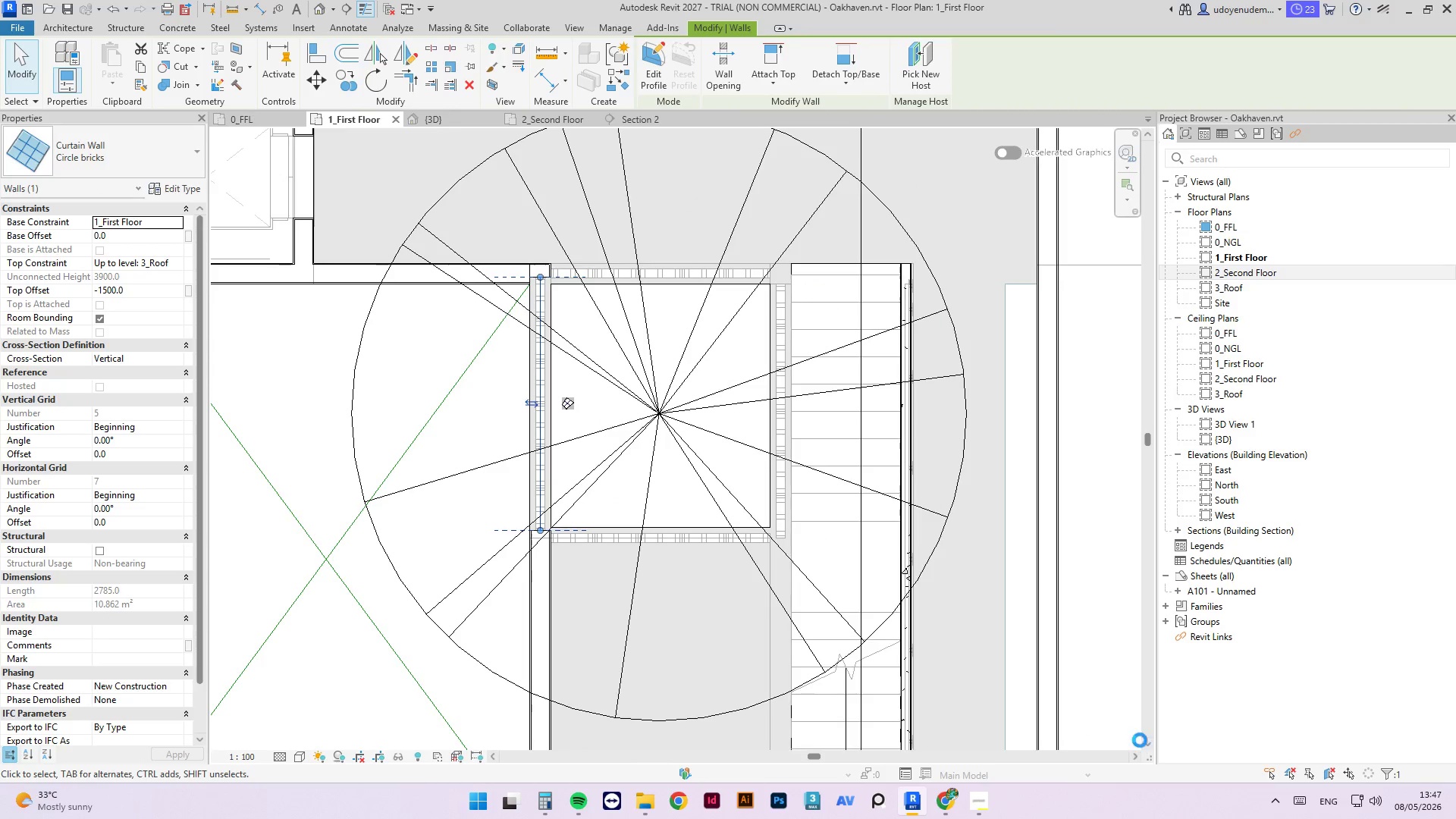 
key(ArrowDown)
 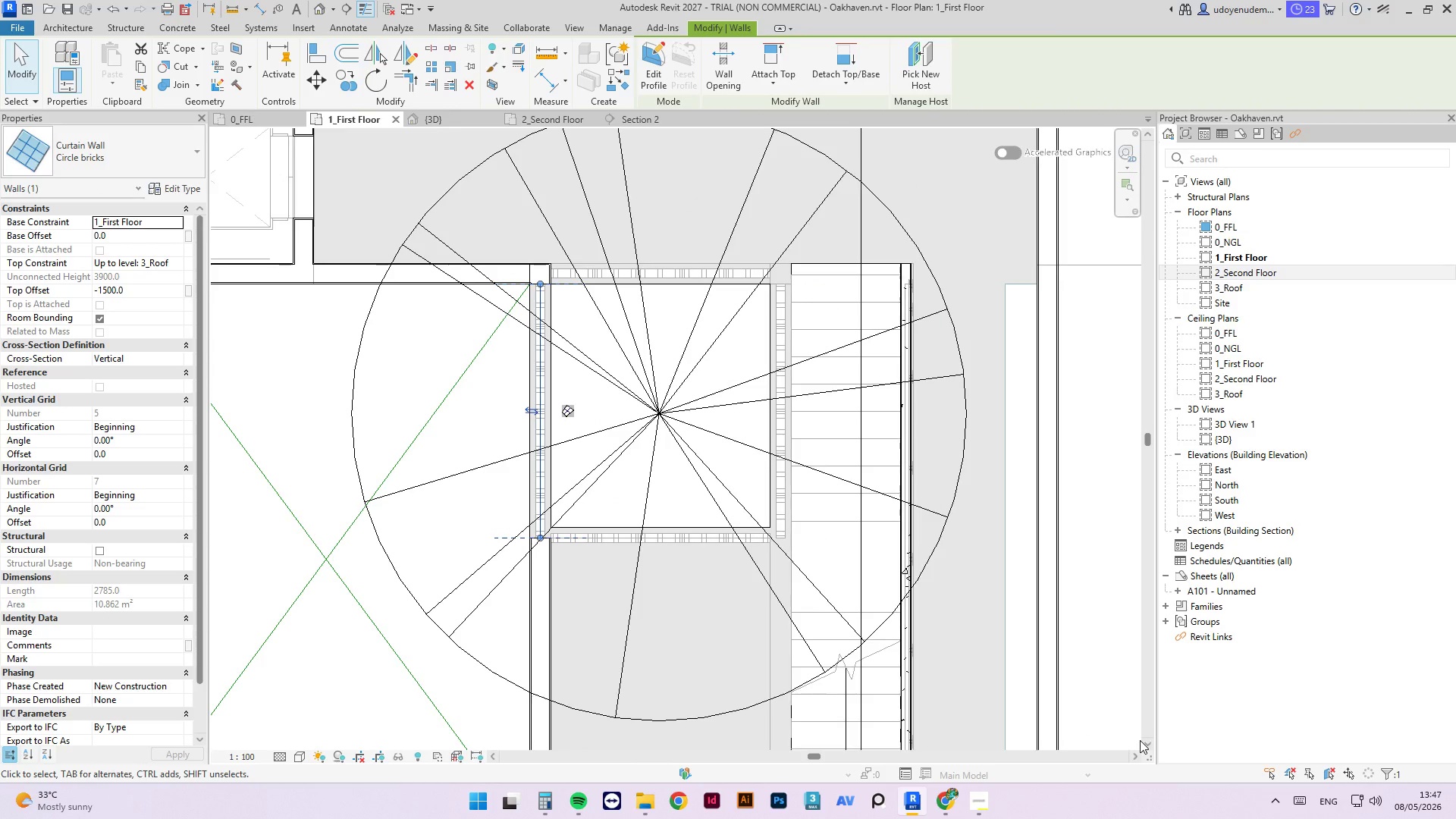 
key(Escape)
 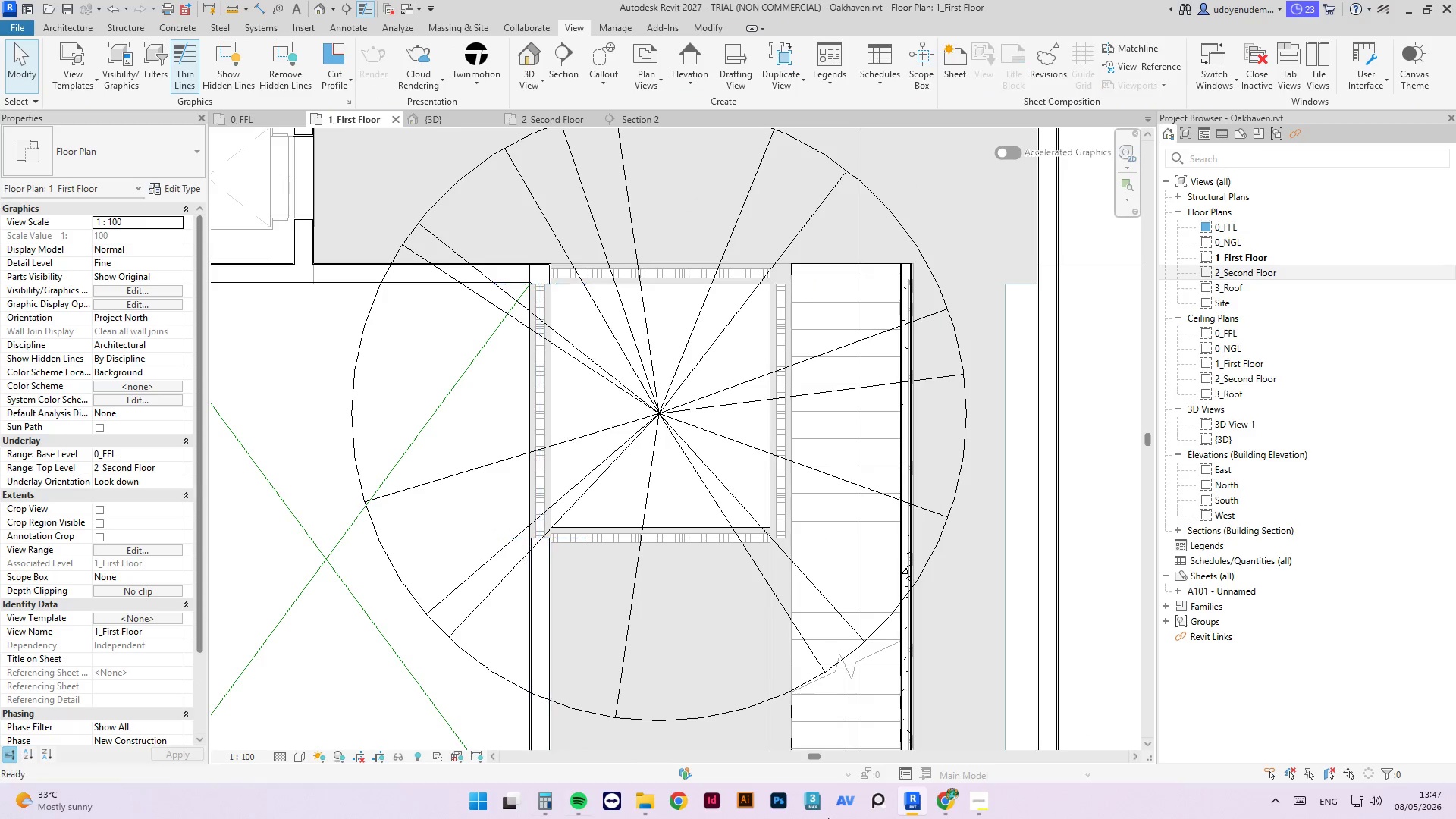 
key(Escape)
 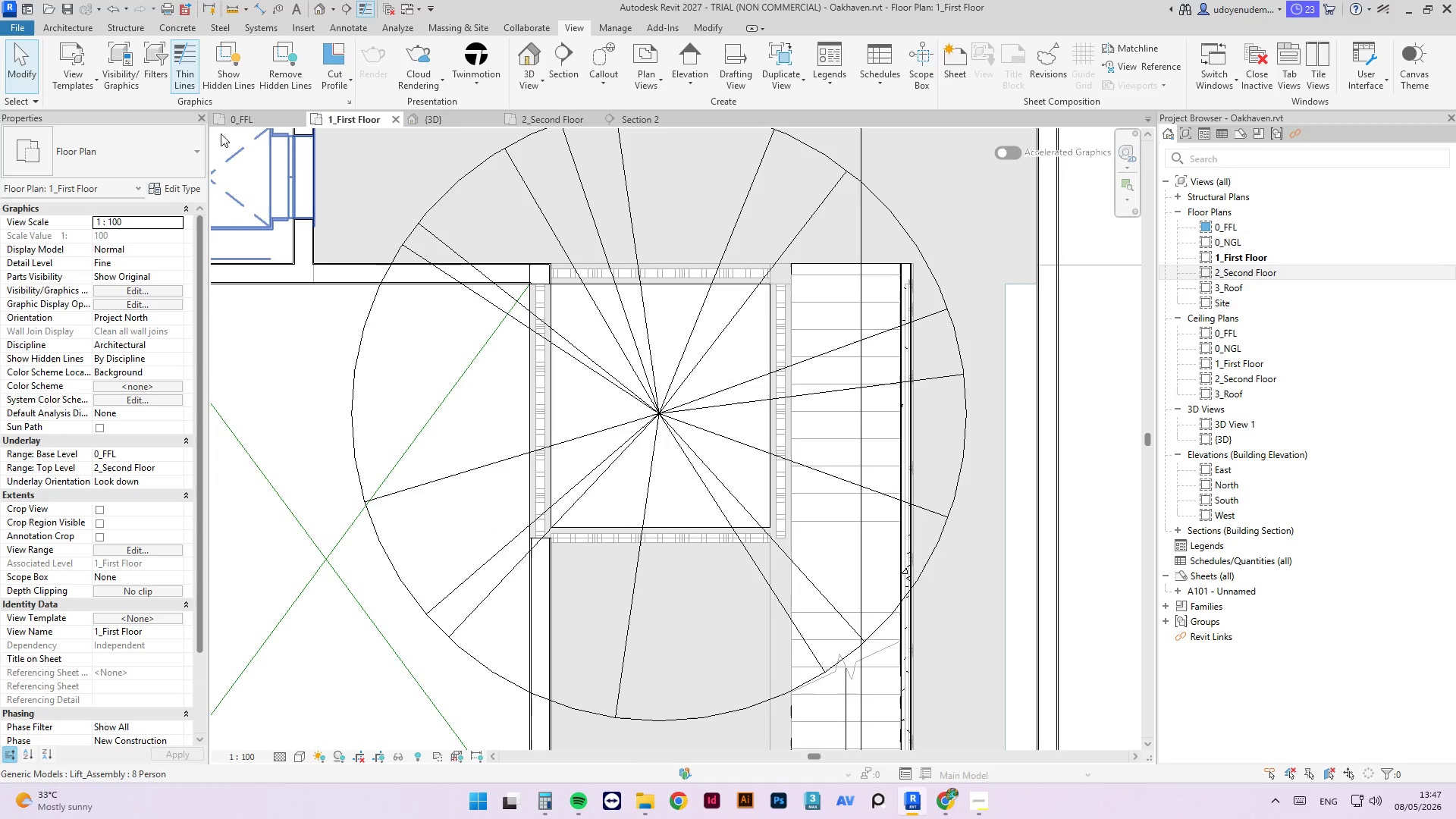 
left_click([230, 119])
 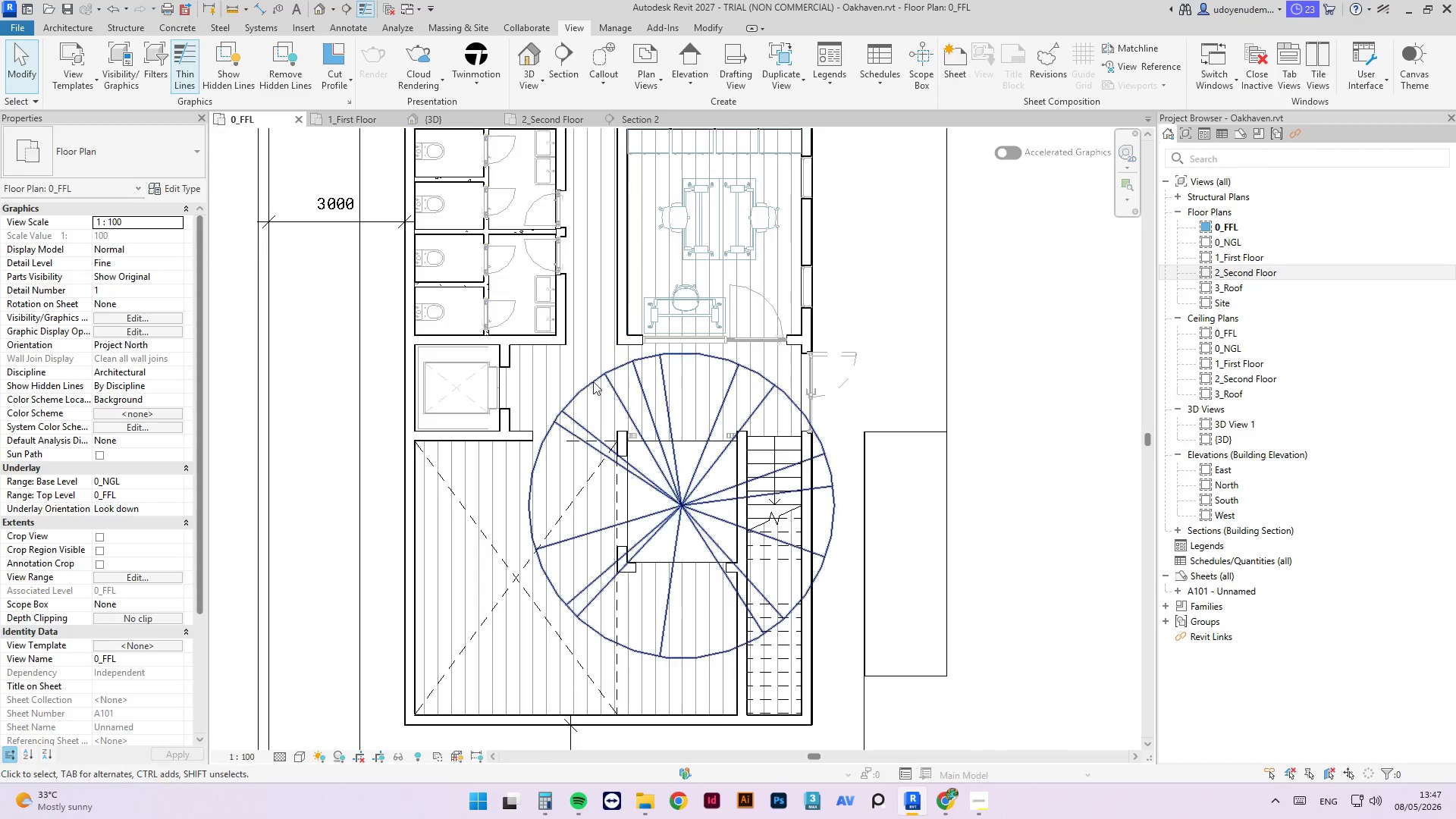 
key(Escape)
 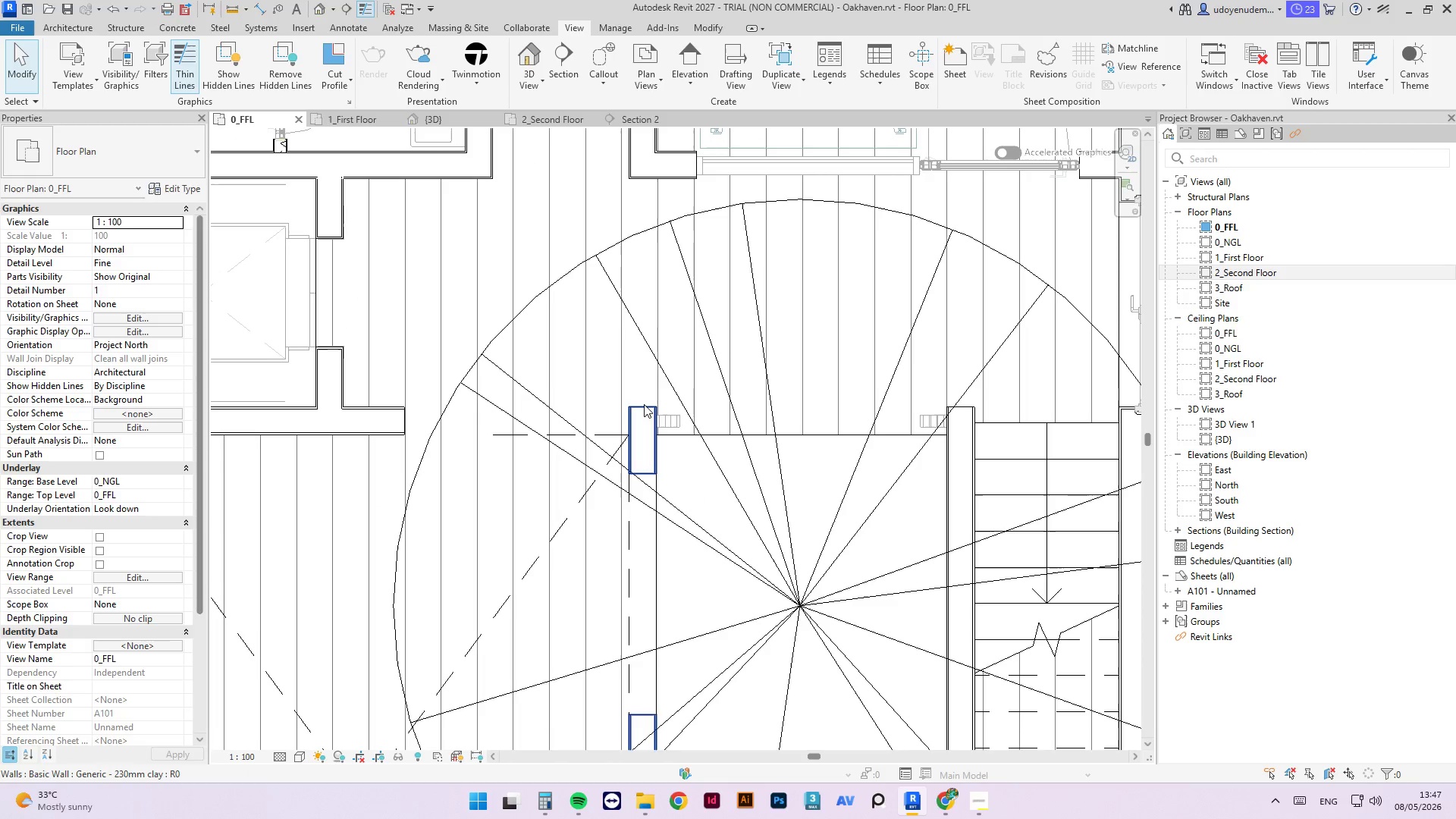 
scroll: coordinate [619, 398], scroll_direction: up, amount: 7.0
 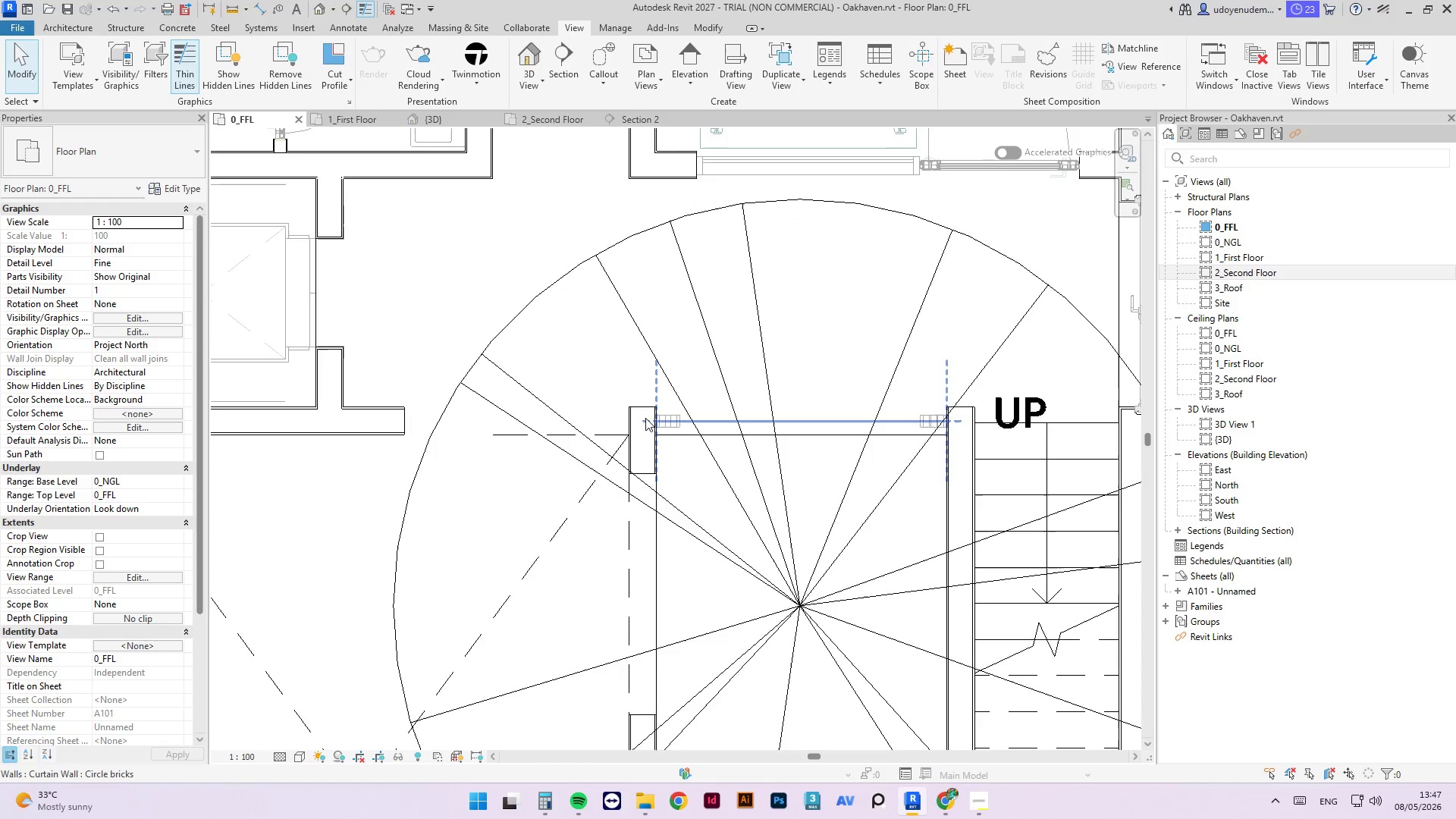 
left_click([644, 406])
 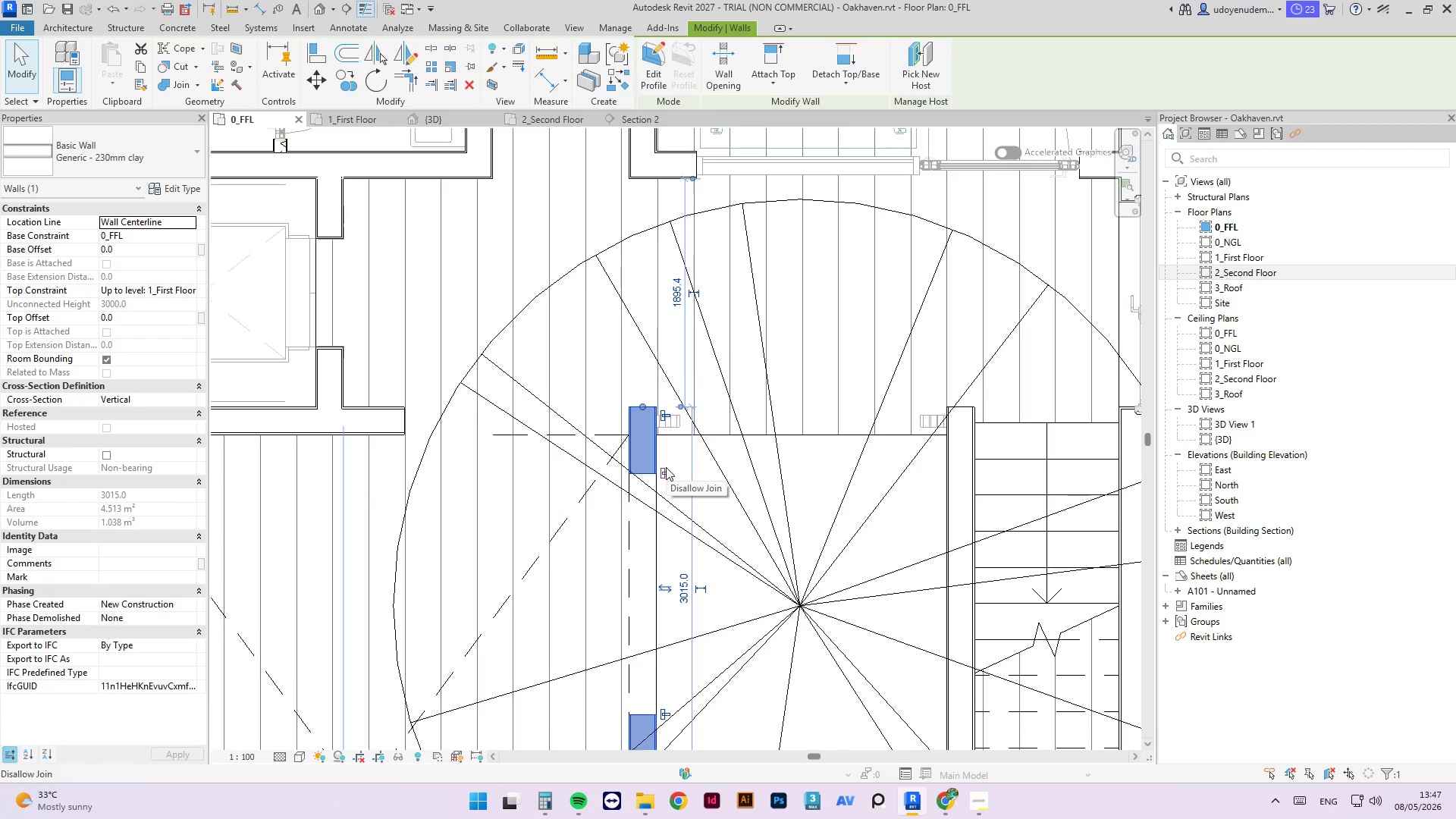 
key(Delete)
 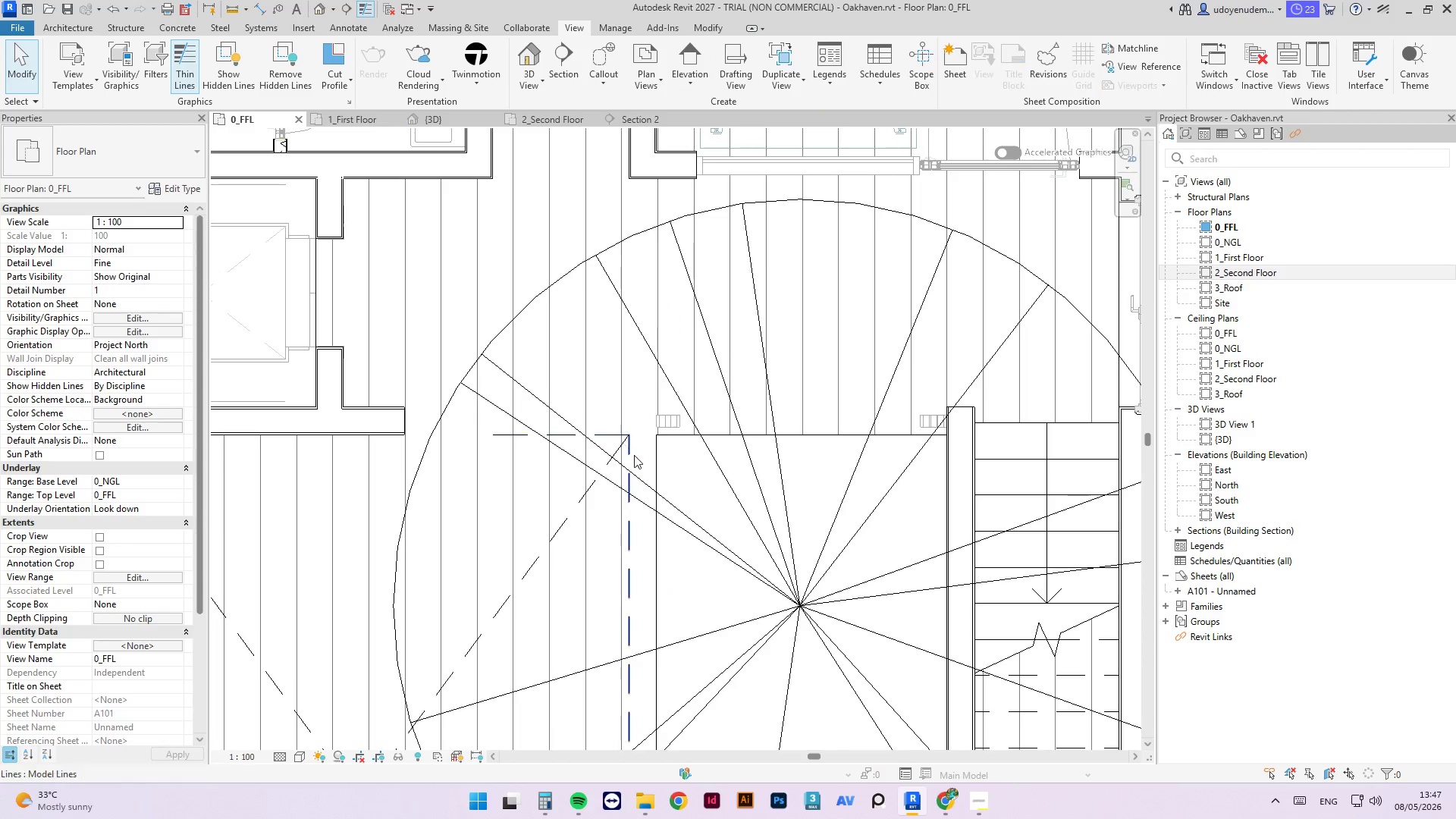 
scroll: coordinate [638, 404], scroll_direction: down, amount: 4.0
 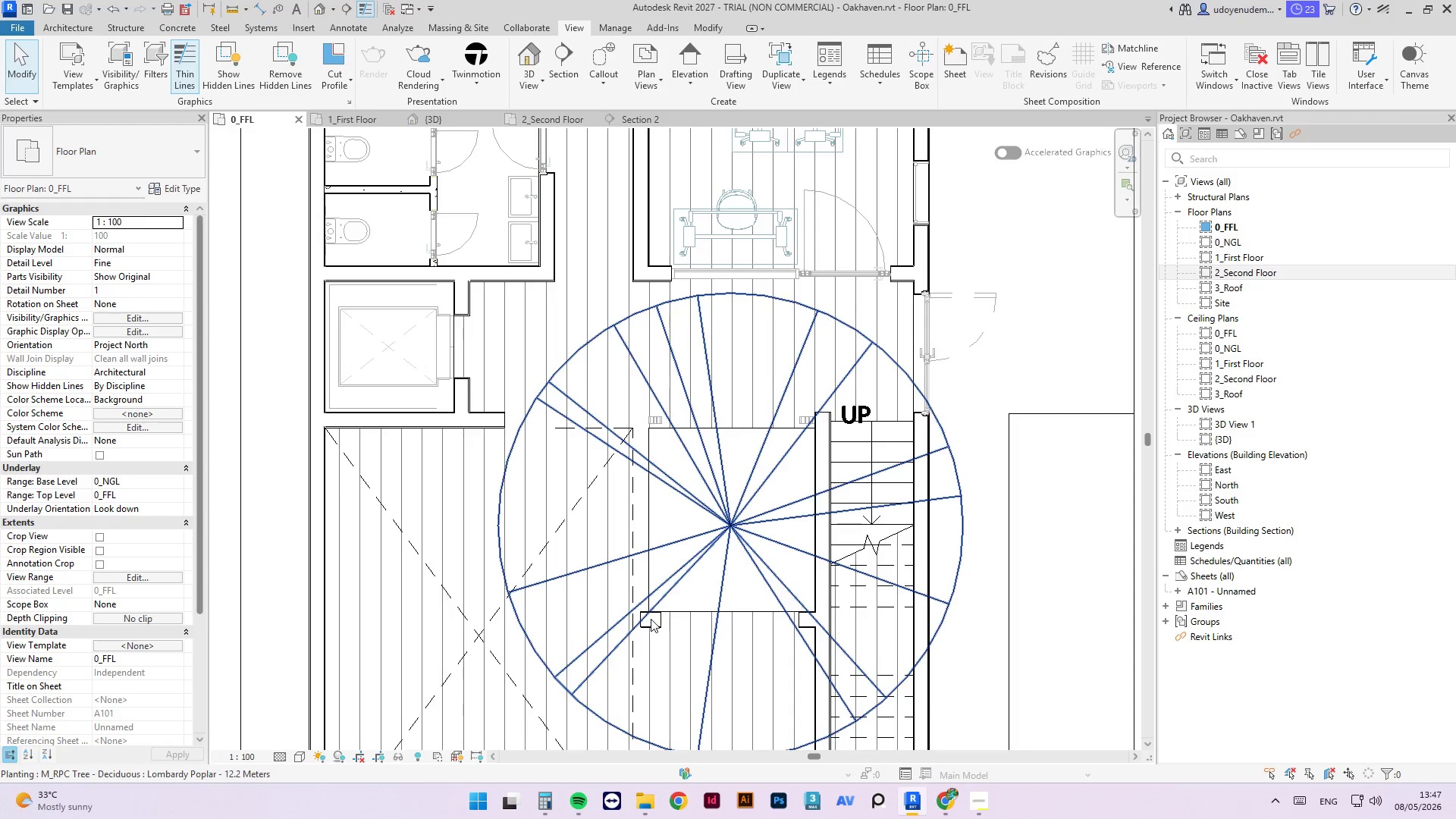 
left_click([658, 622])
 